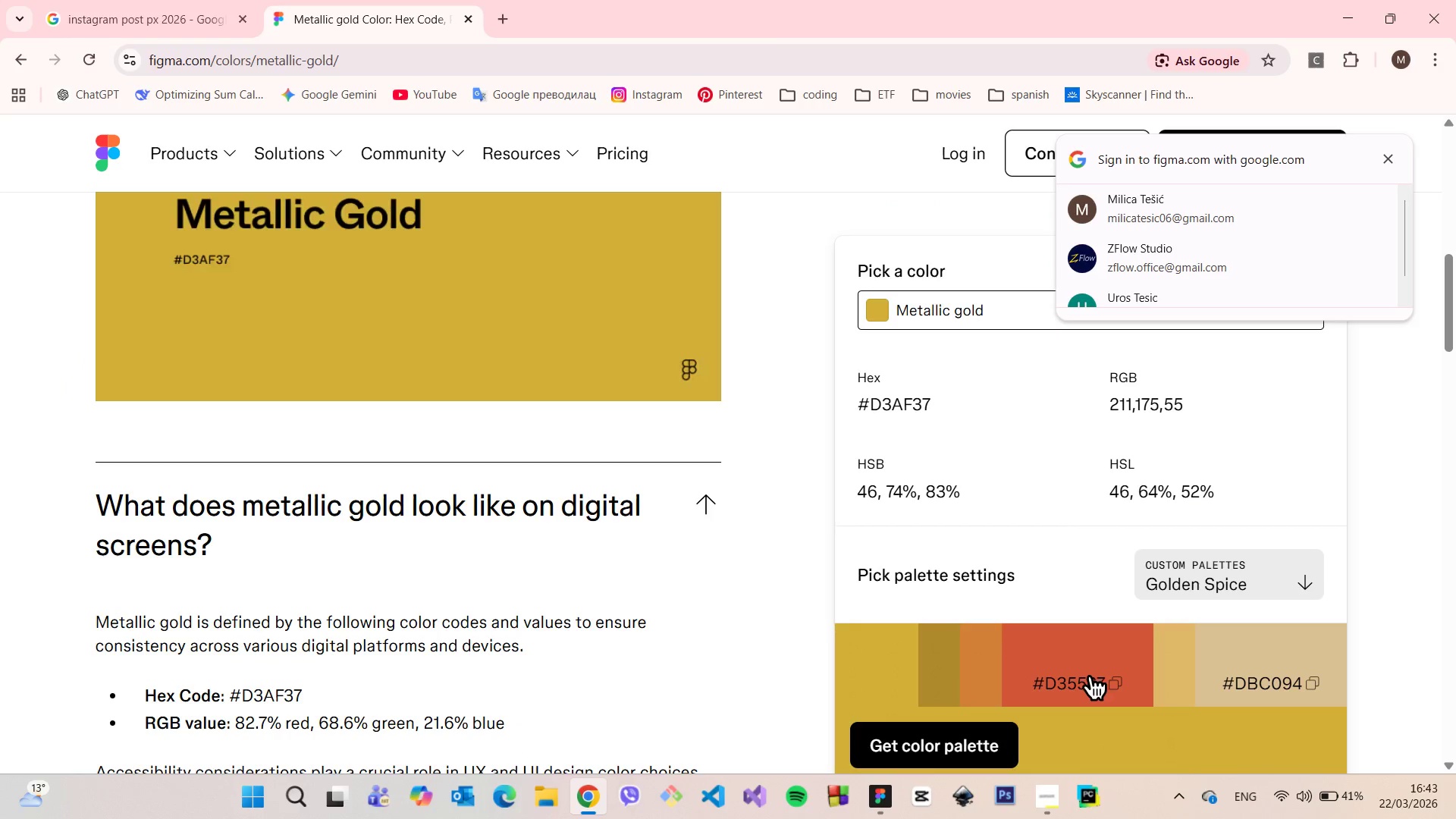 
left_click([1080, 676])
 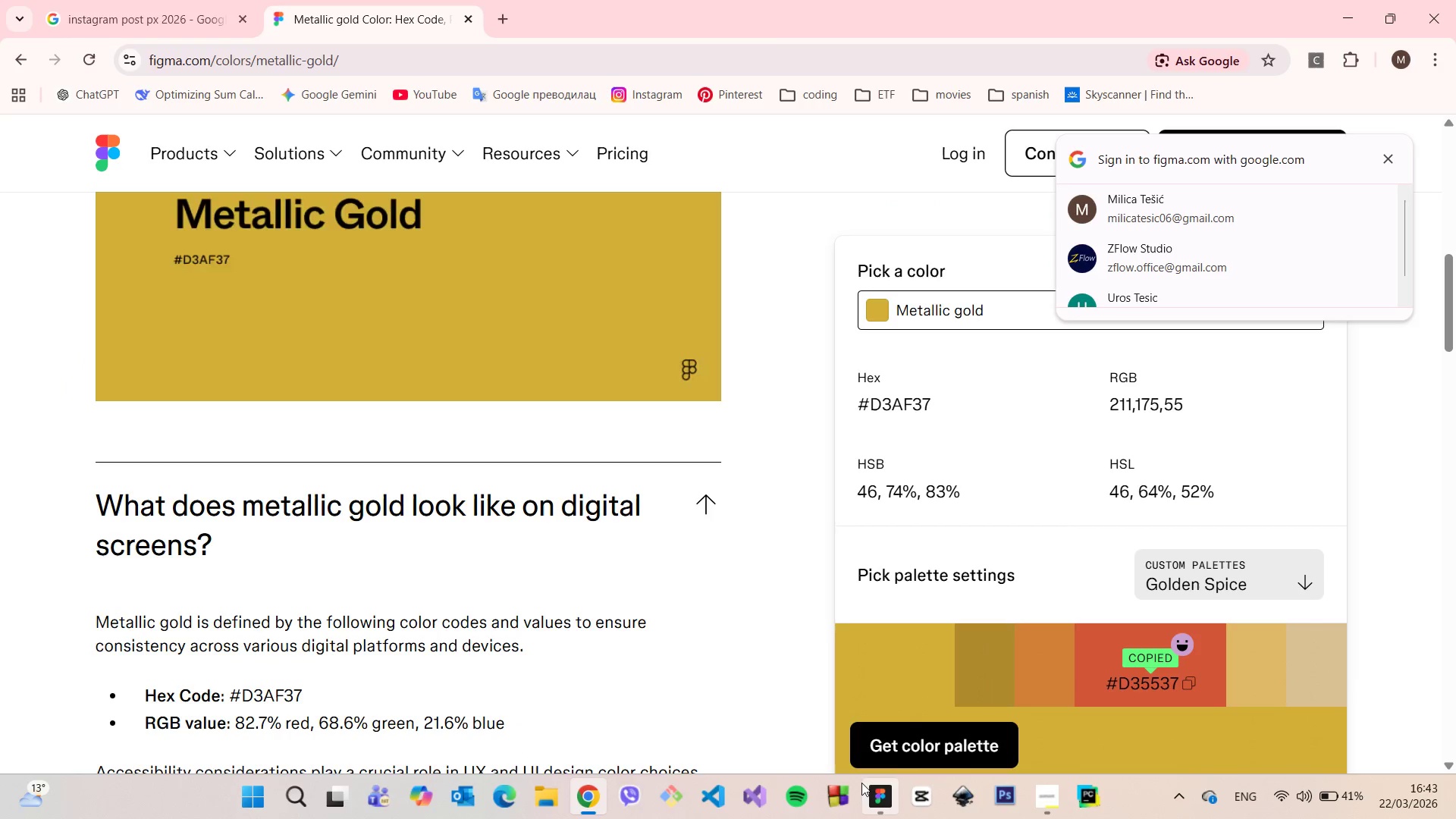 
left_click([878, 789])
 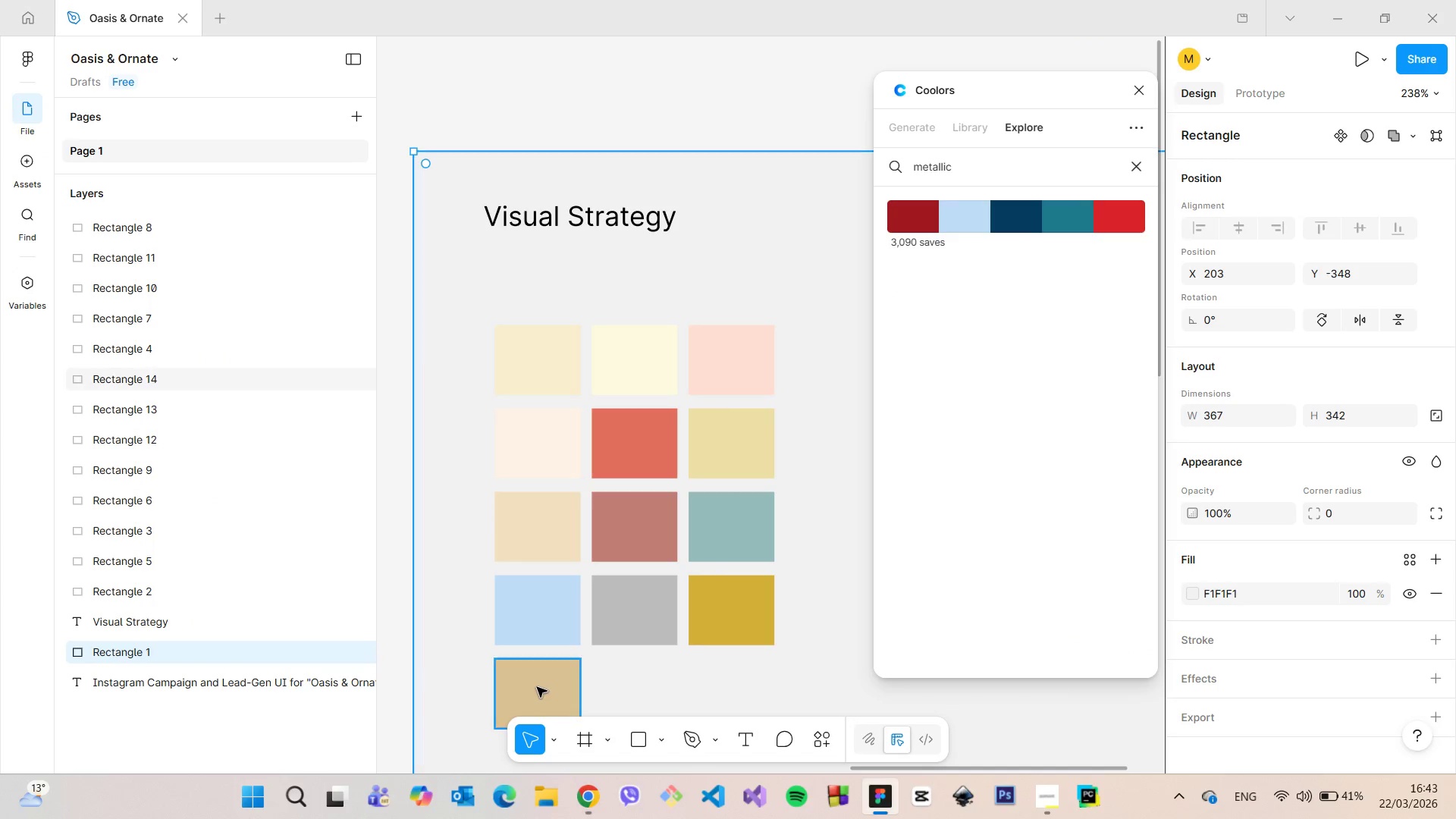 
left_click([536, 687])
 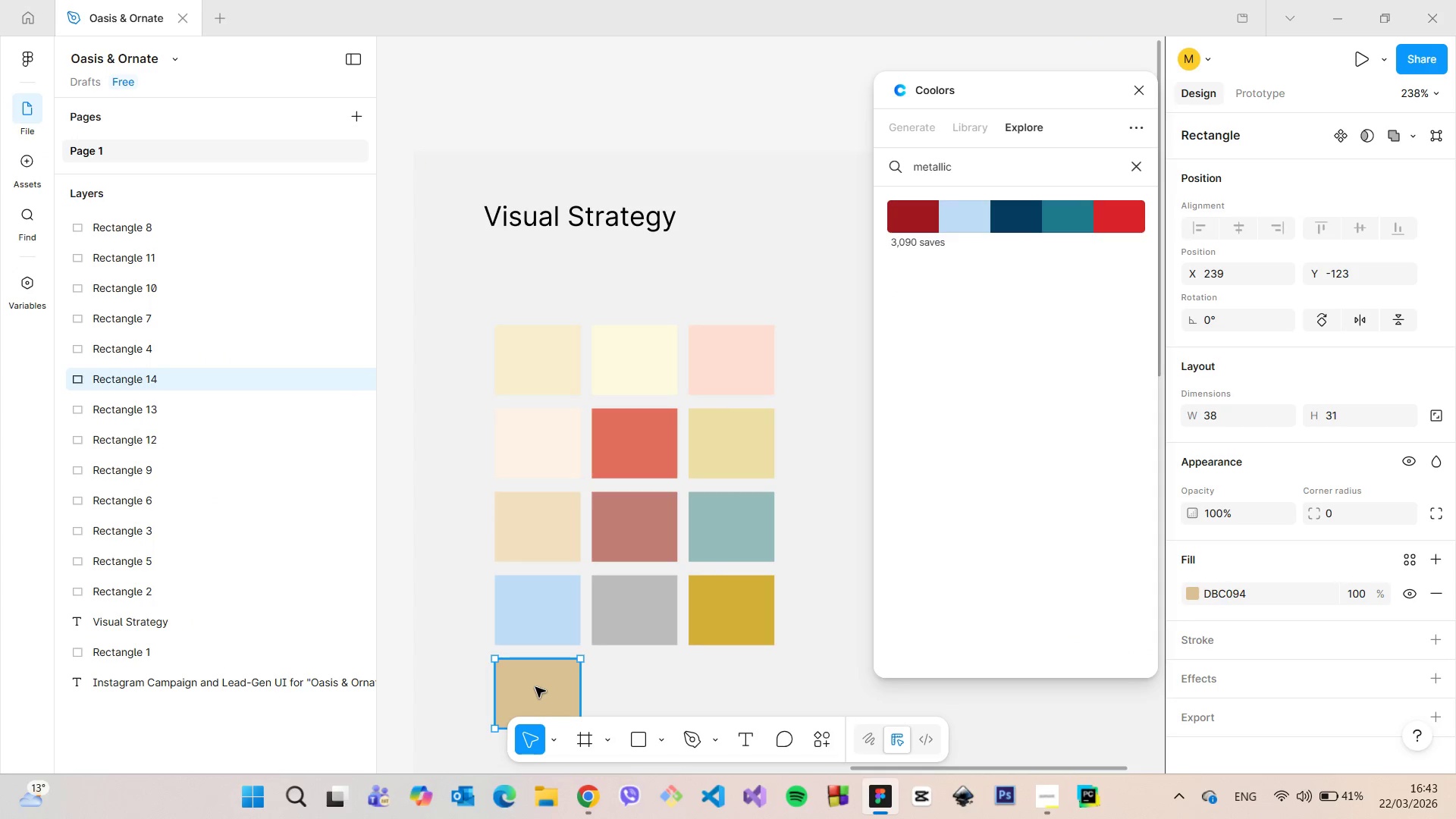 
hold_key(key=AltLeft, duration=1.41)
left_click_drag(start_coordinate=[536, 687], to_coordinate=[632, 686])
 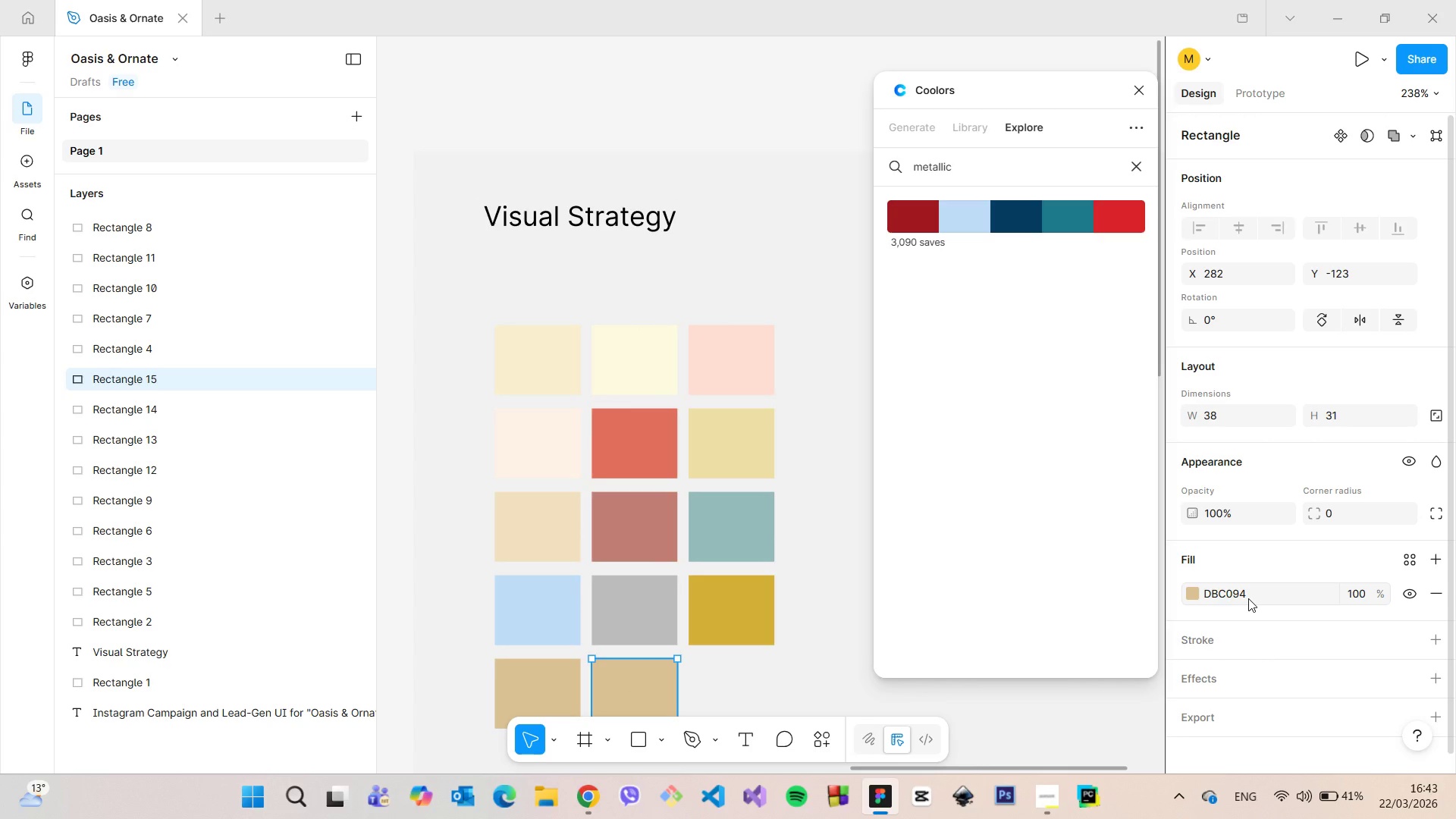 
left_click([1248, 598])
 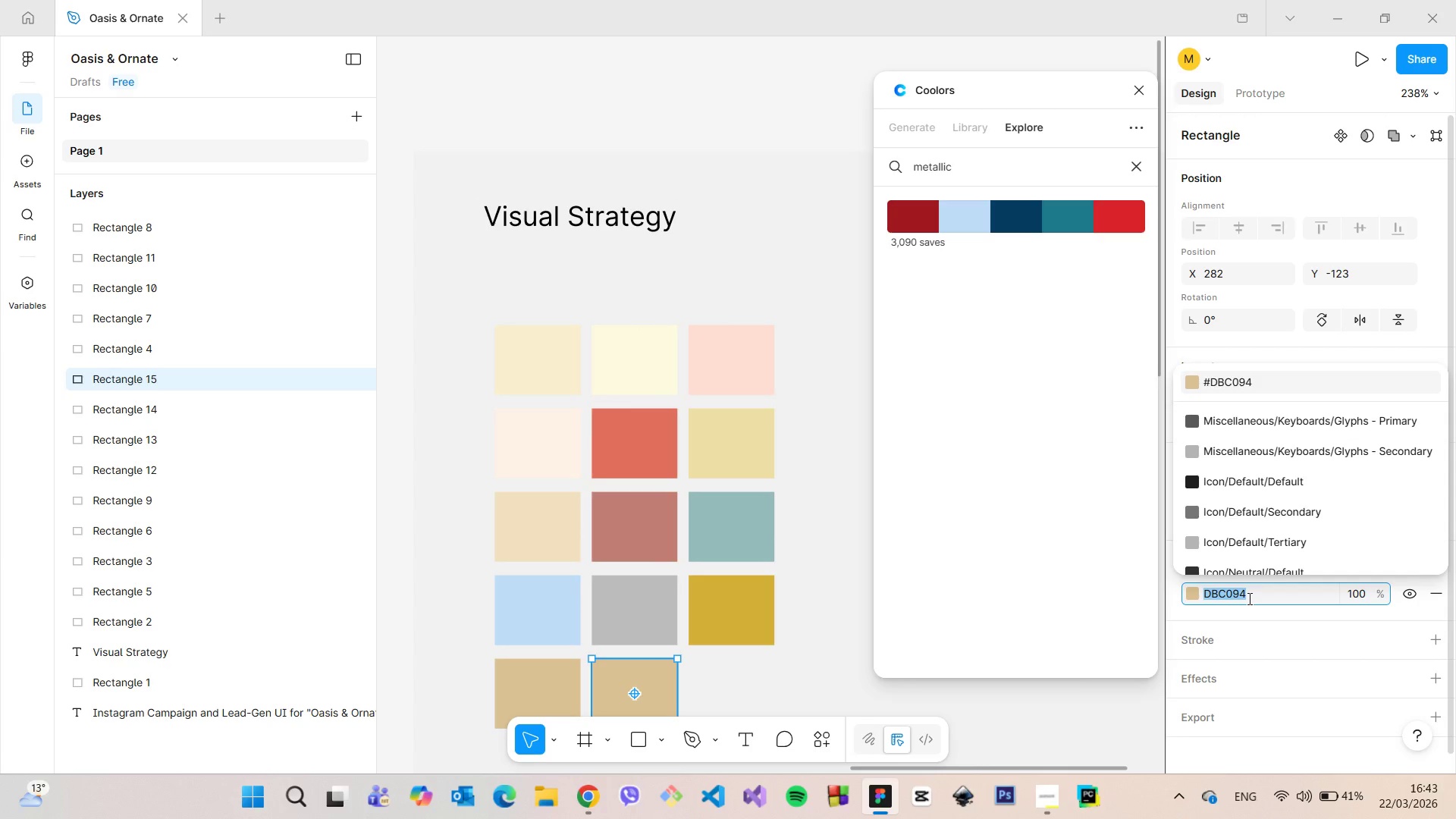 
key(Control+V)
 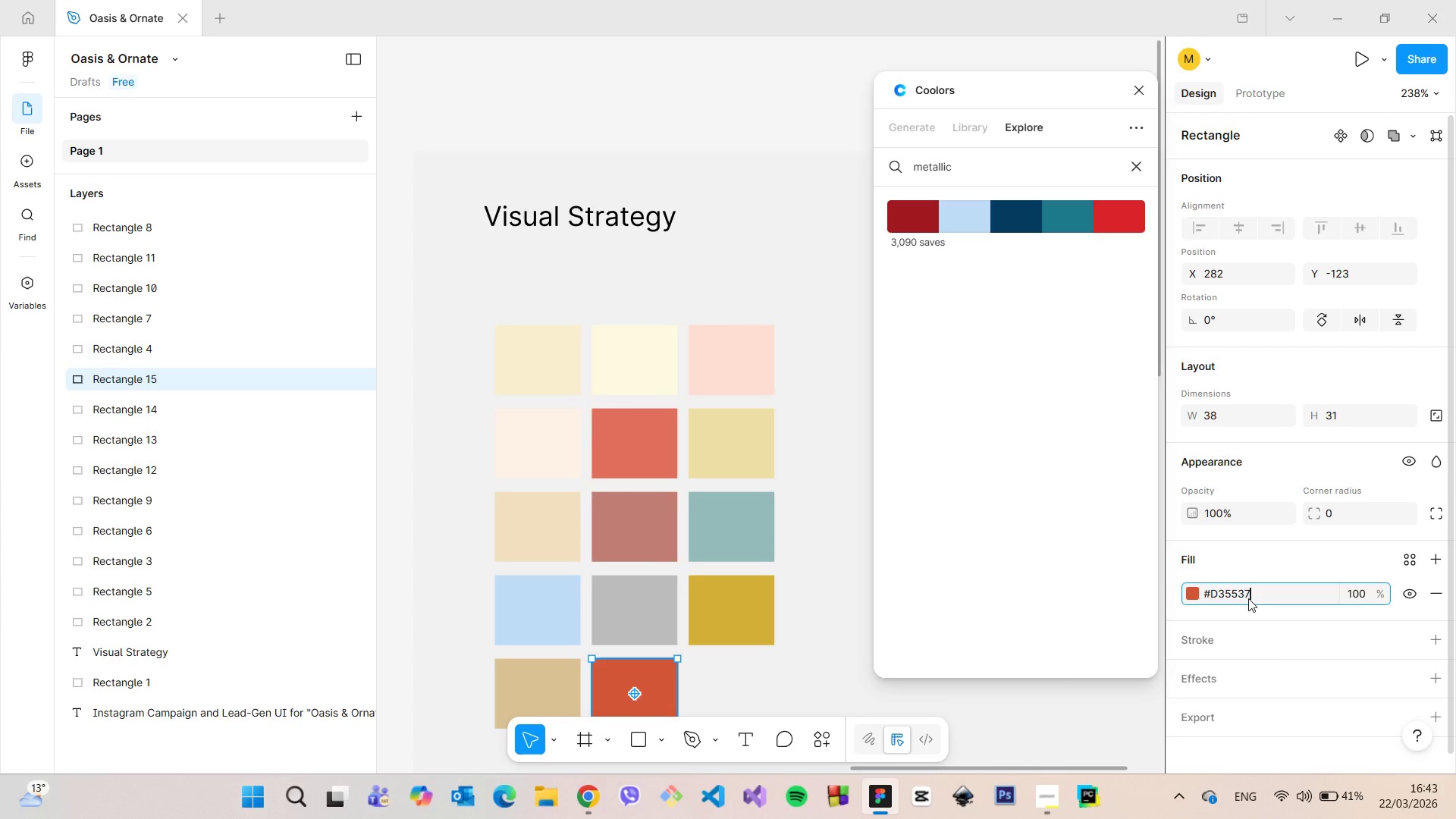 
key(Enter)
 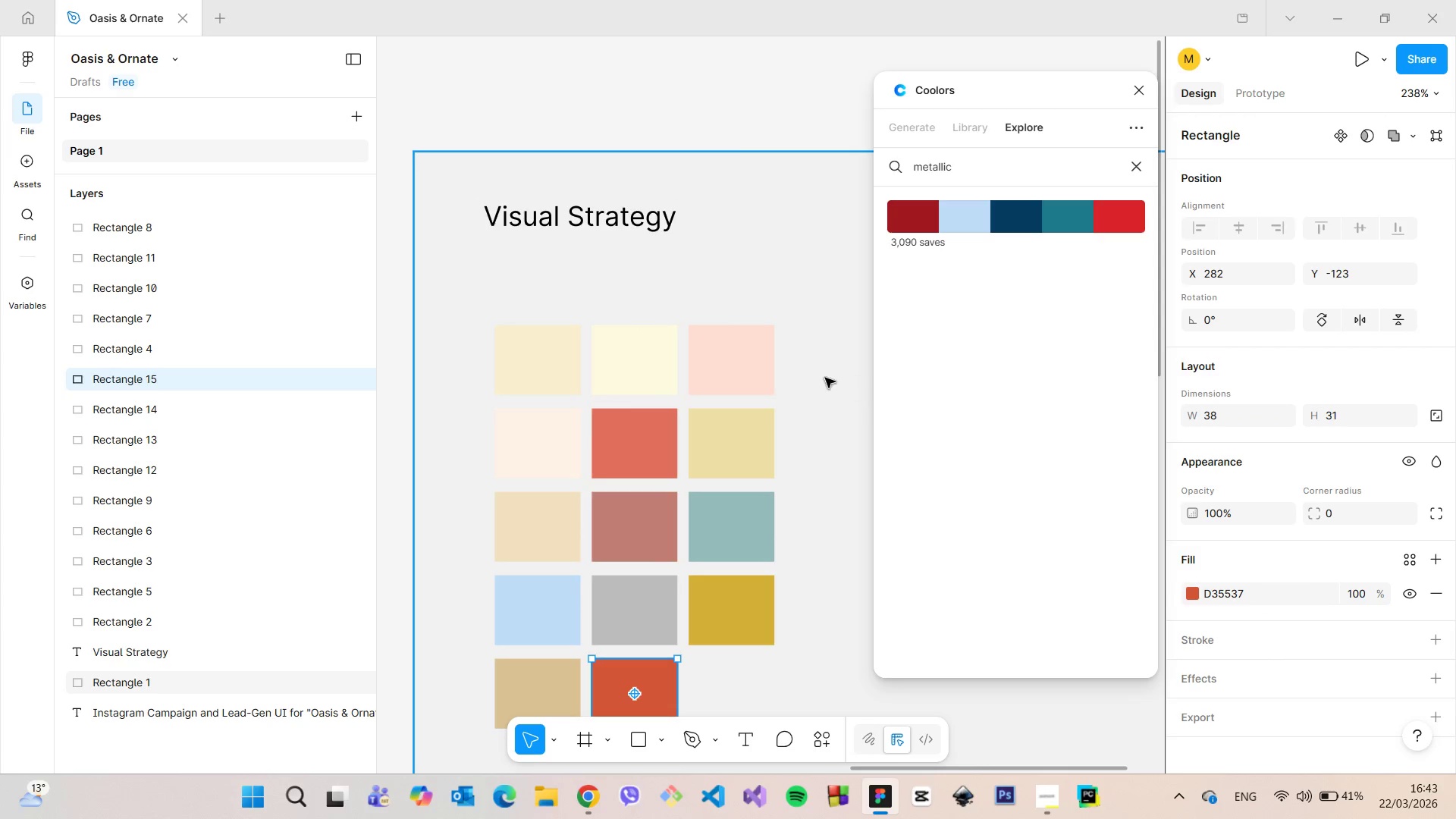 
left_click([824, 378])
 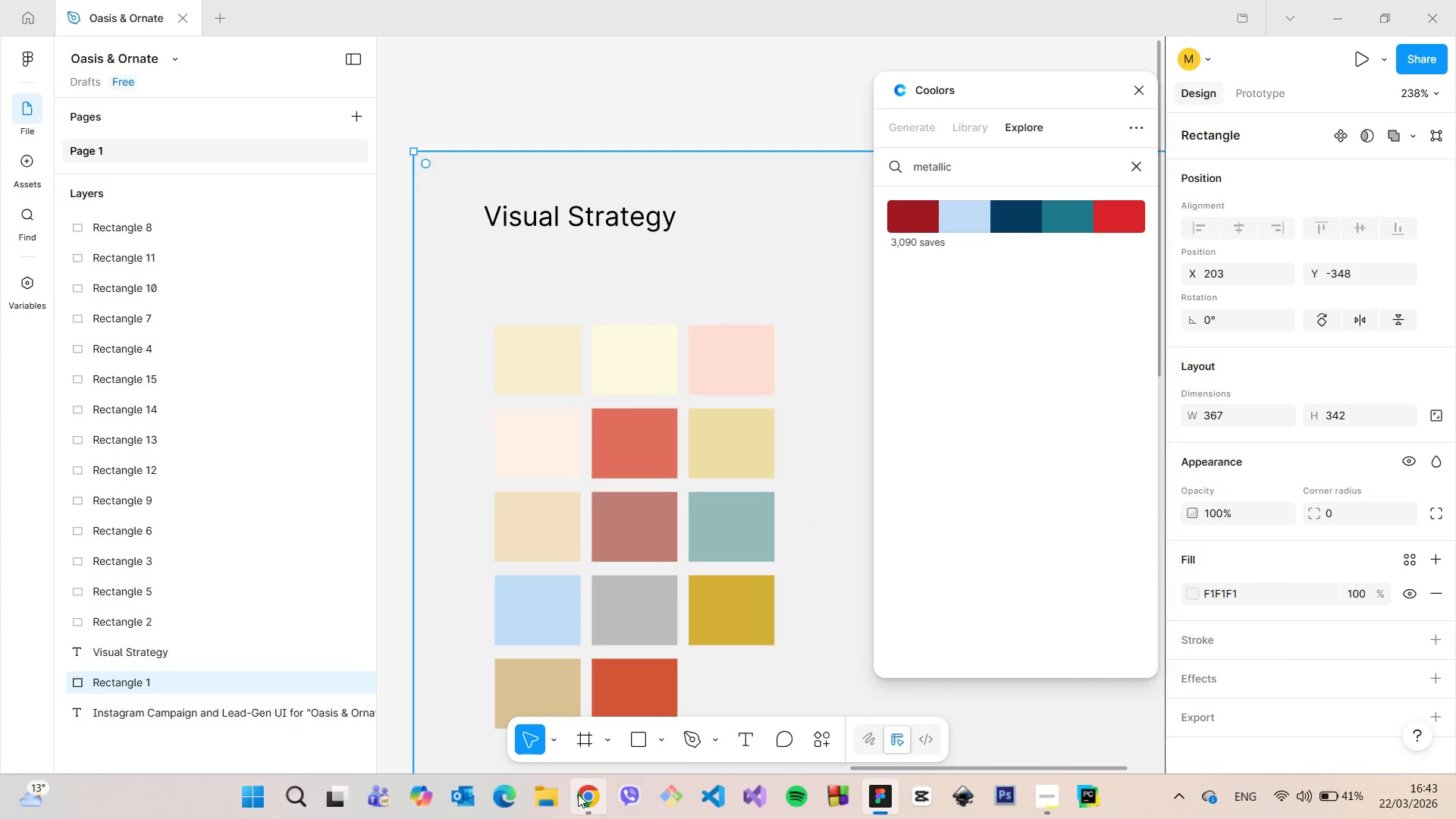 
left_click([585, 795])
 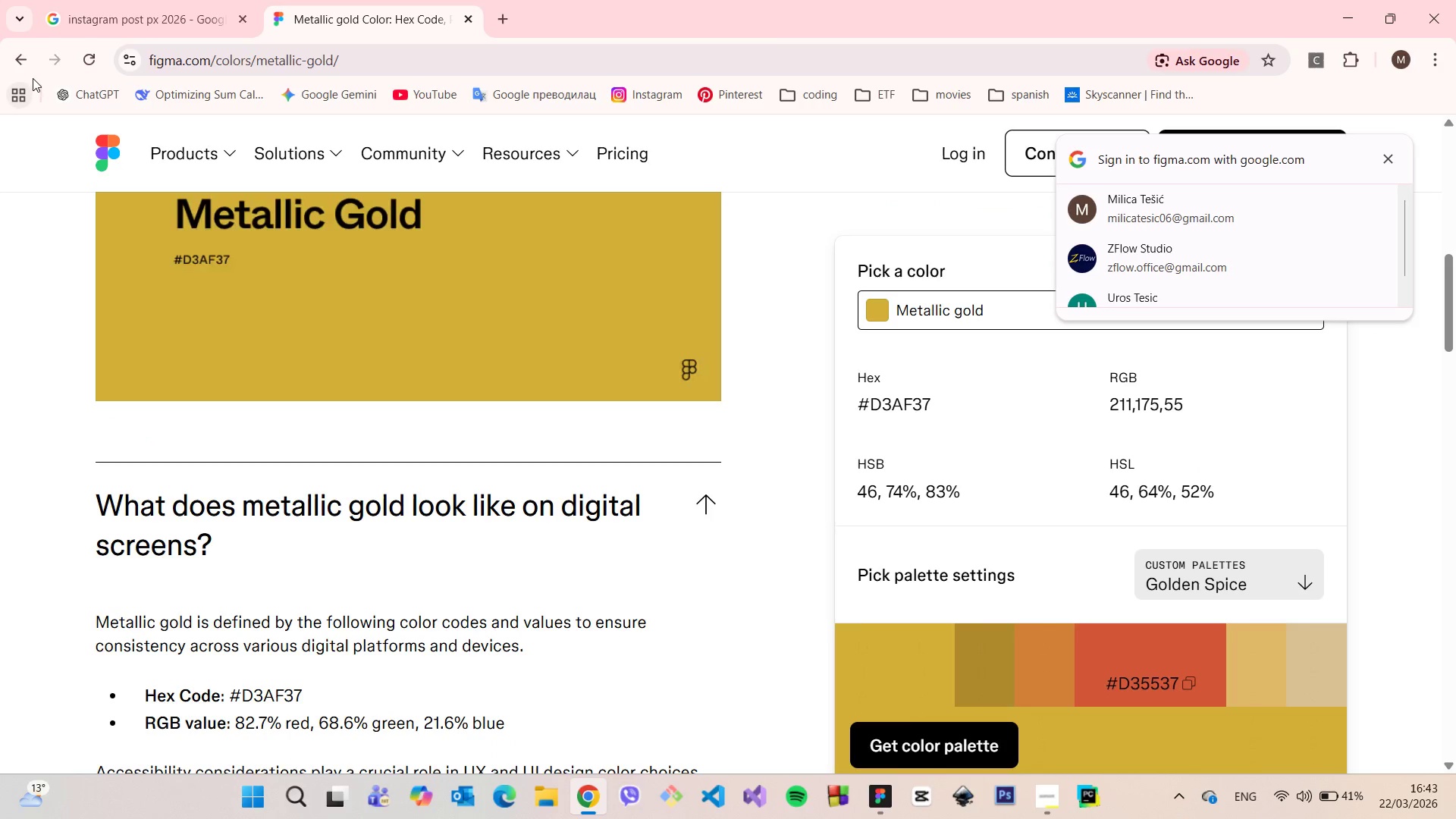 
left_click([6, 56])
 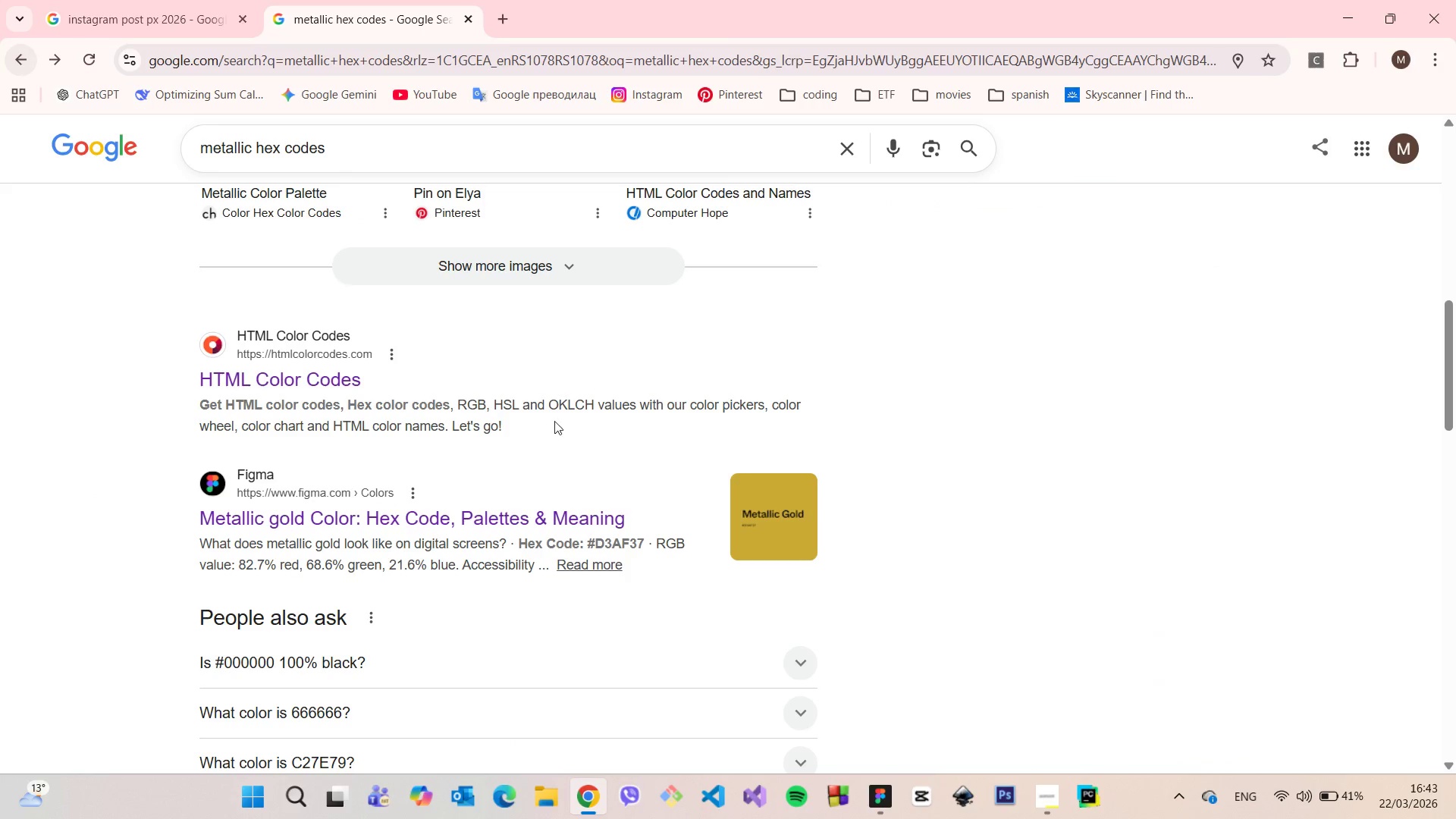 
scroll: coordinate [587, 437], scroll_direction: down, amount: 8.0
 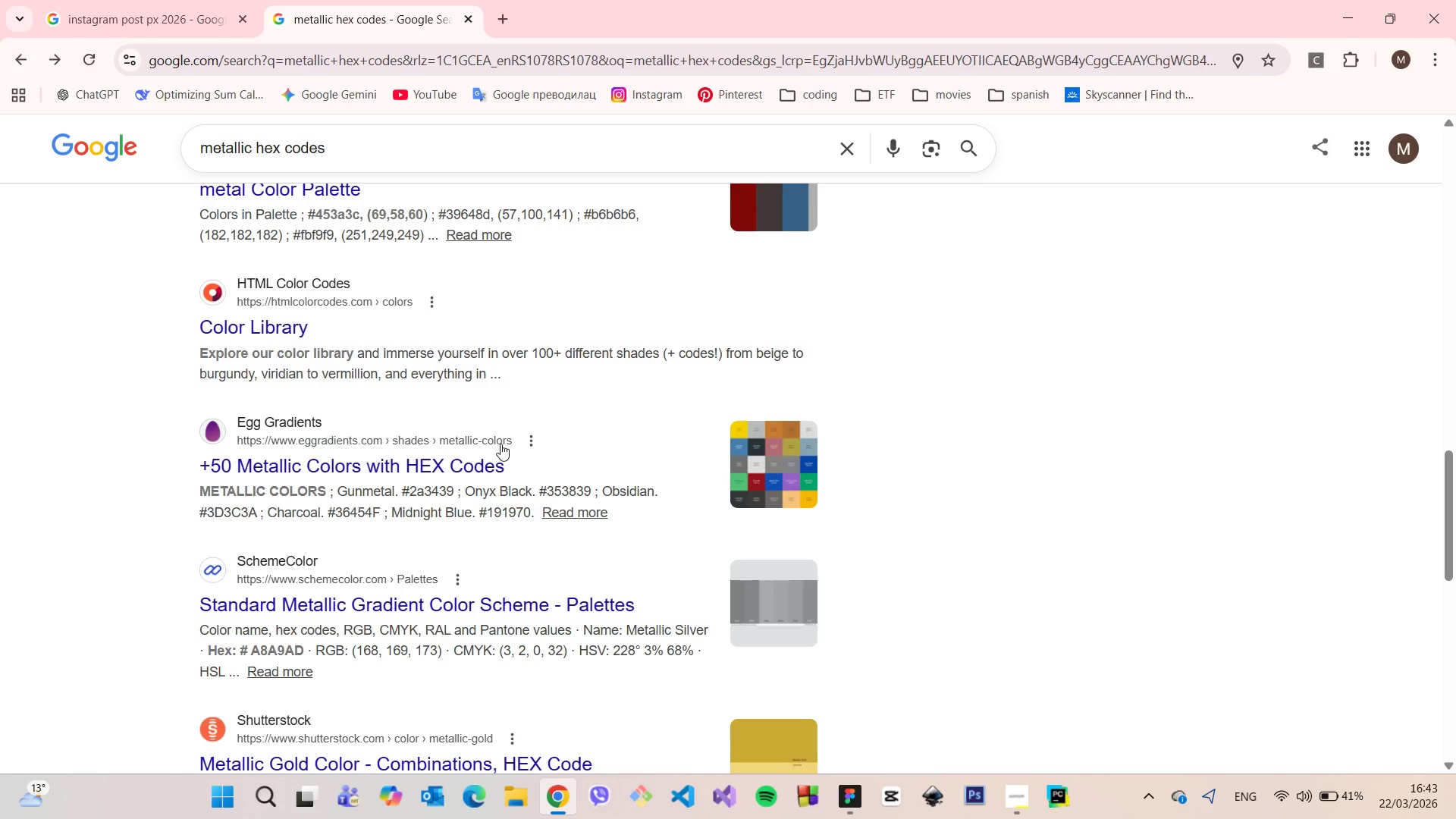 
left_click([455, 449])
 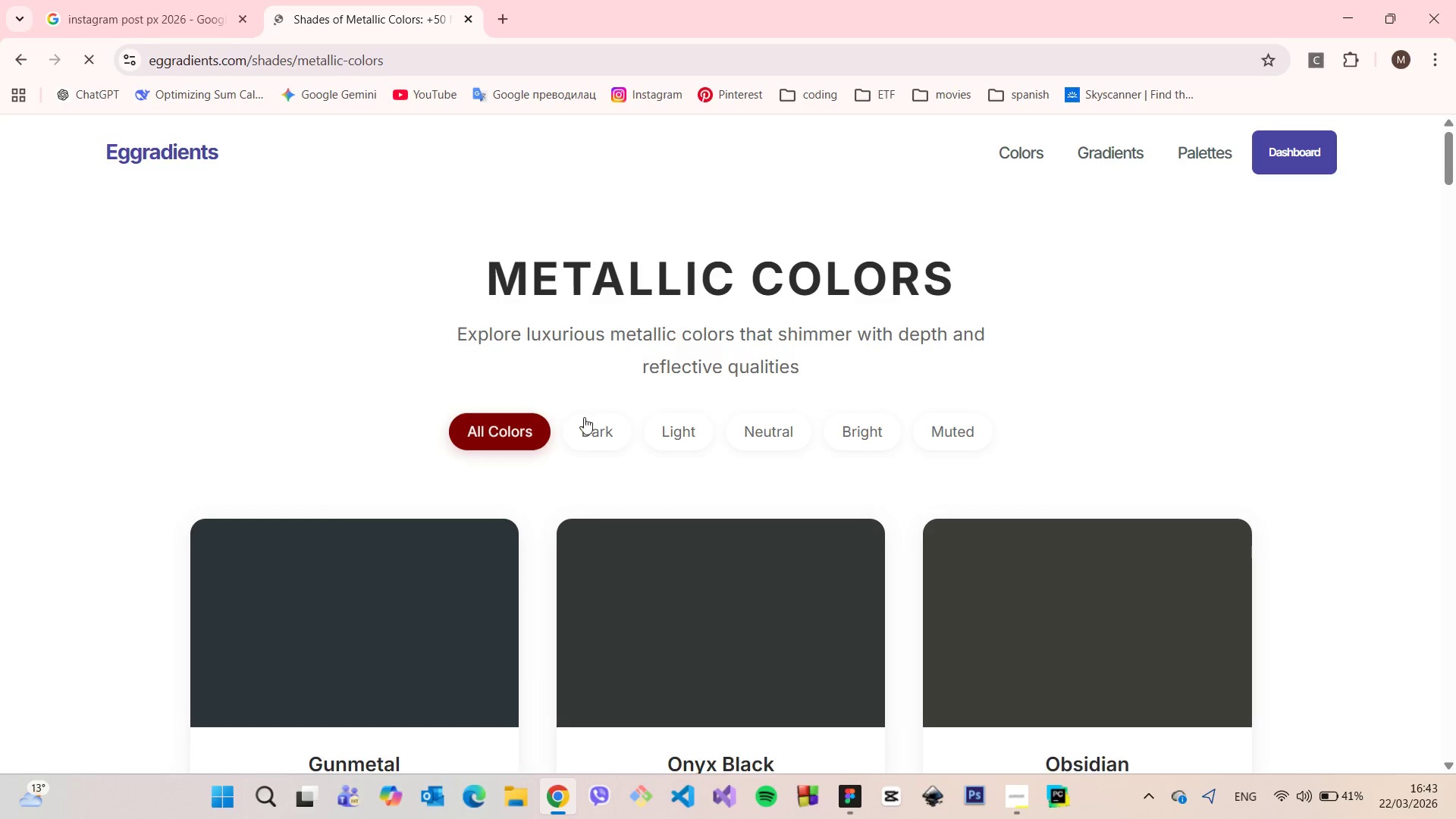 
scroll: coordinate [1301, 365], scroll_direction: down, amount: 29.0
 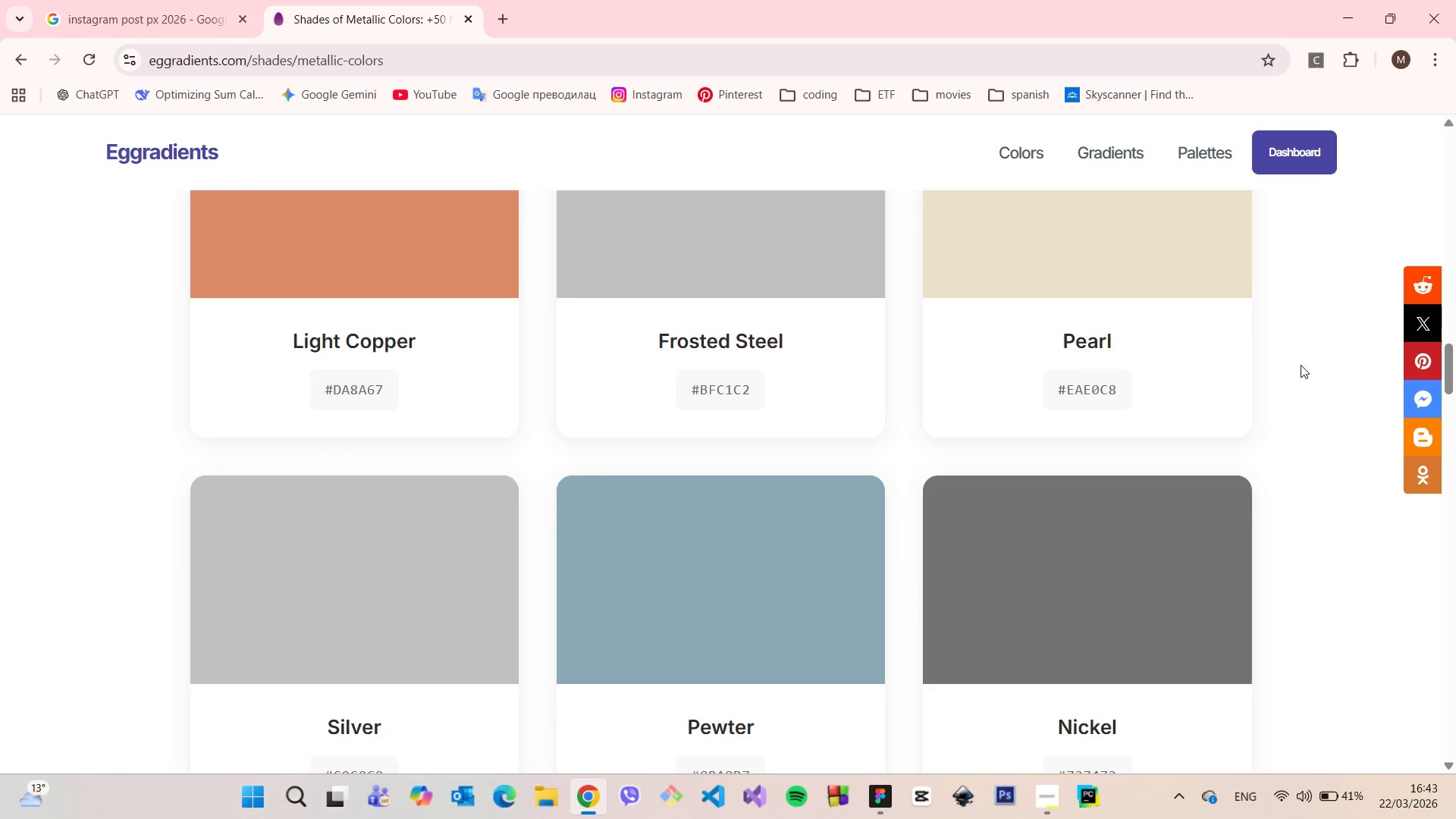 
scroll: coordinate [1301, 365], scroll_direction: up, amount: 1.0
 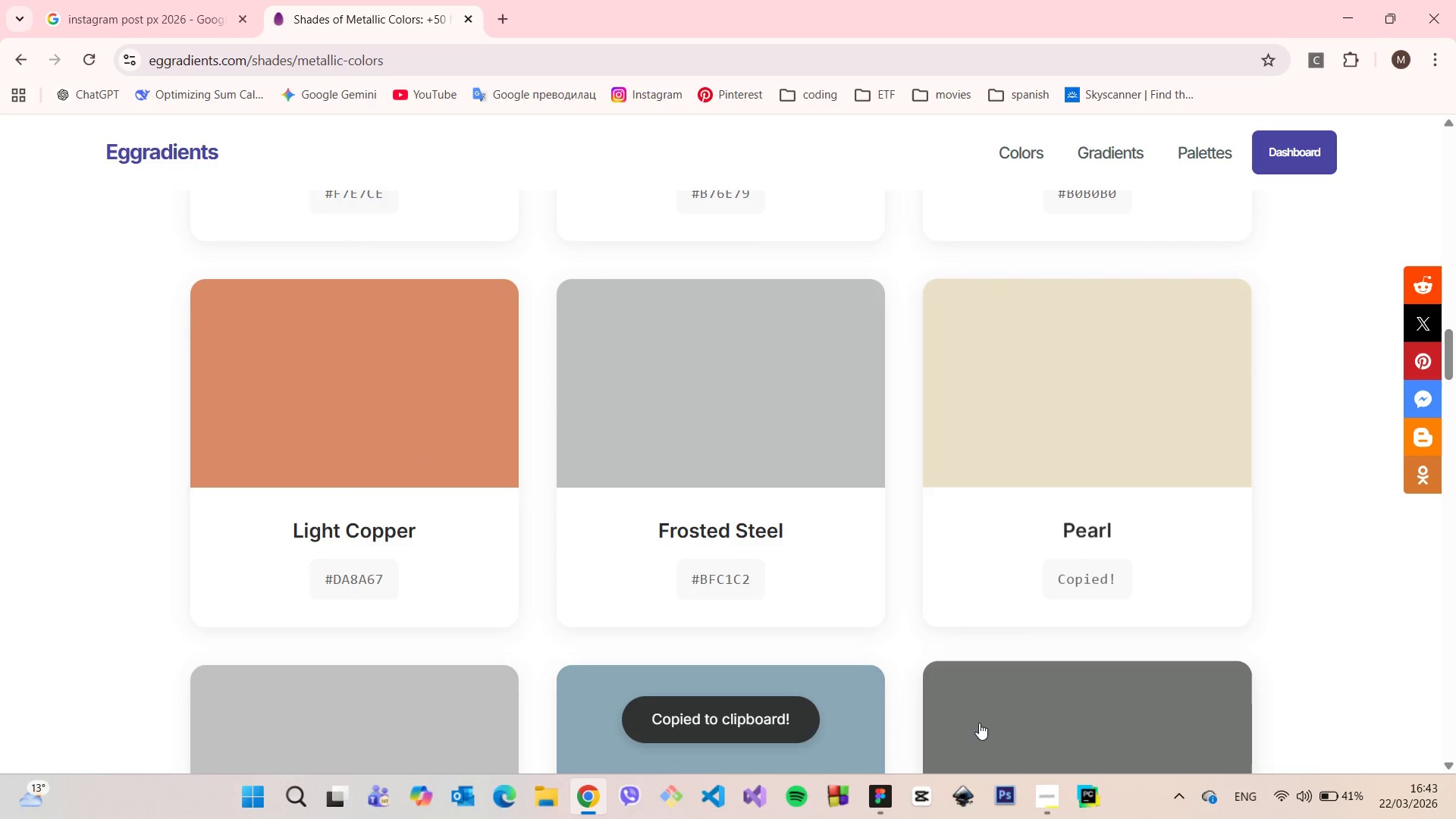 
left_click([880, 783])
 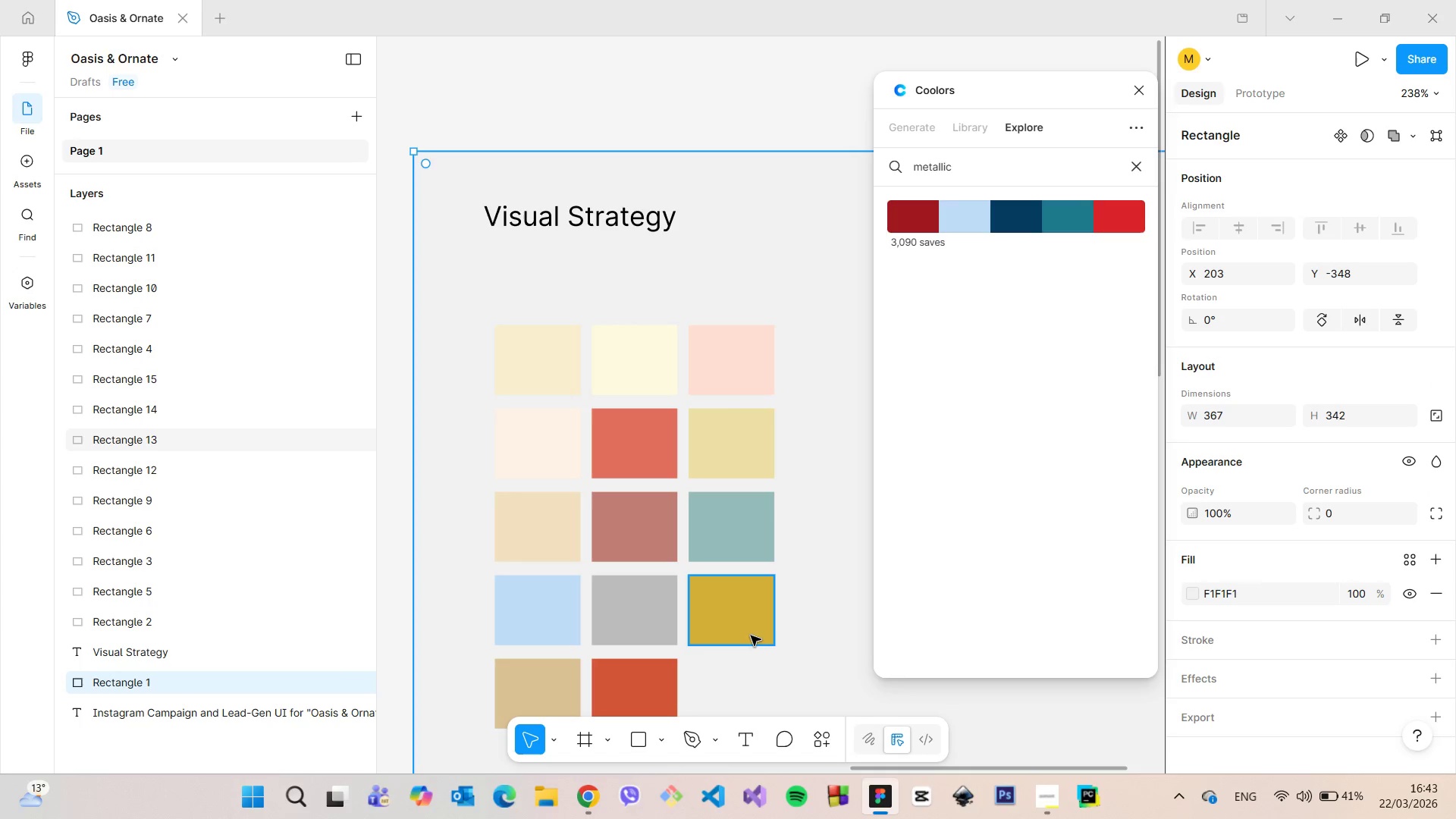 
left_click([749, 635])
 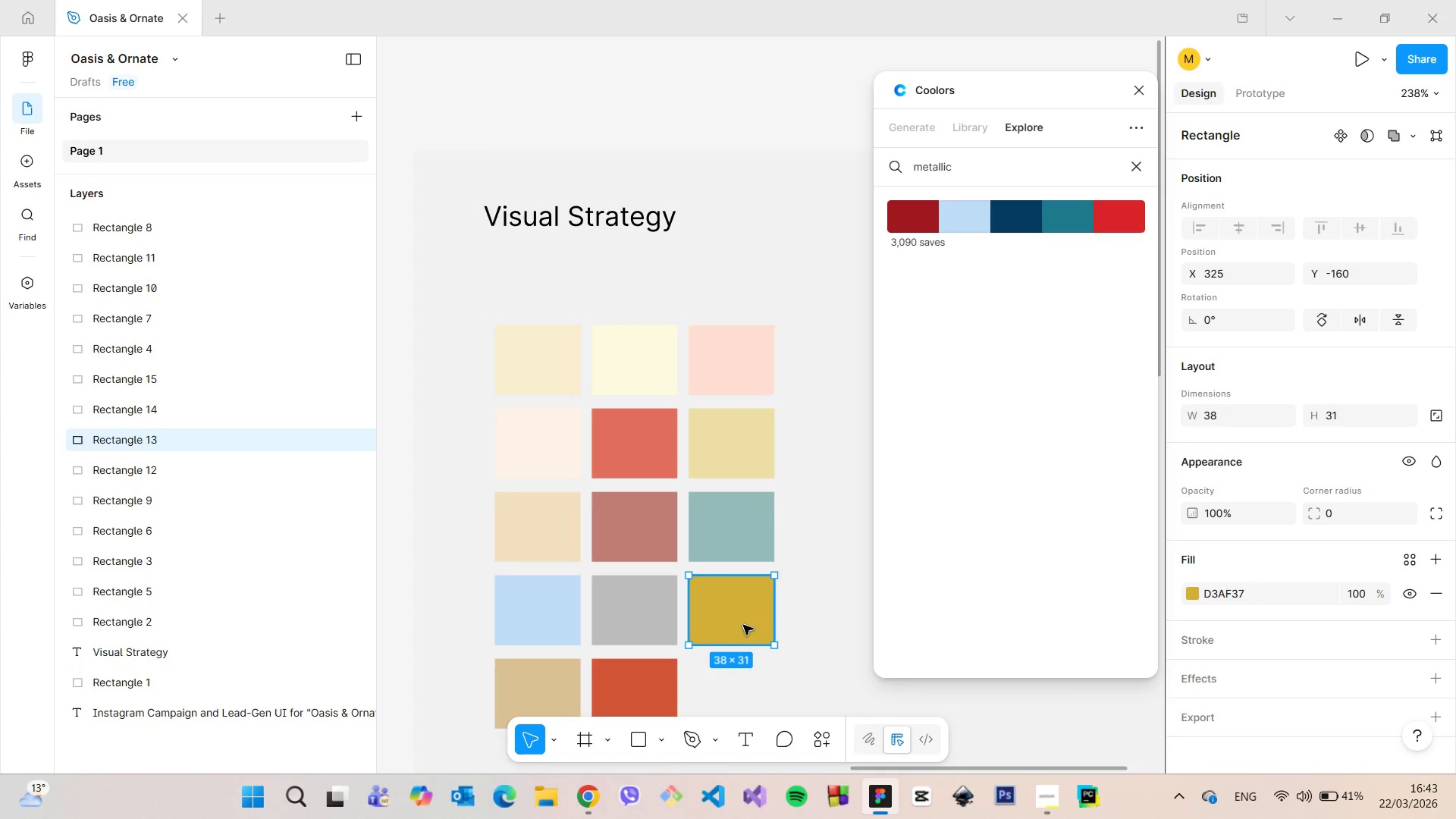 
hold_key(key=AltLeft, duration=1.47)
left_click_drag(start_coordinate=[743, 625], to_coordinate=[742, 711])
 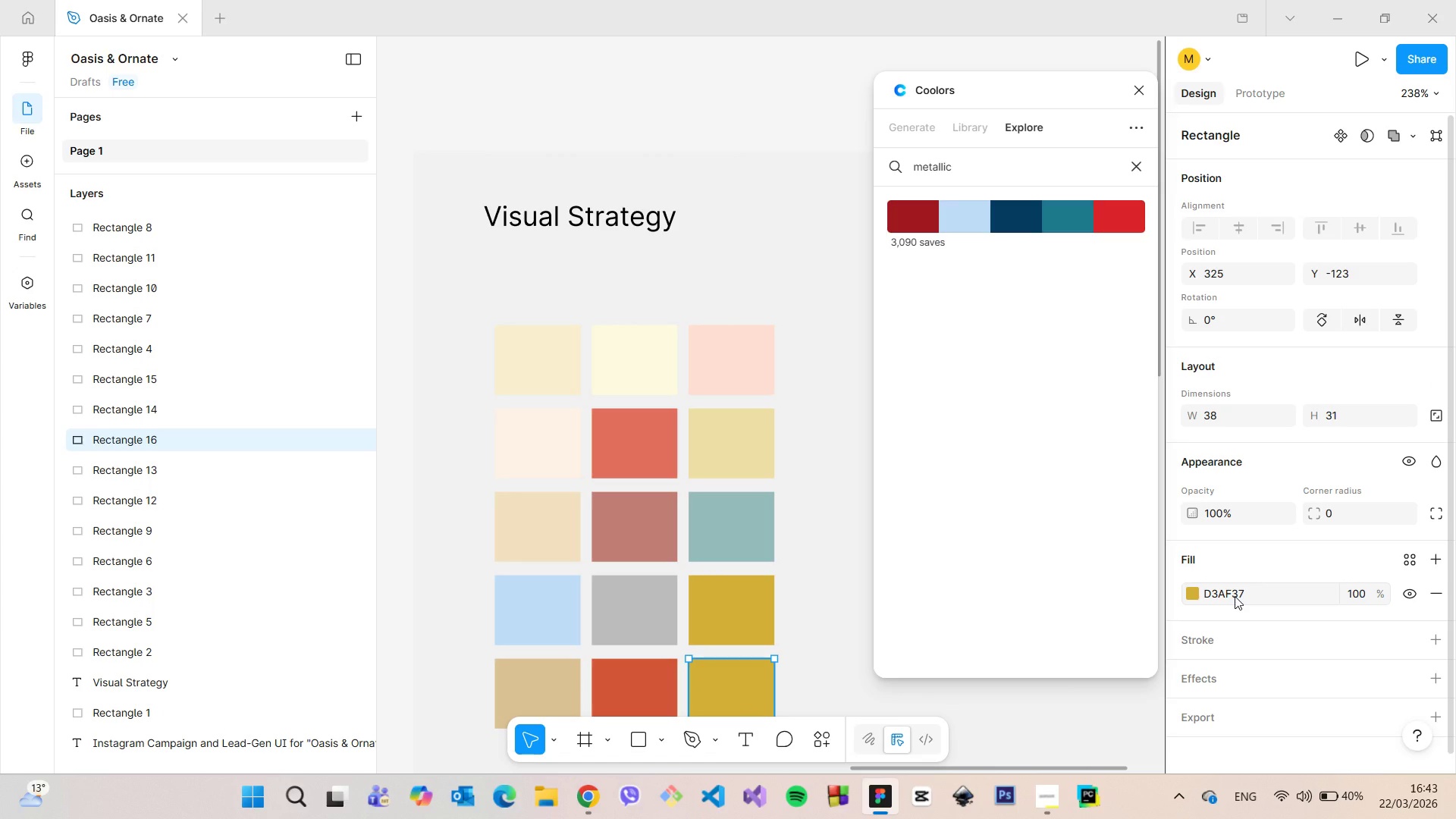 
left_click([1235, 596])
 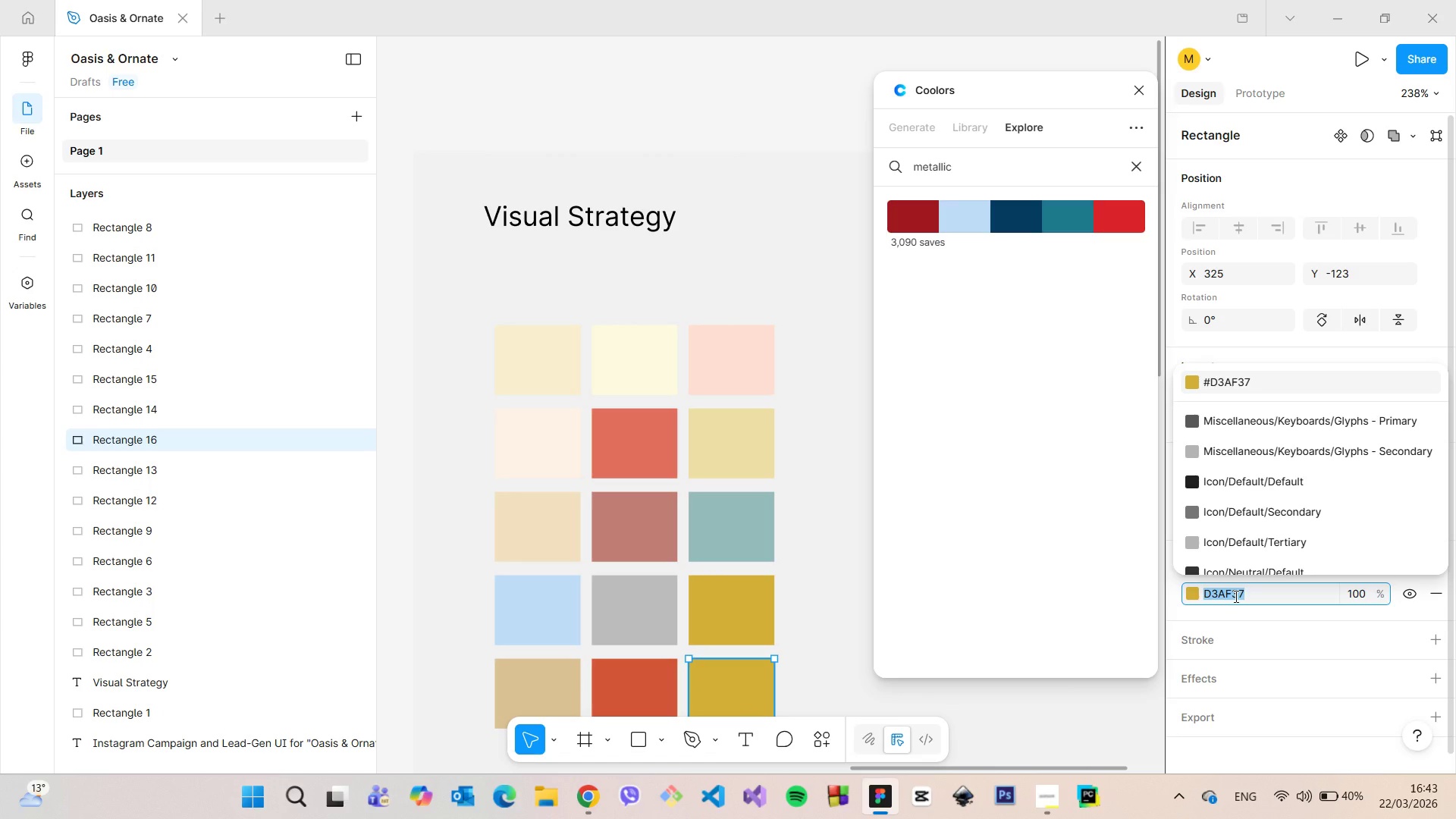 
key(Control+V)
 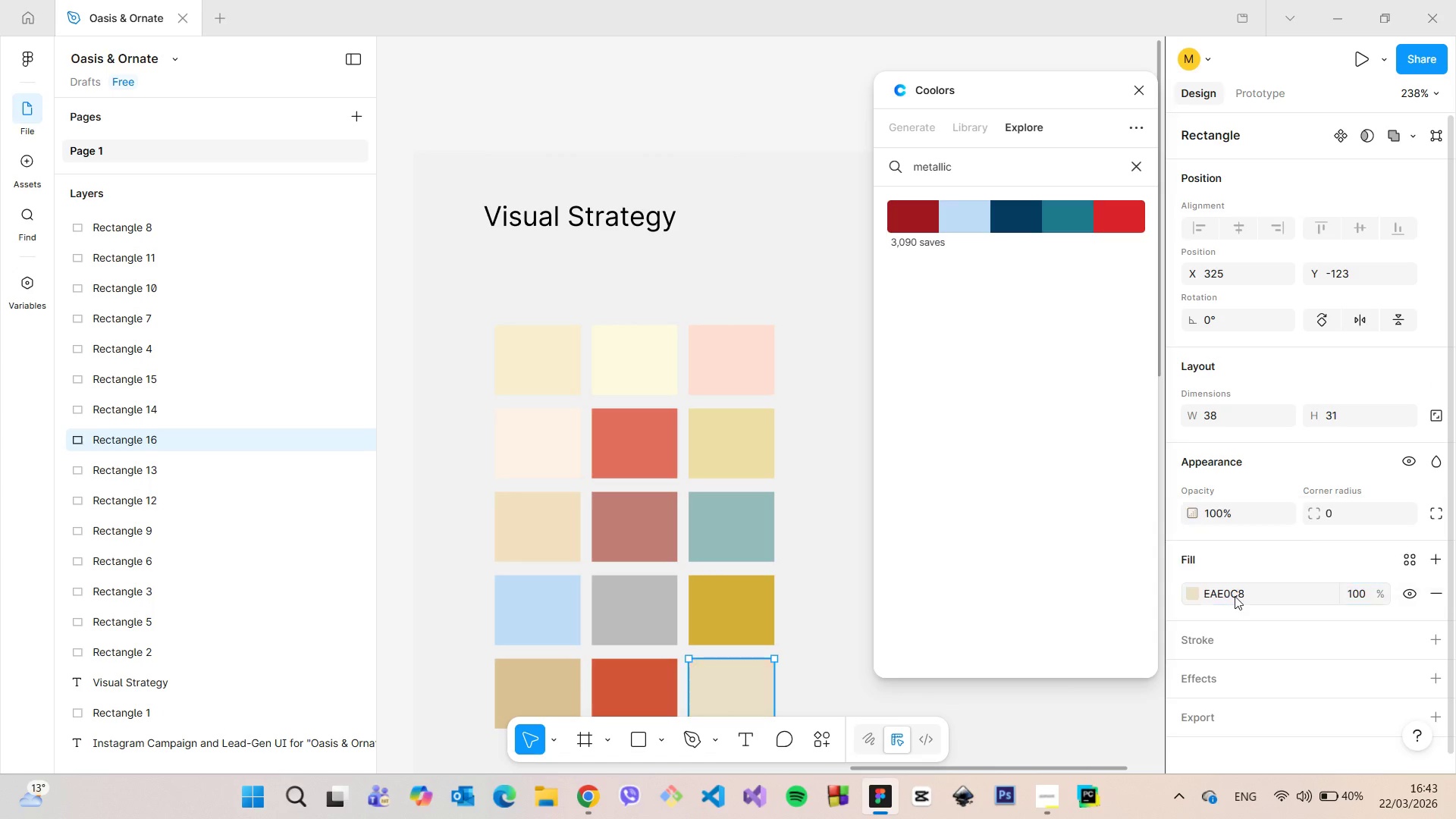 
key(Enter)
 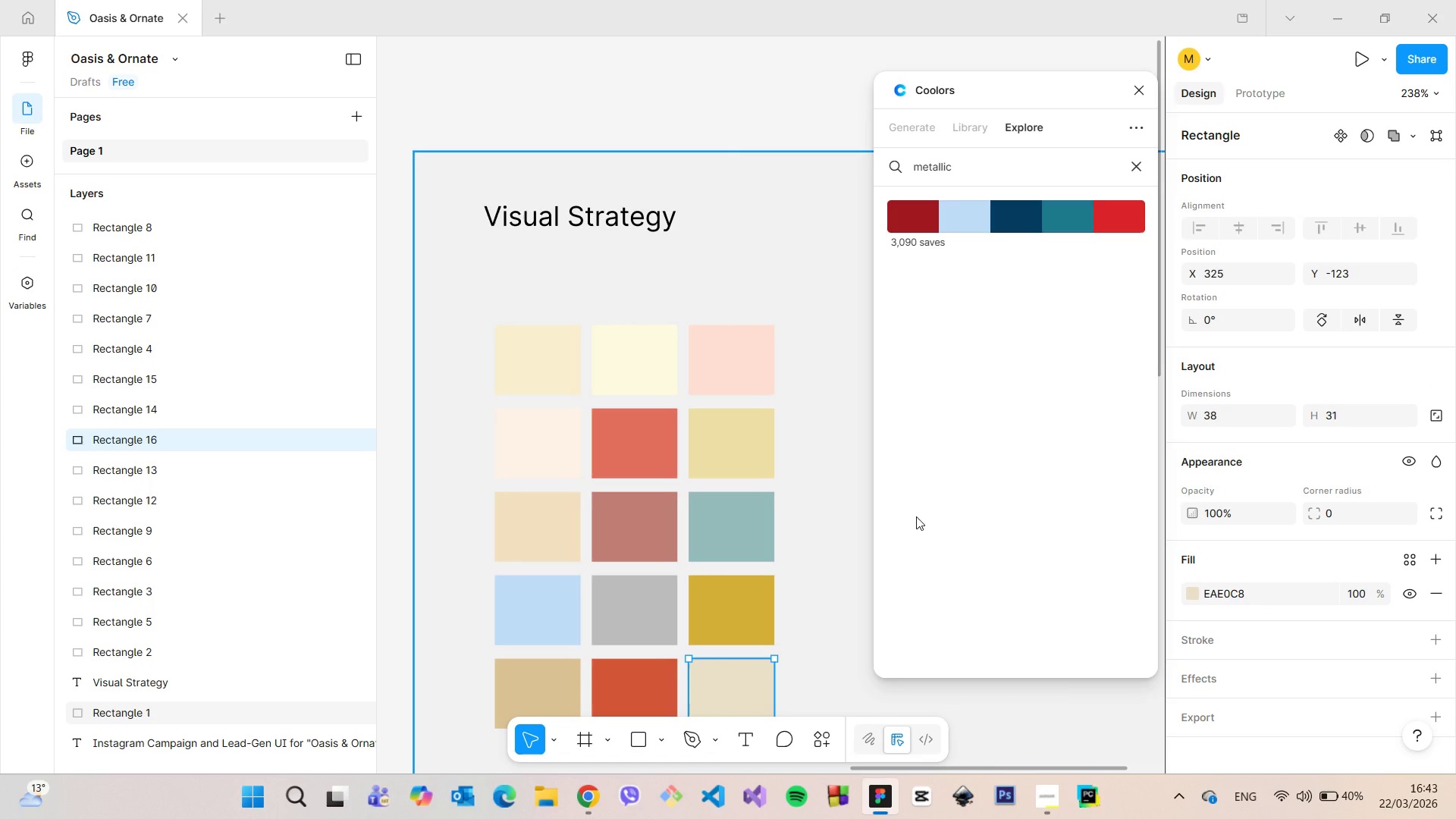 
scroll: coordinate [824, 654], scroll_direction: down, amount: 6.0
 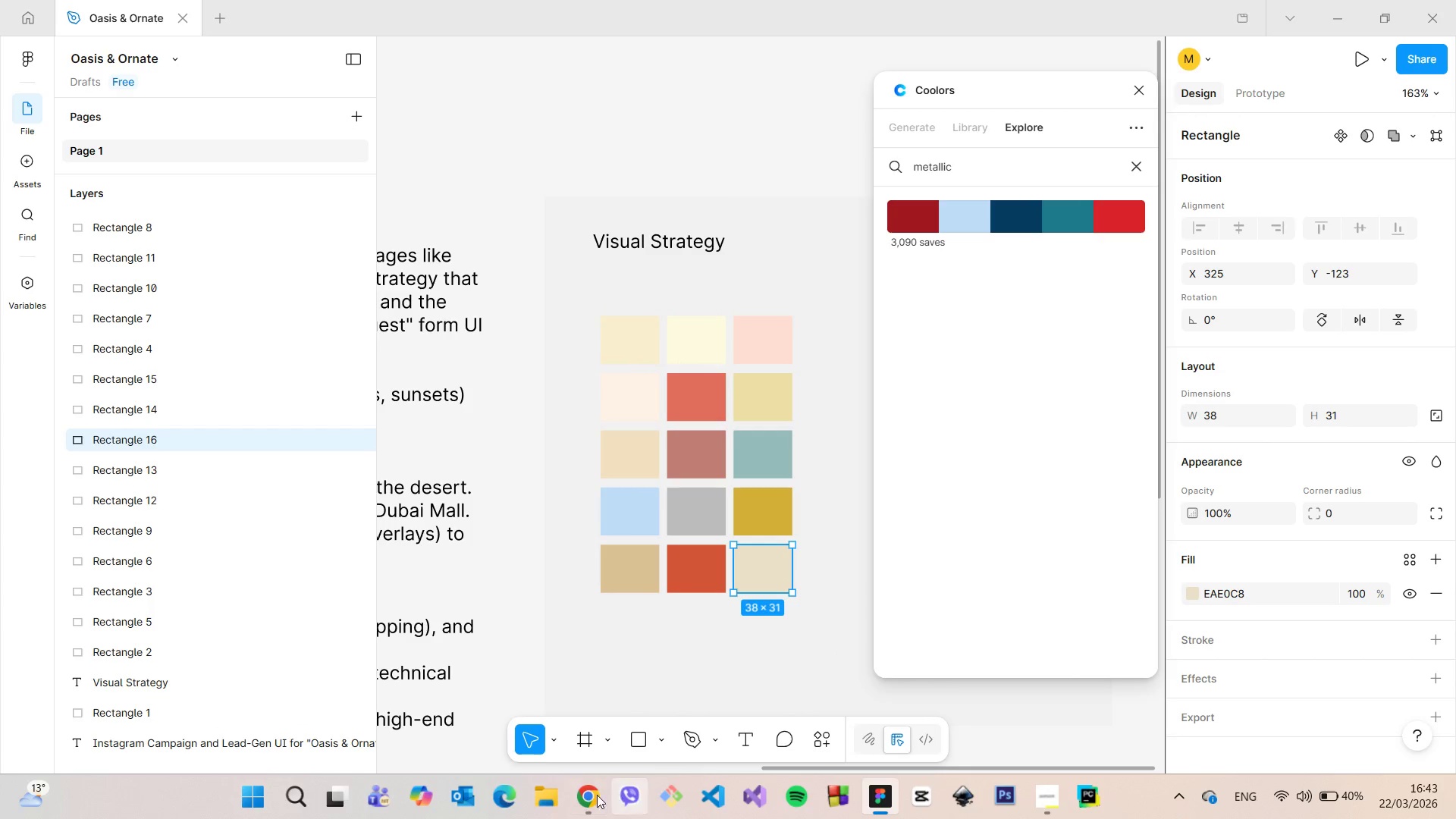 
left_click([588, 797])
 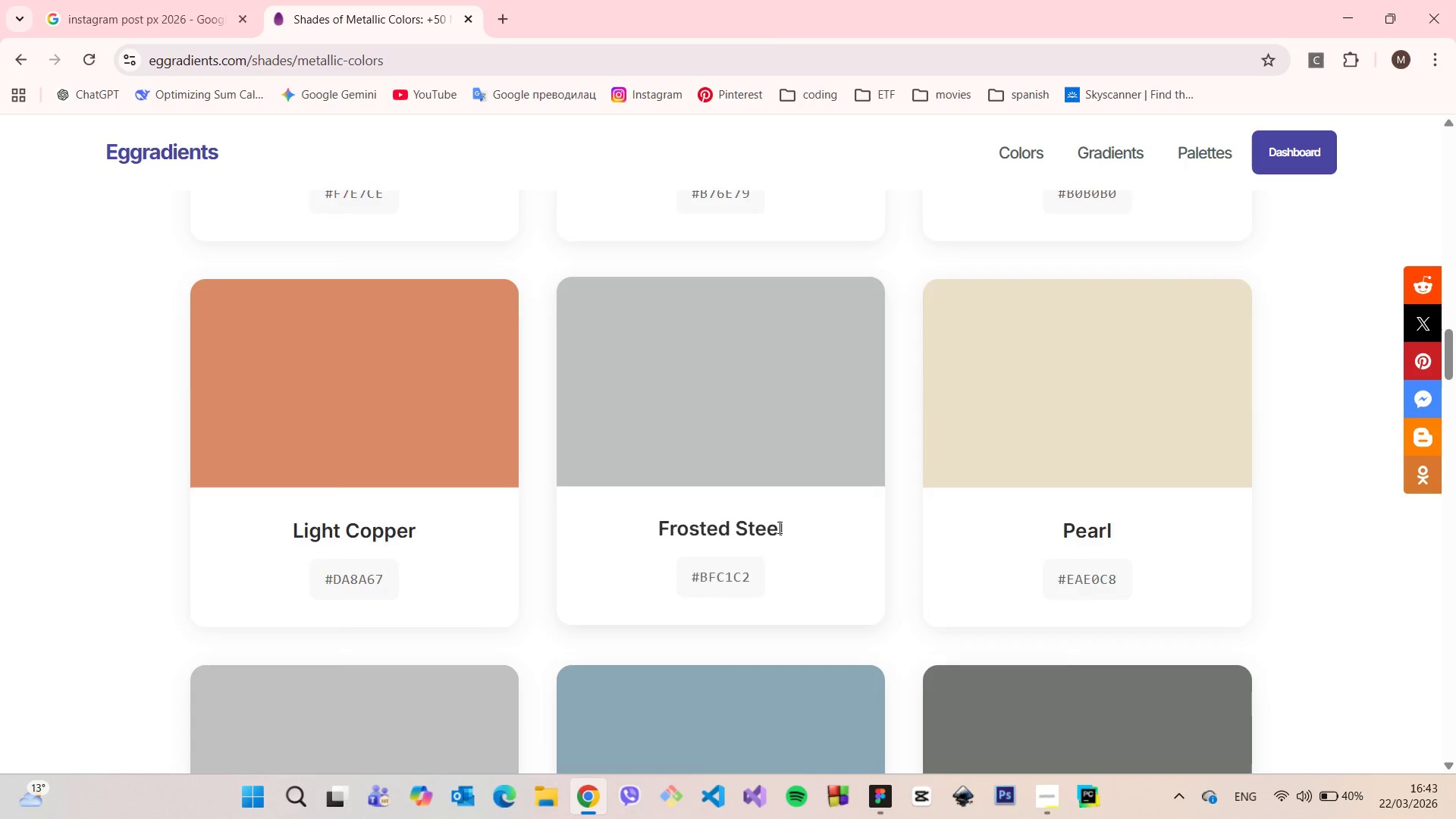 
scroll: coordinate [1178, 472], scroll_direction: down, amount: 39.0
 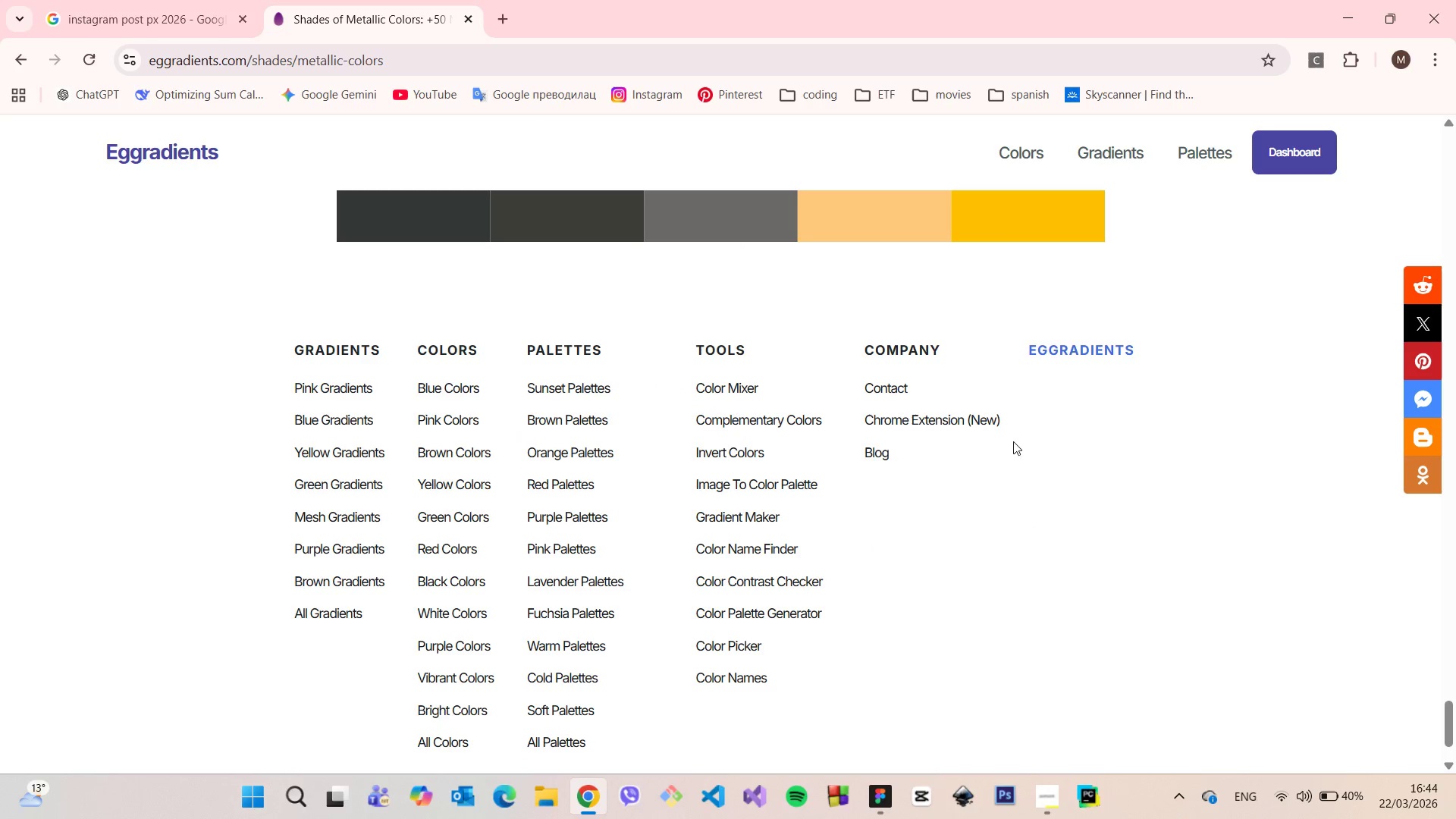 
left_click([2, 62])
 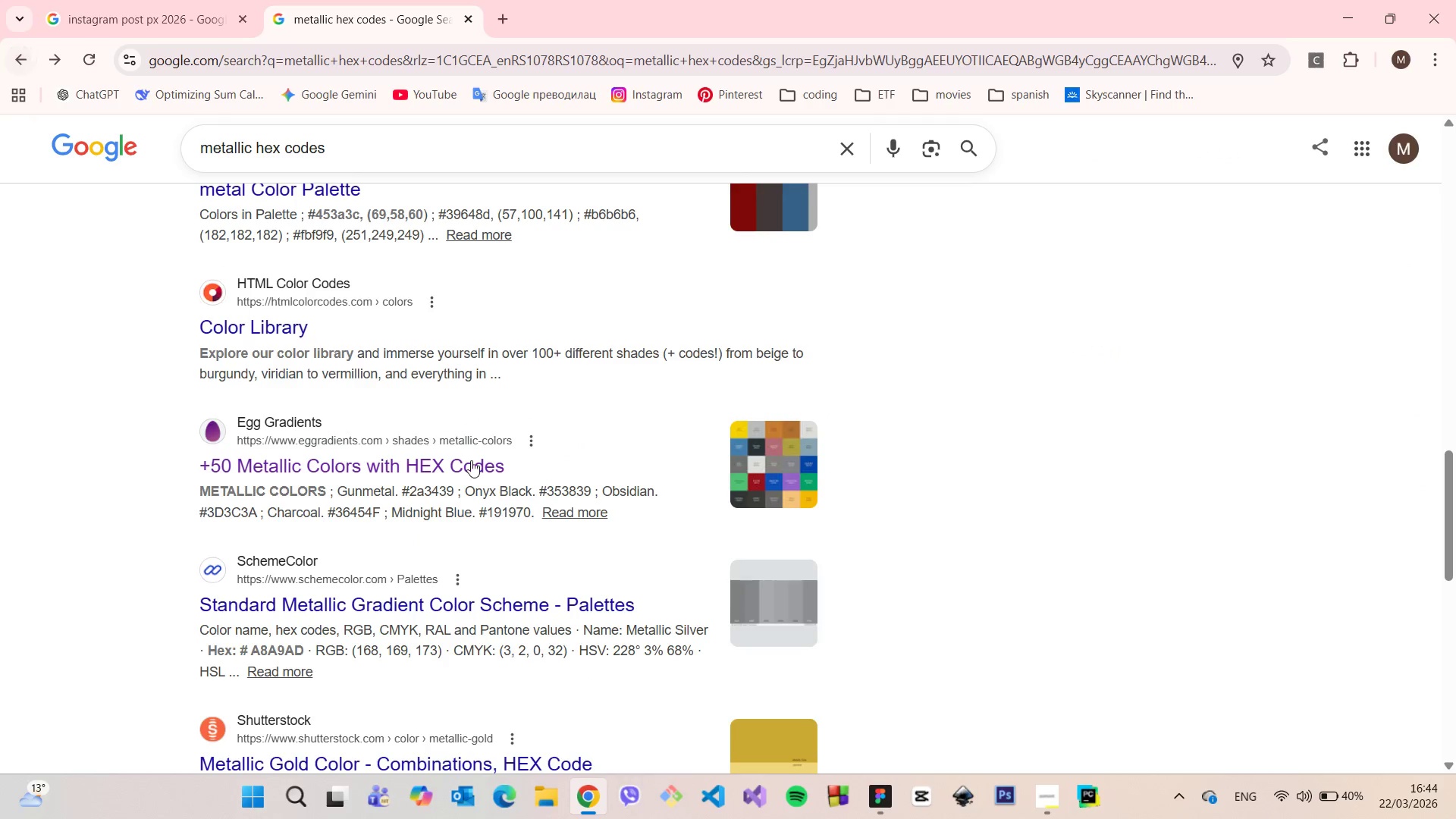 
scroll: coordinate [544, 507], scroll_direction: down, amount: 6.0
 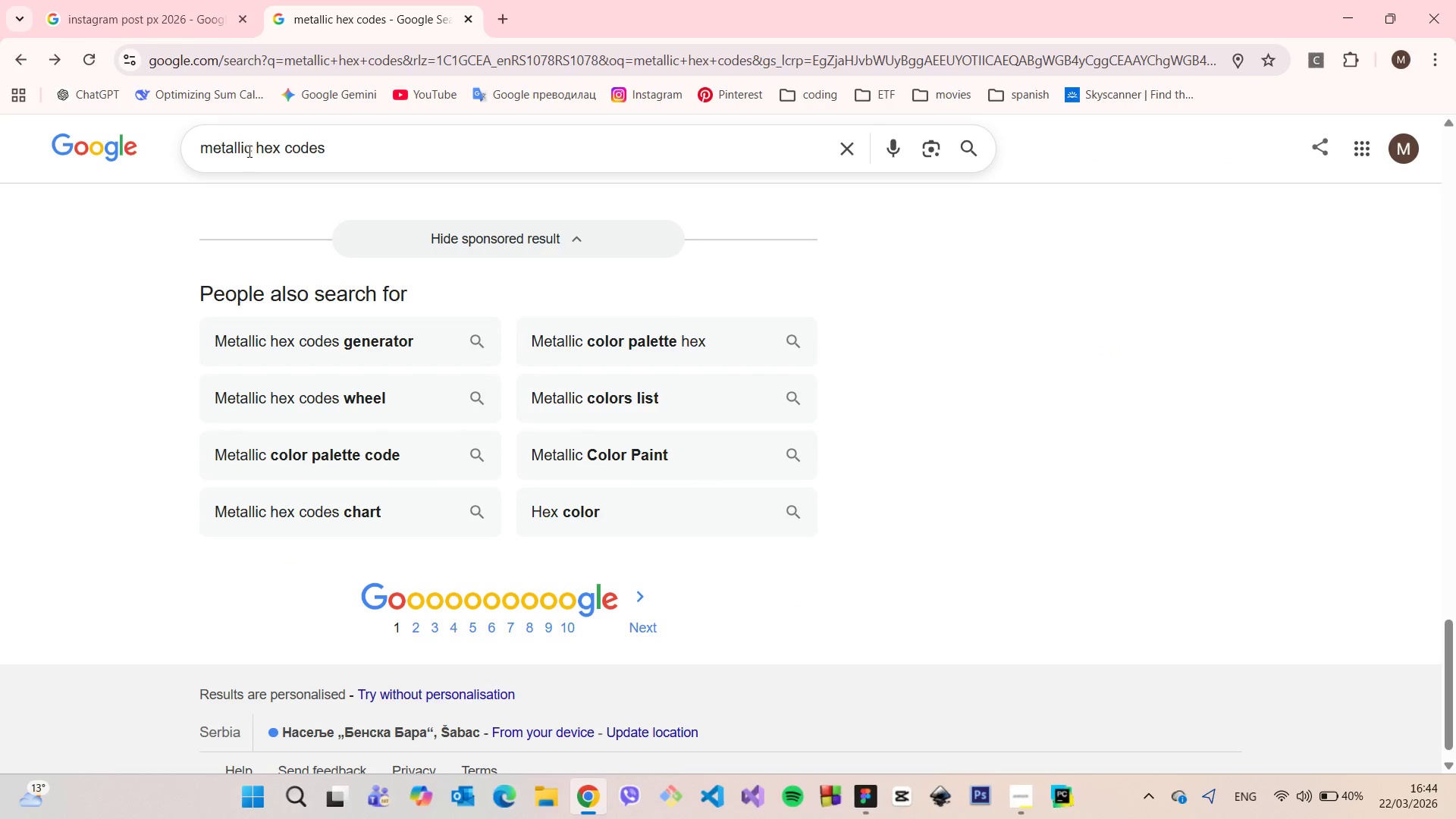 
left_click_drag(start_coordinate=[233, 150], to_coordinate=[223, 150])
 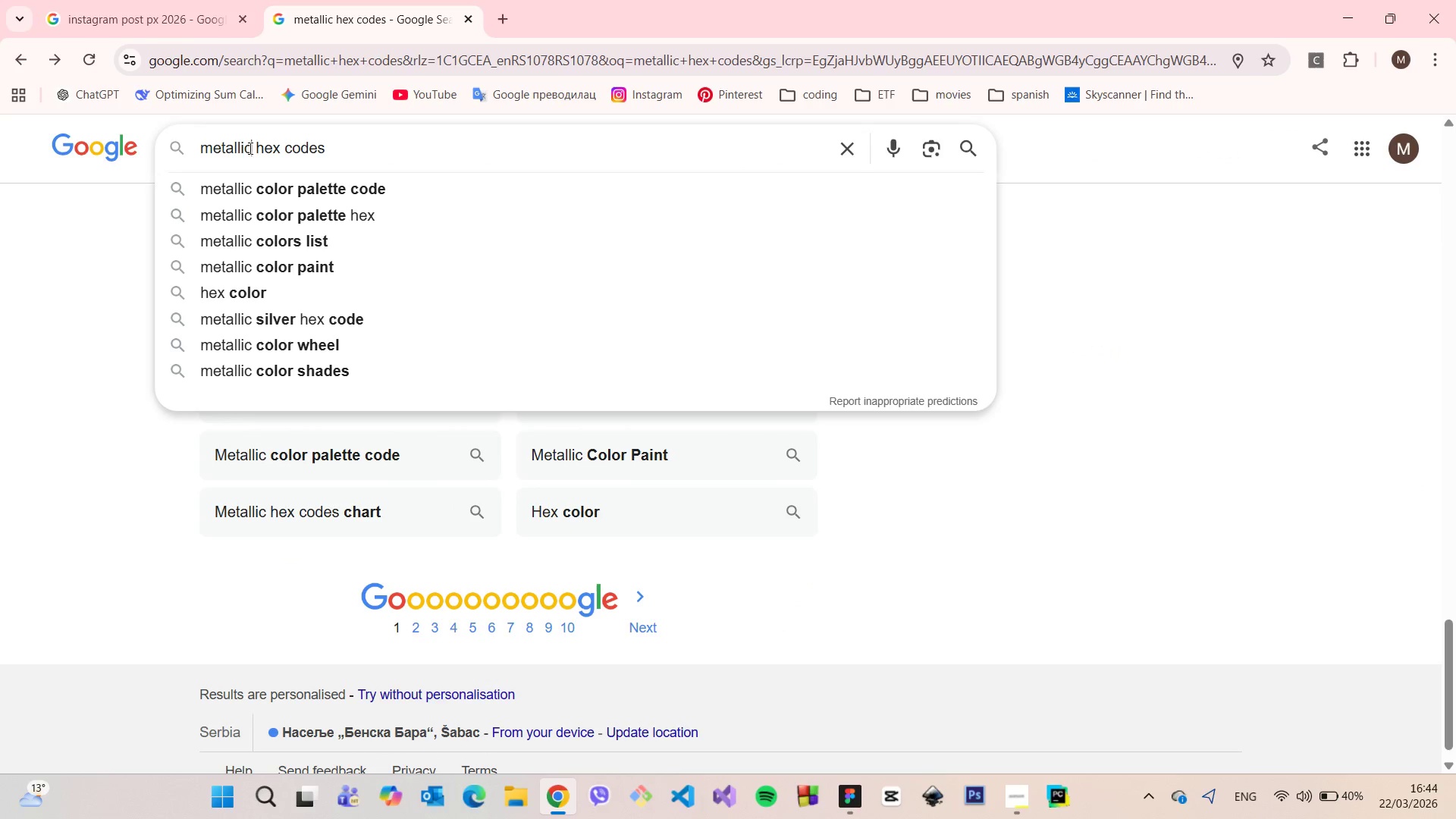 
left_click_drag(start_coordinate=[249, 148], to_coordinate=[162, 149])
 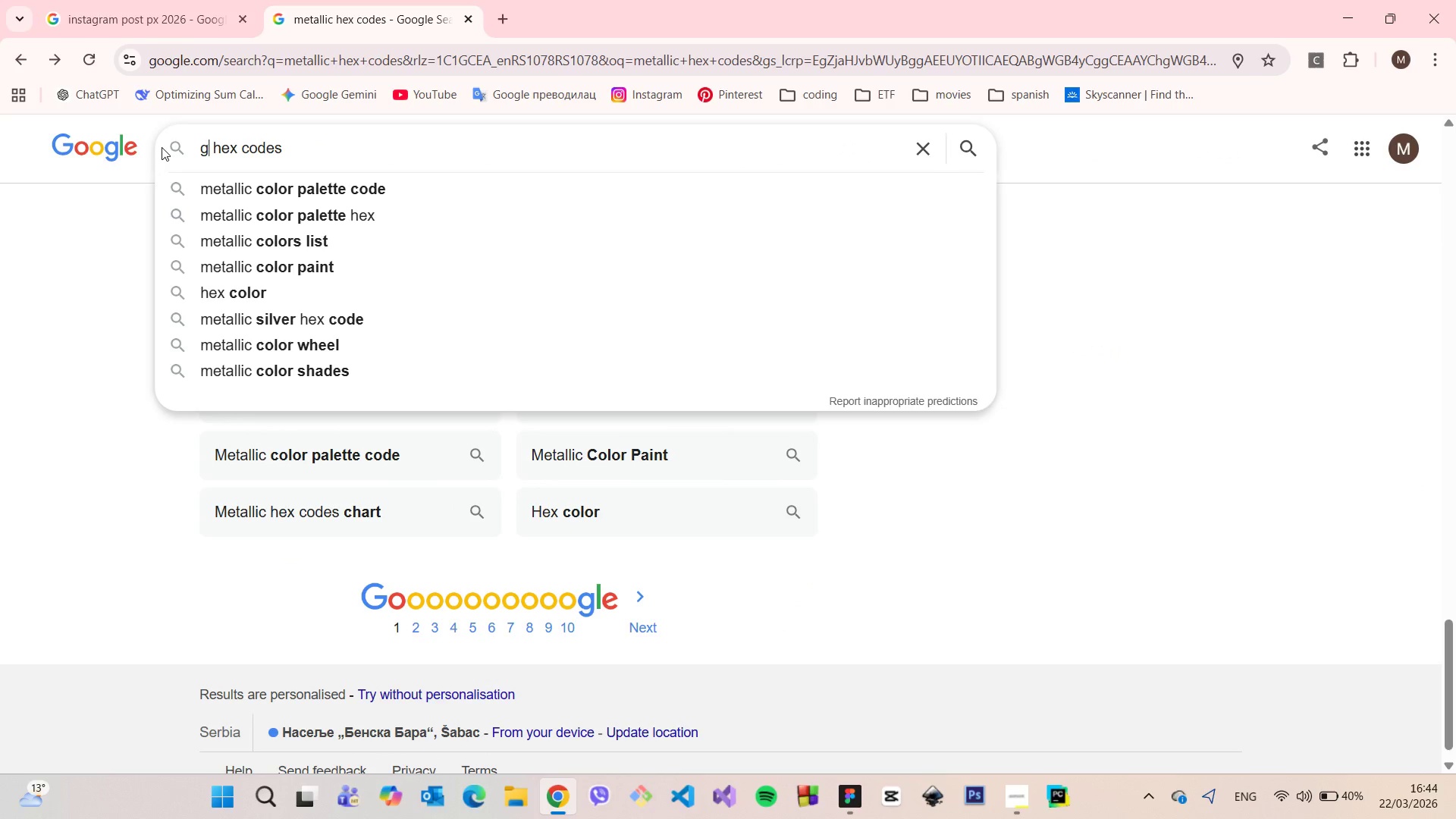 
type(glass)
 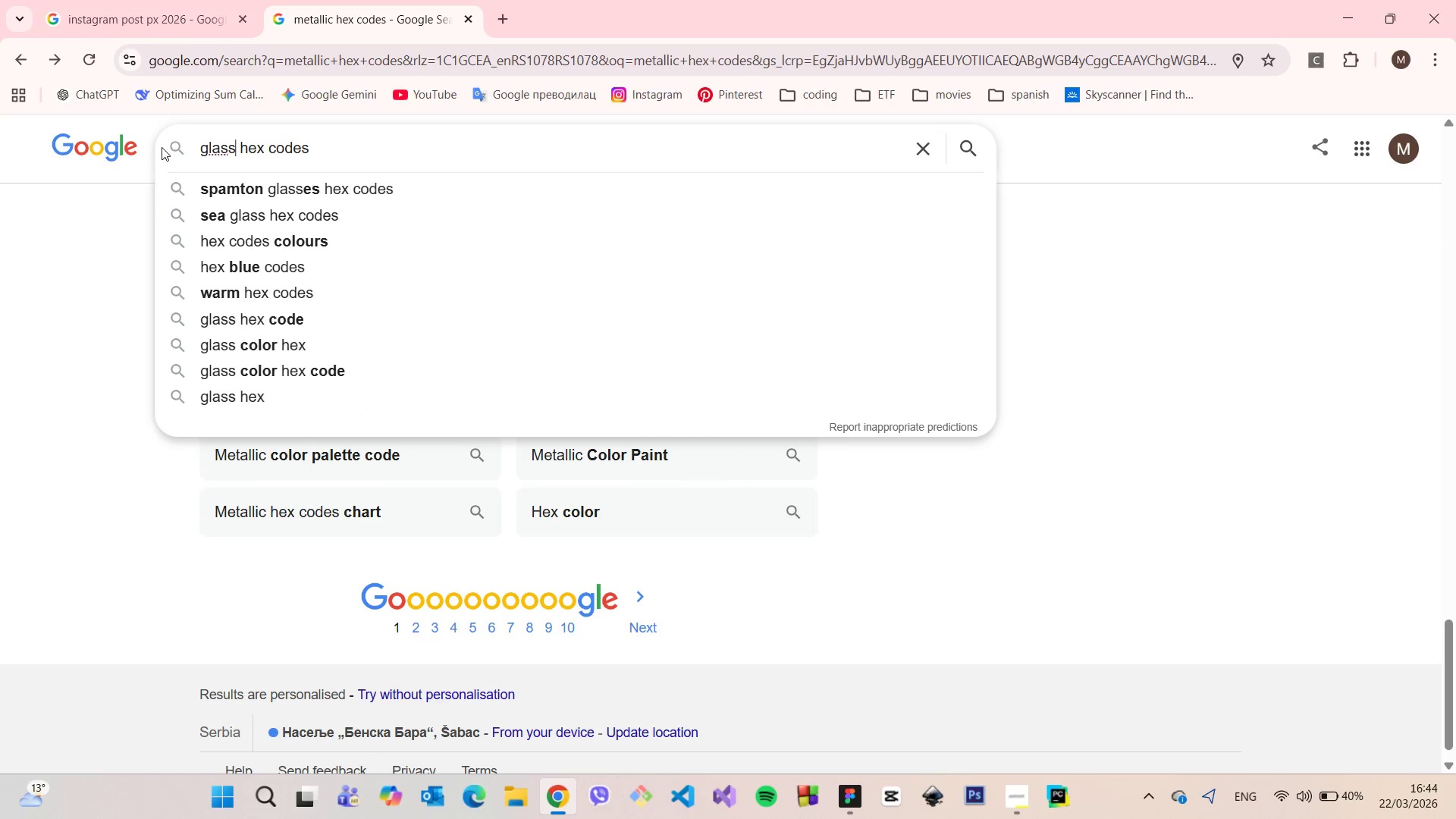 
key(Enter)
 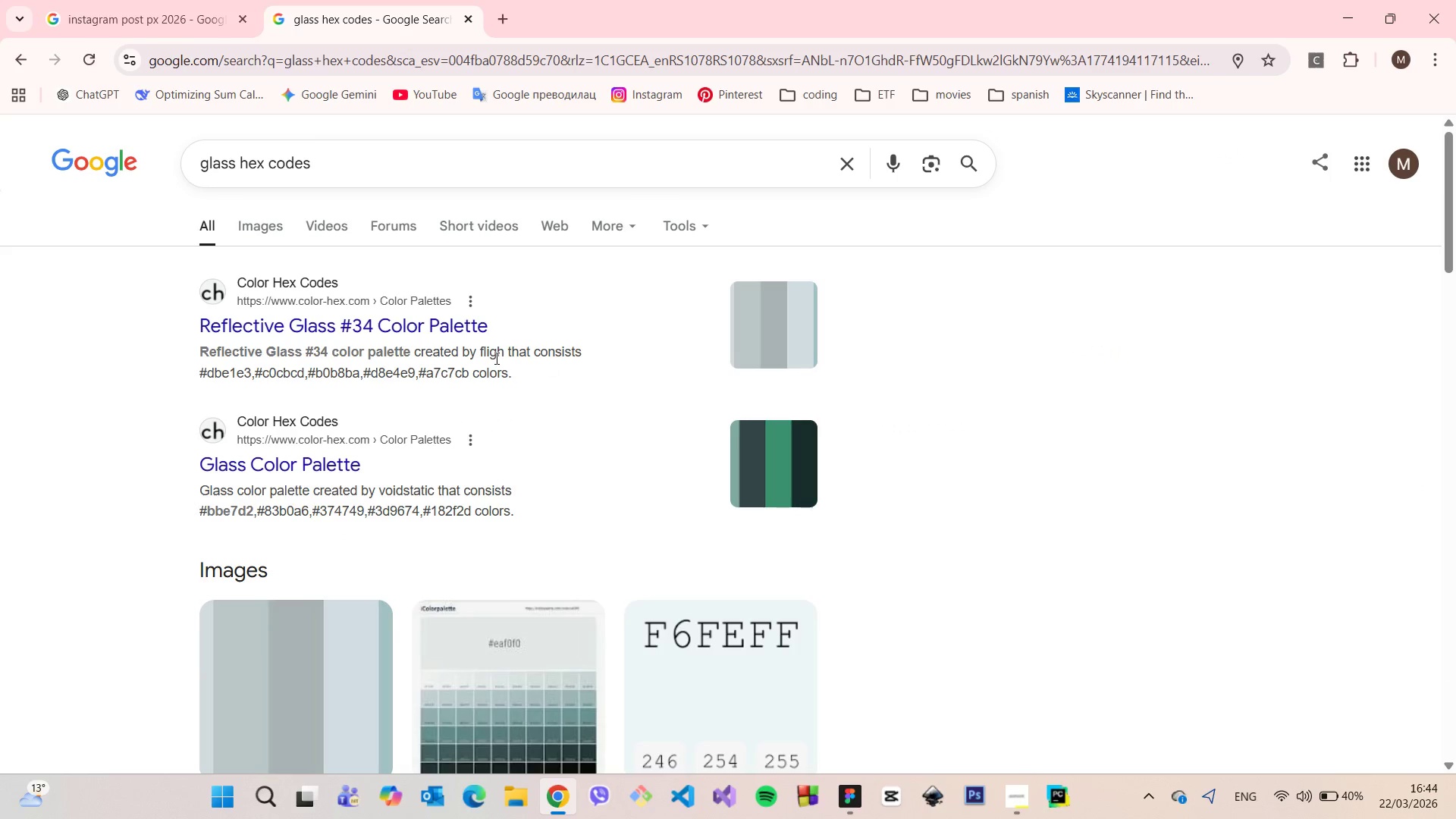 
scroll: coordinate [435, 331], scroll_direction: down, amount: 9.0
 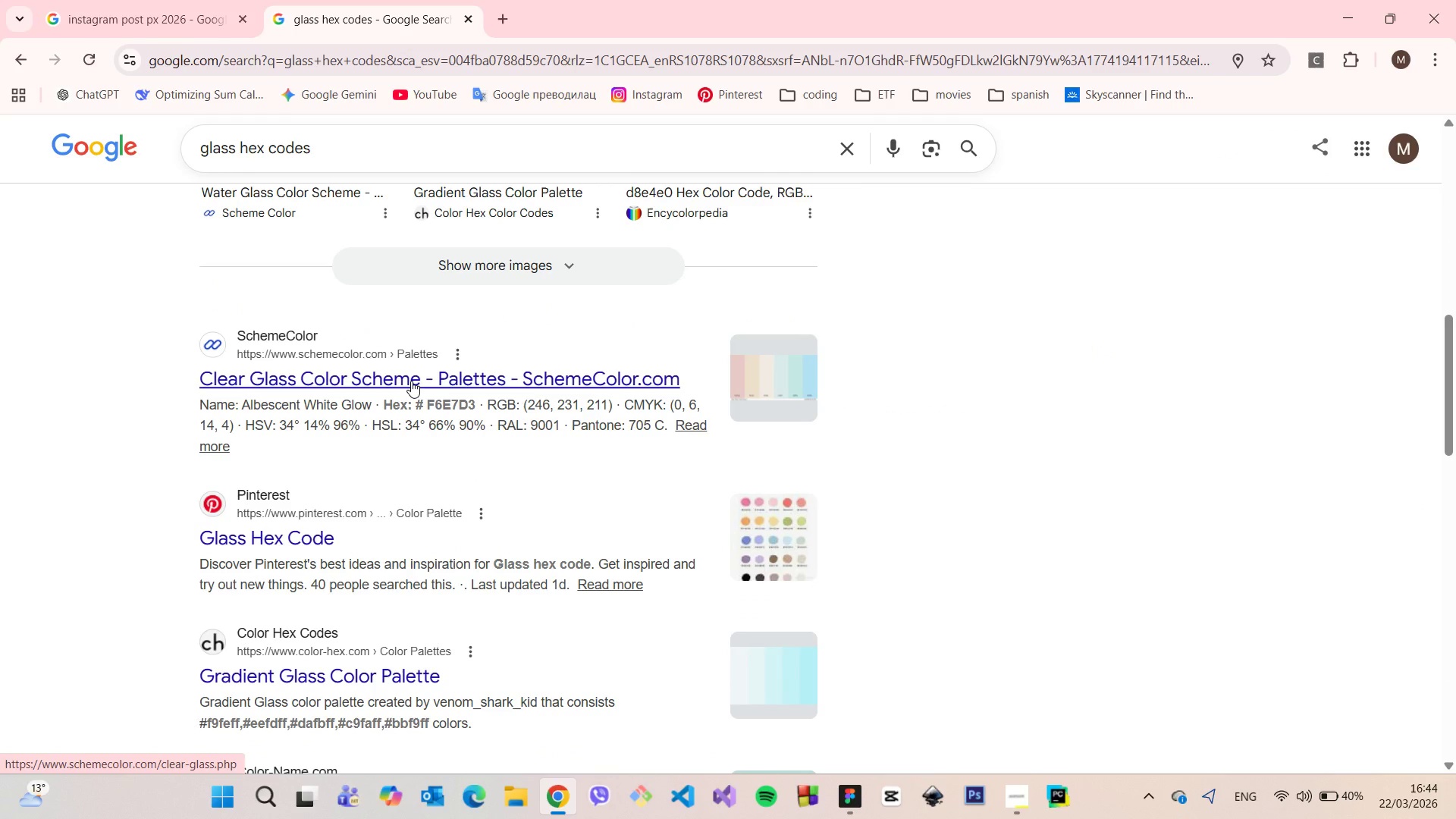 
left_click([411, 381])
 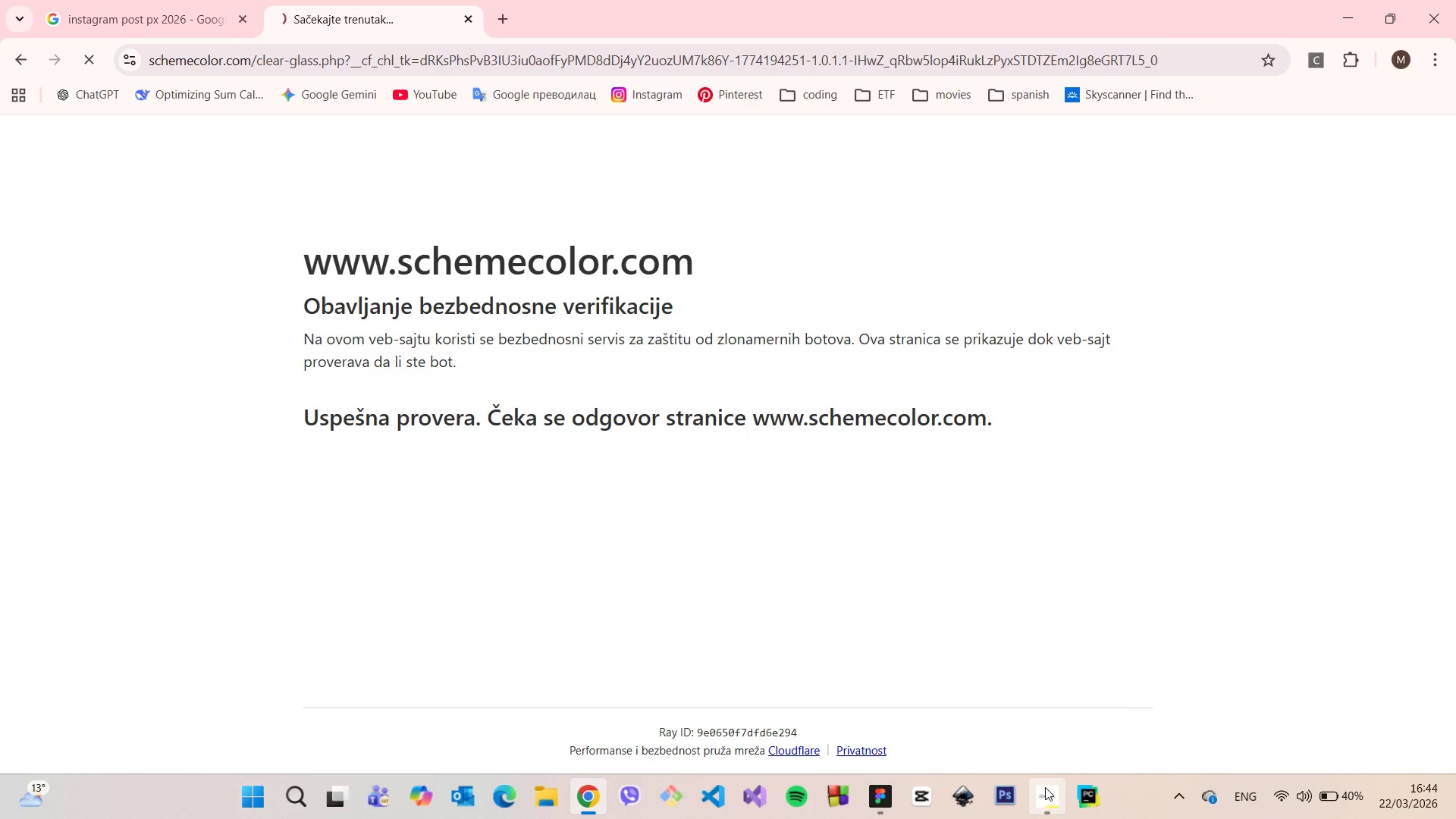 
wait(6.38)
 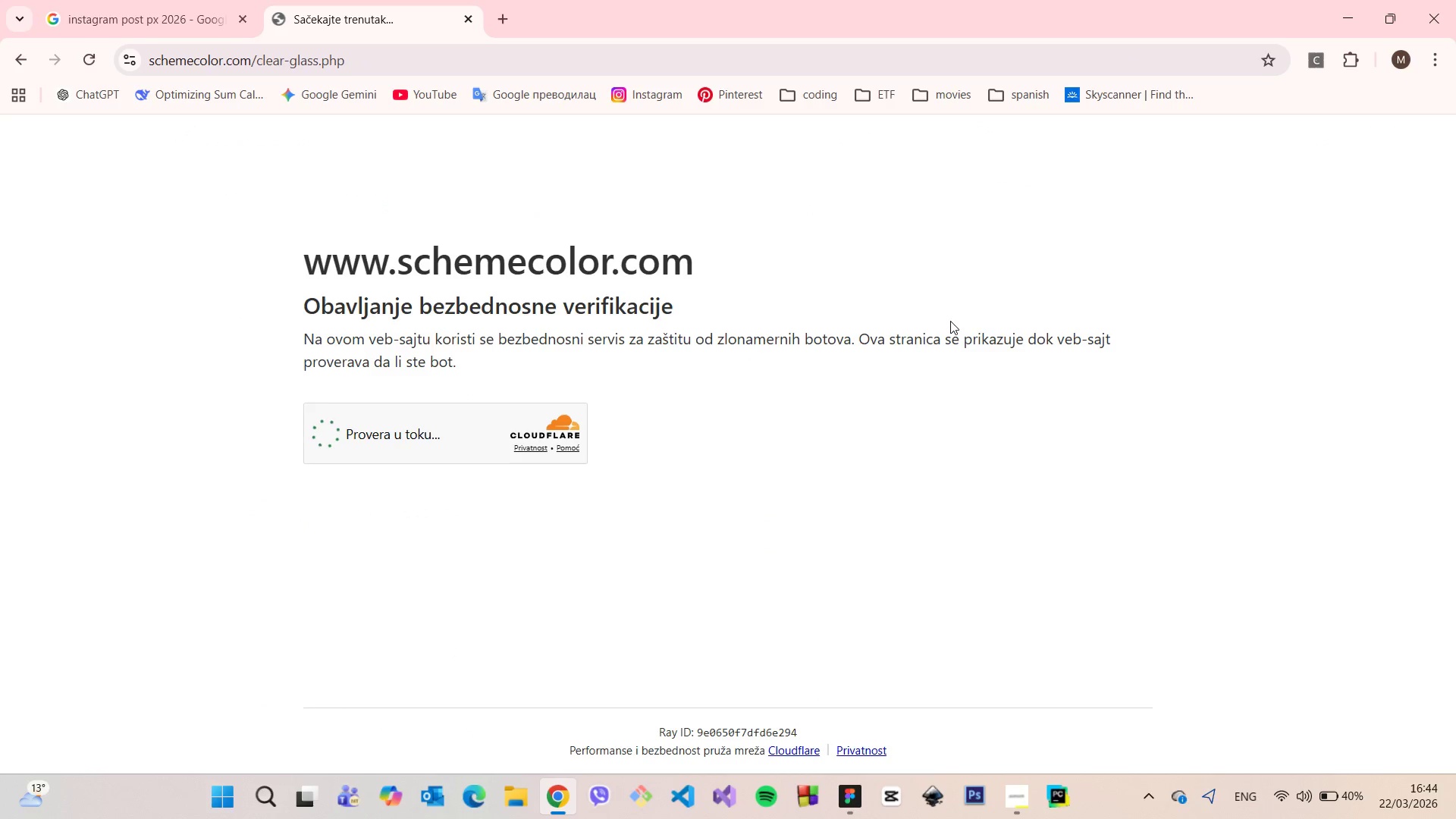 
left_click([883, 786])
 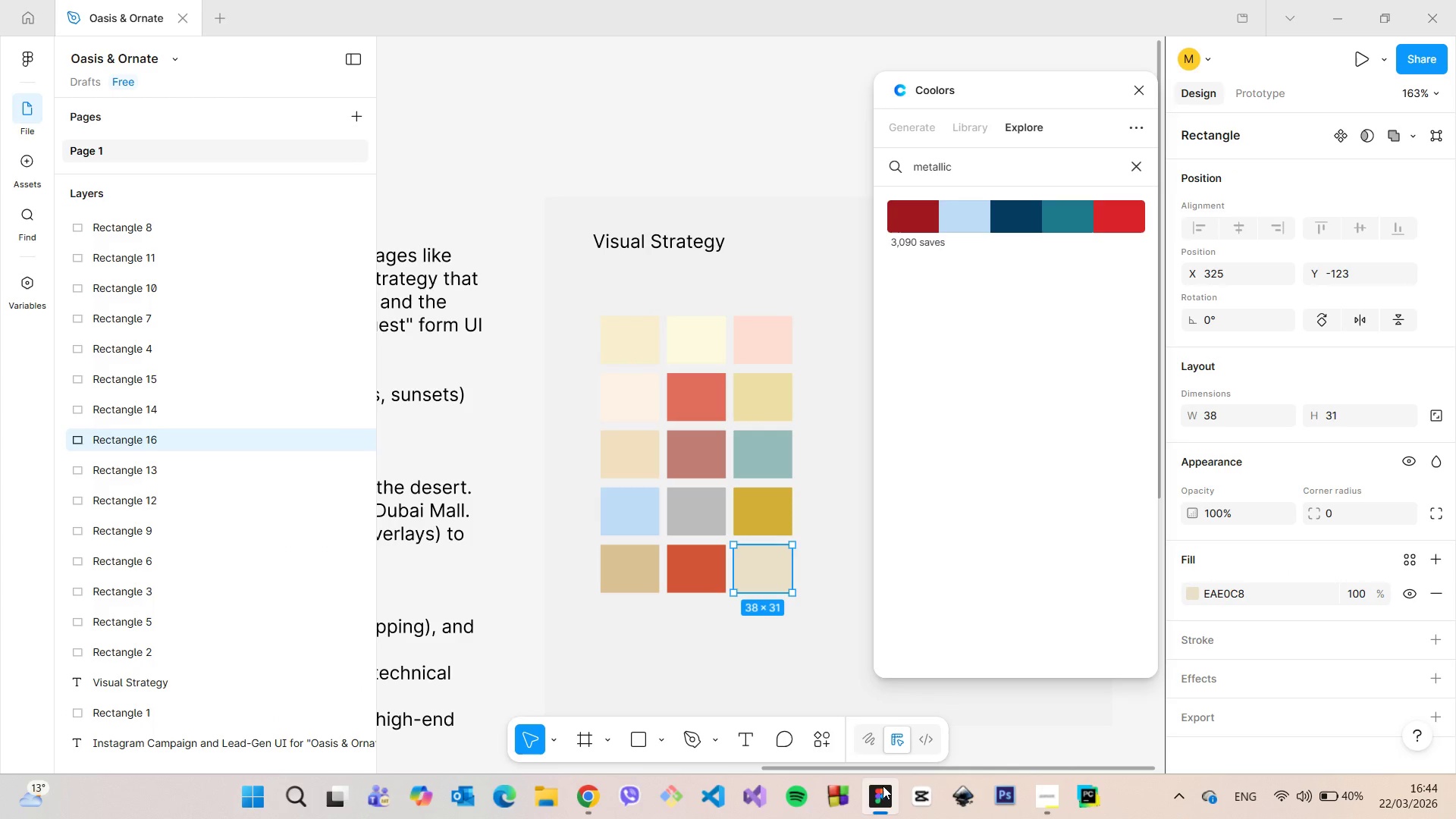 
left_click([883, 786])
 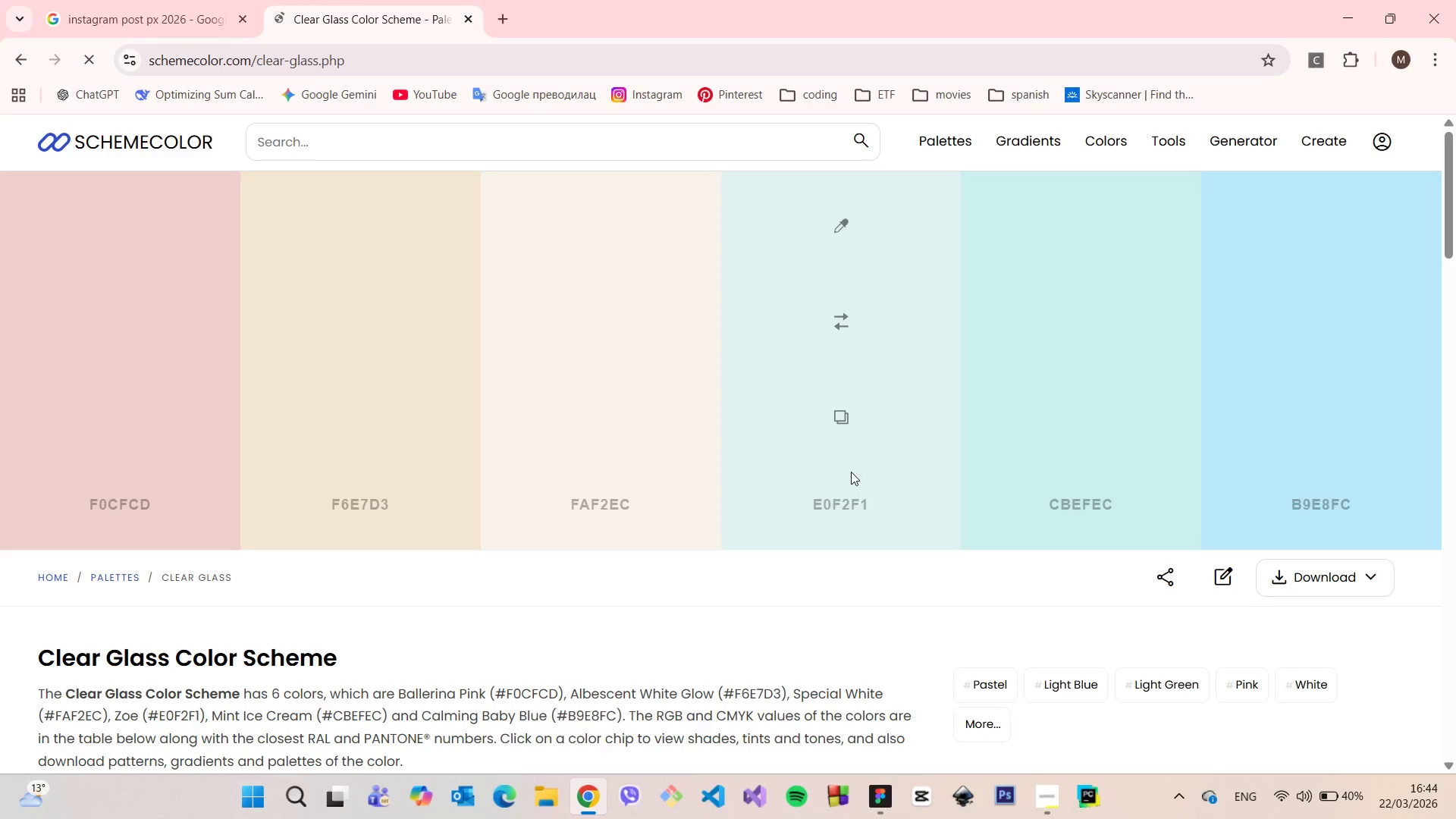 
left_click([841, 417])
 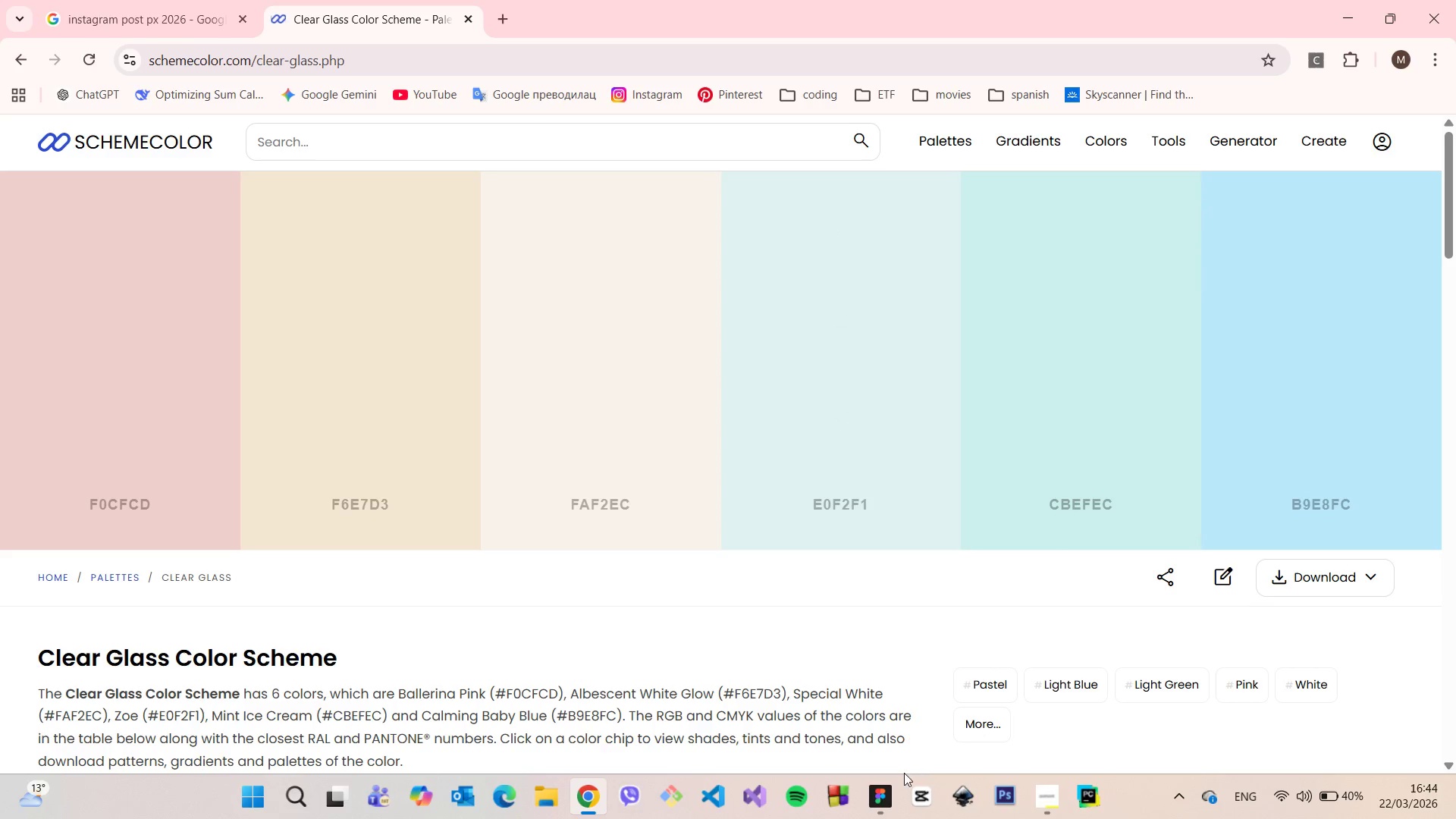 
left_click([869, 804])
 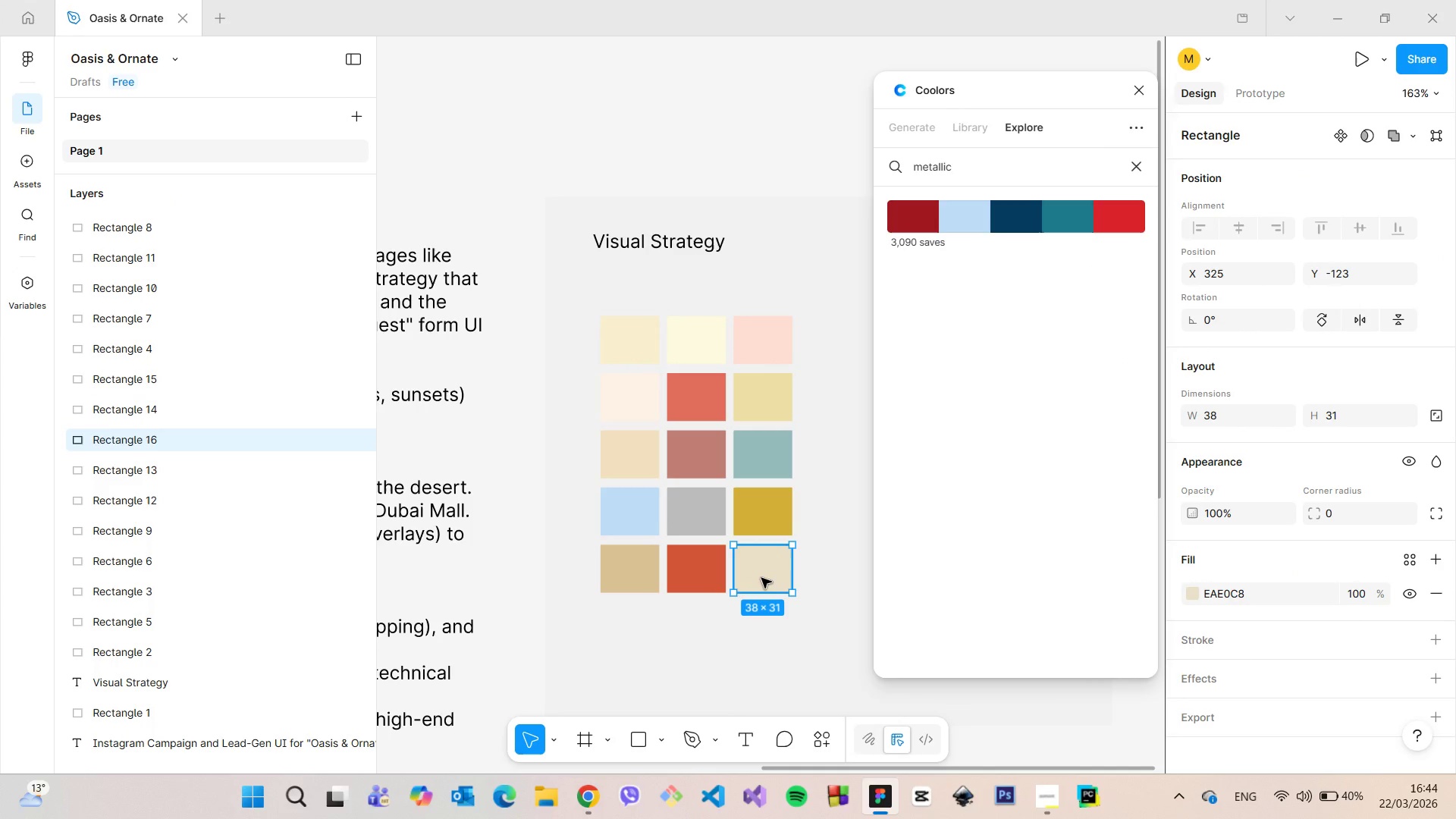 
hold_key(key=AltLeft, duration=1.51)
left_click_drag(start_coordinate=[761, 578], to_coordinate=[627, 632])
 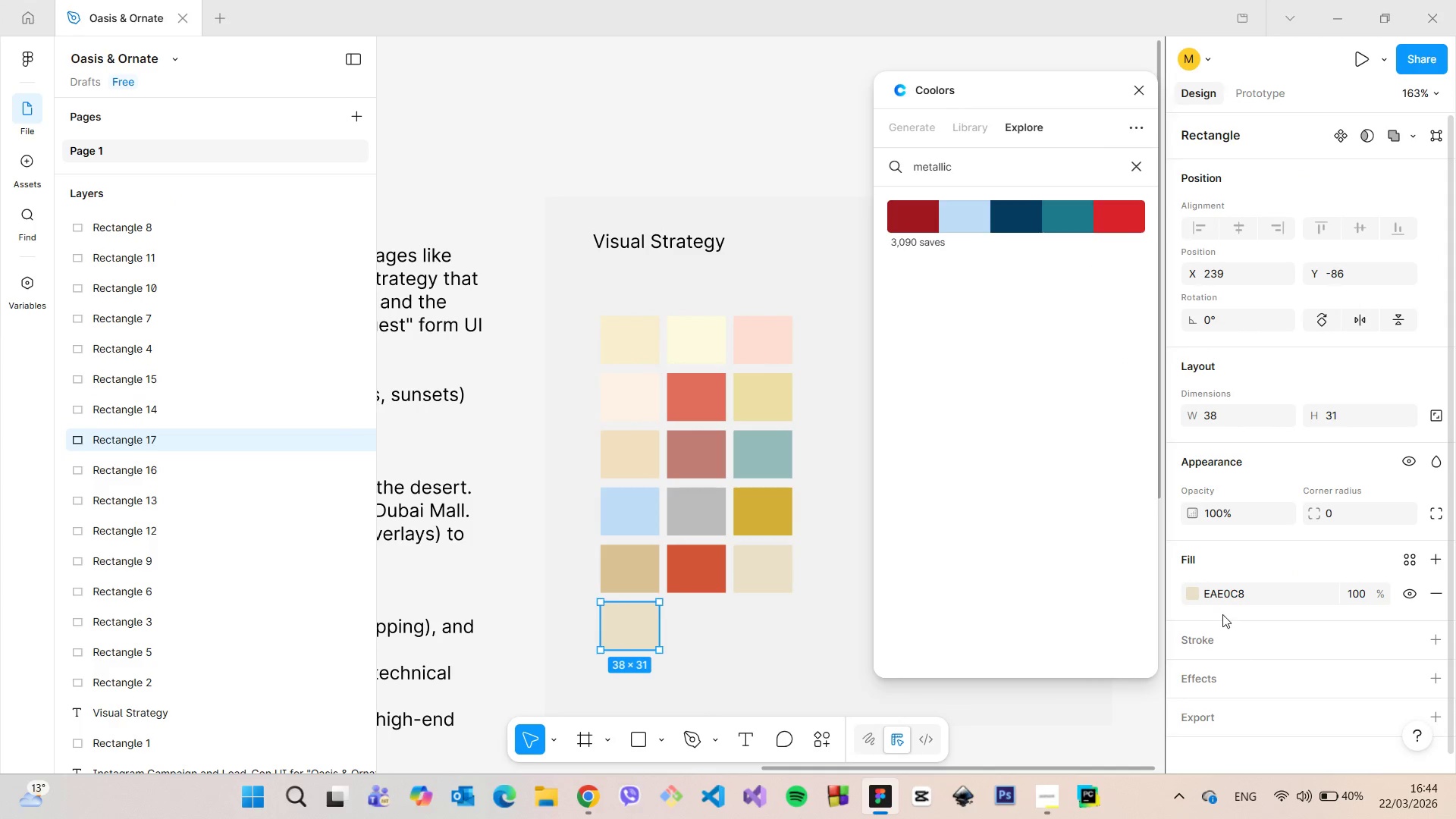 
hold_key(key=AltLeft, duration=0.95)
 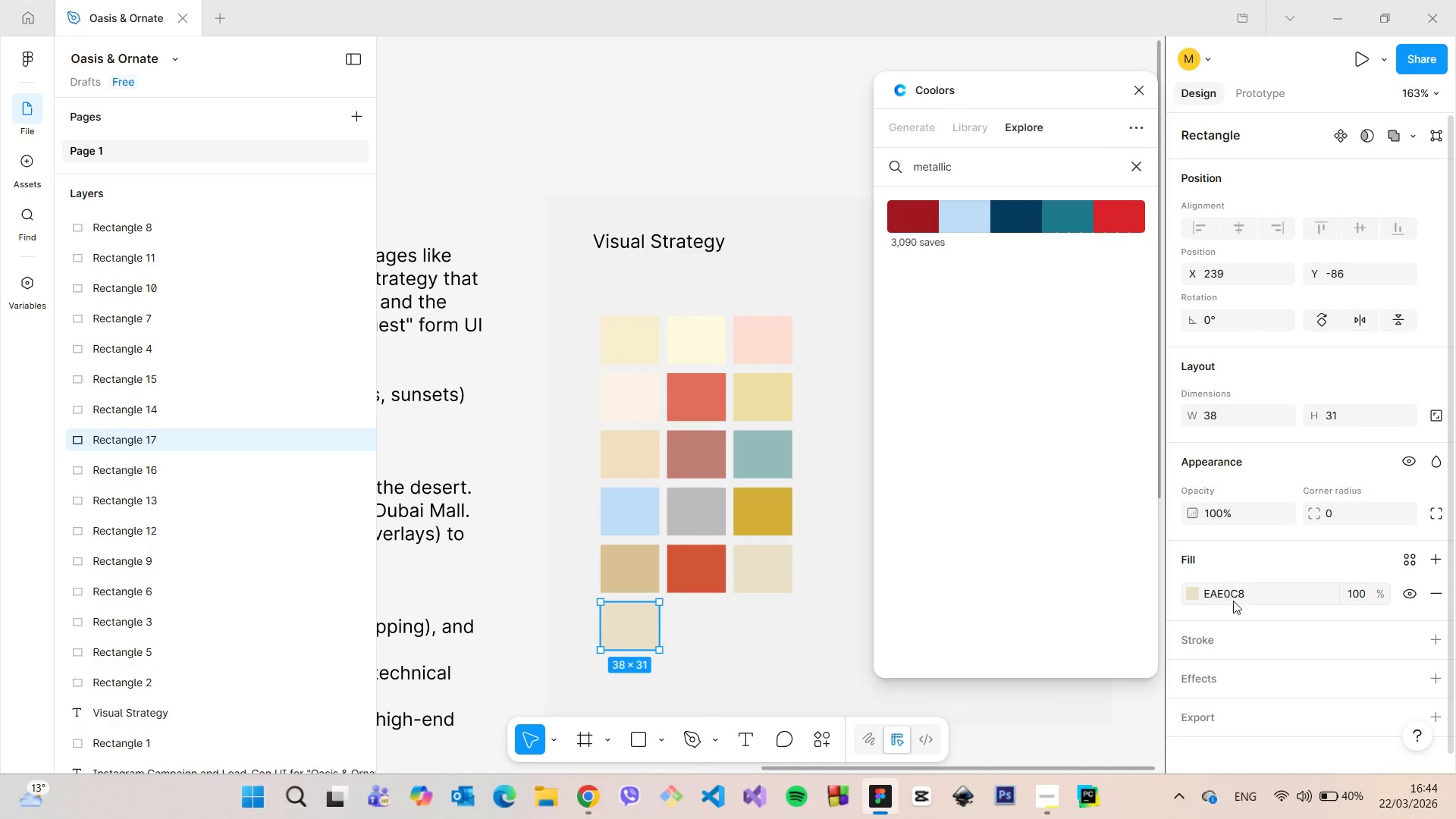 
left_click([1234, 600])
 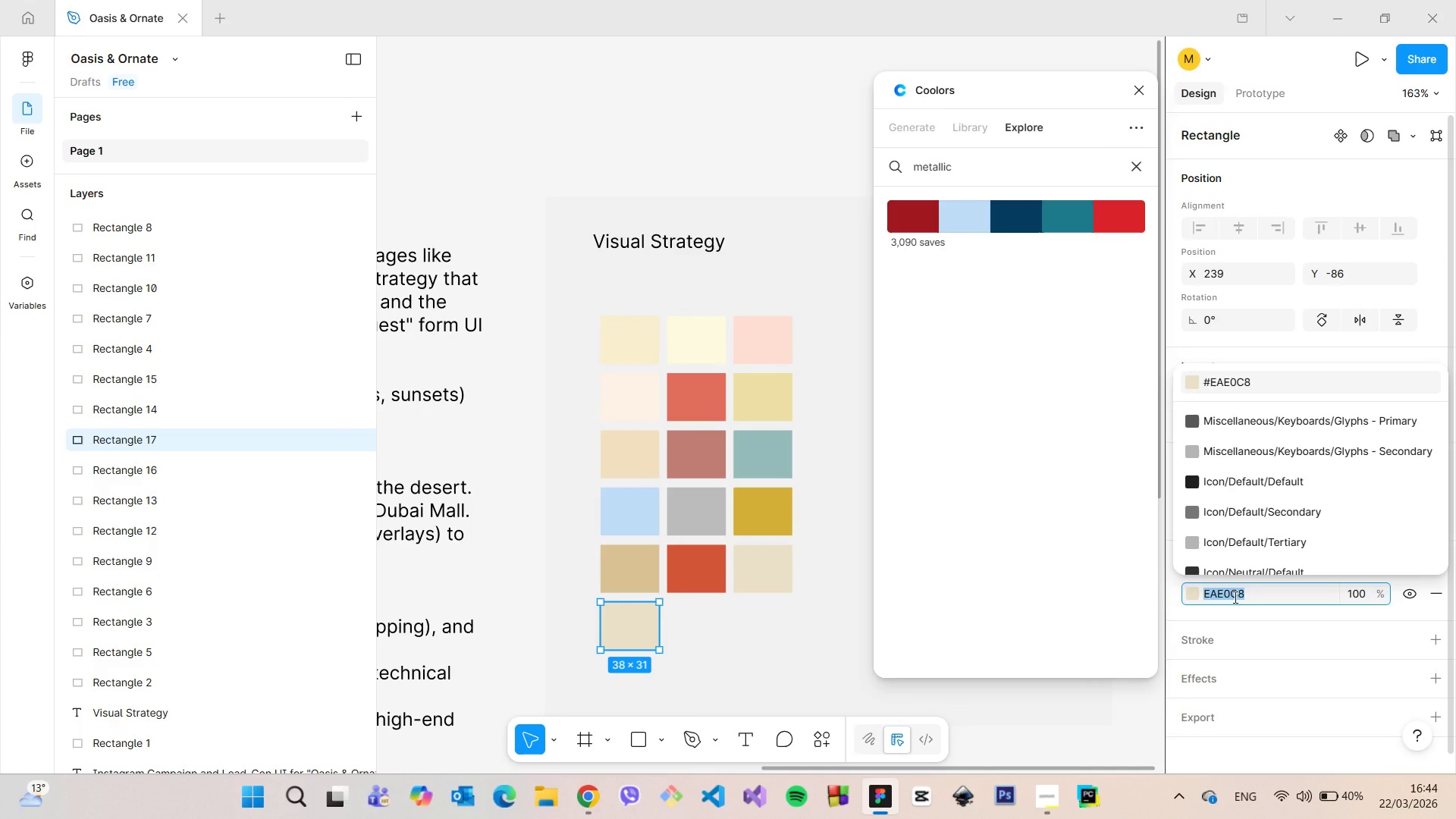 
key(Control+V)
 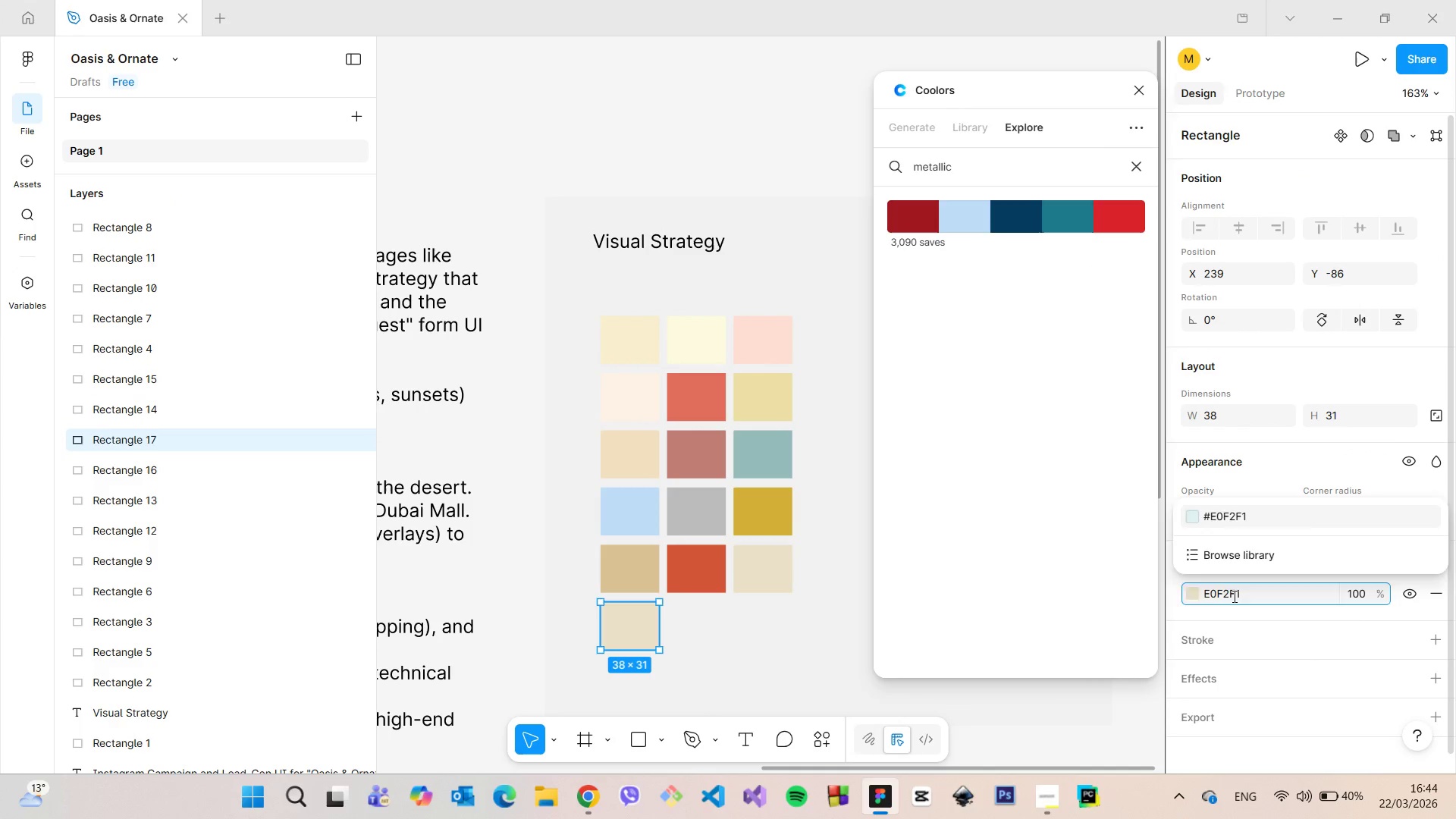 
key(Enter)
 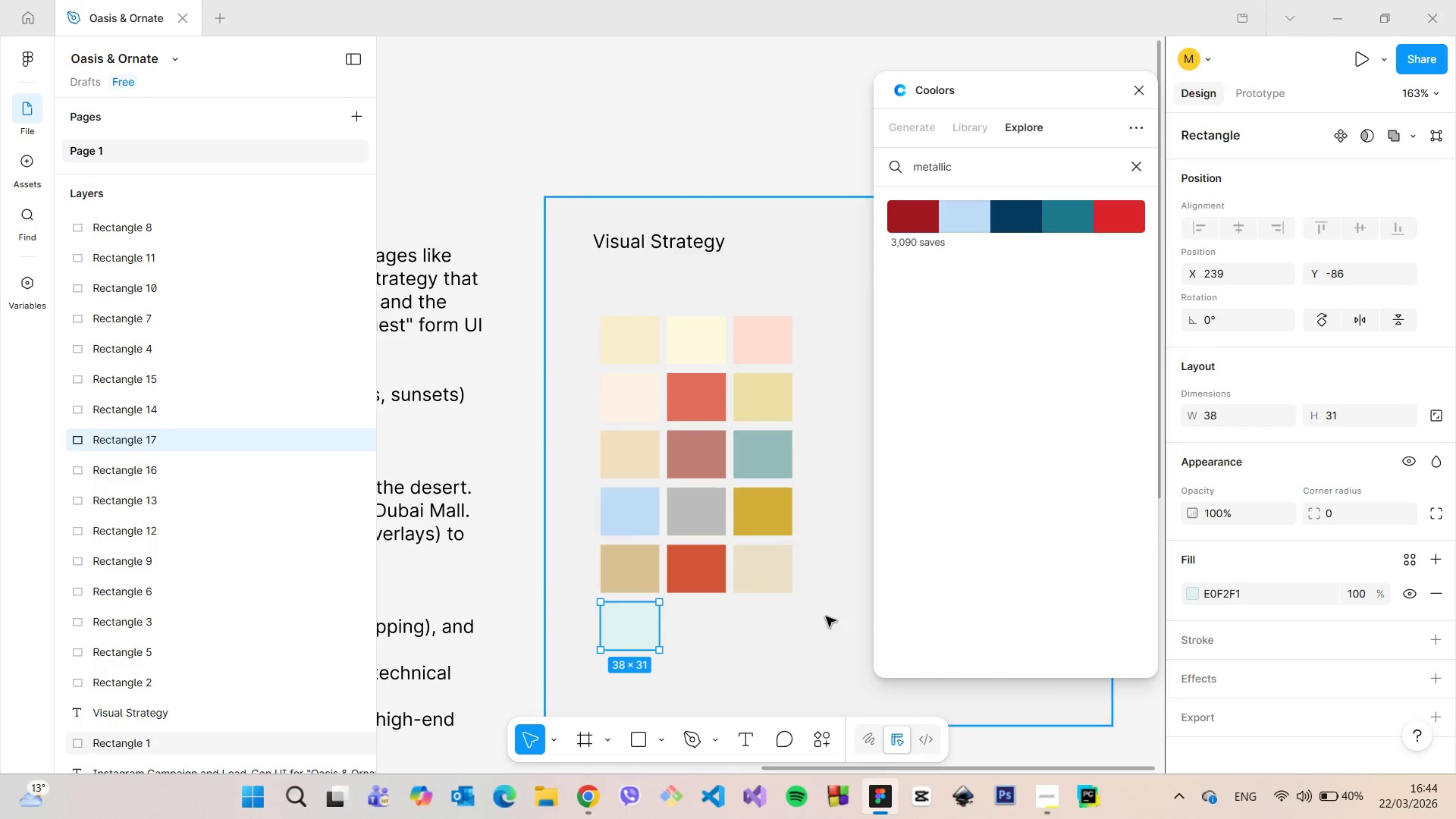 
left_click([819, 619])
 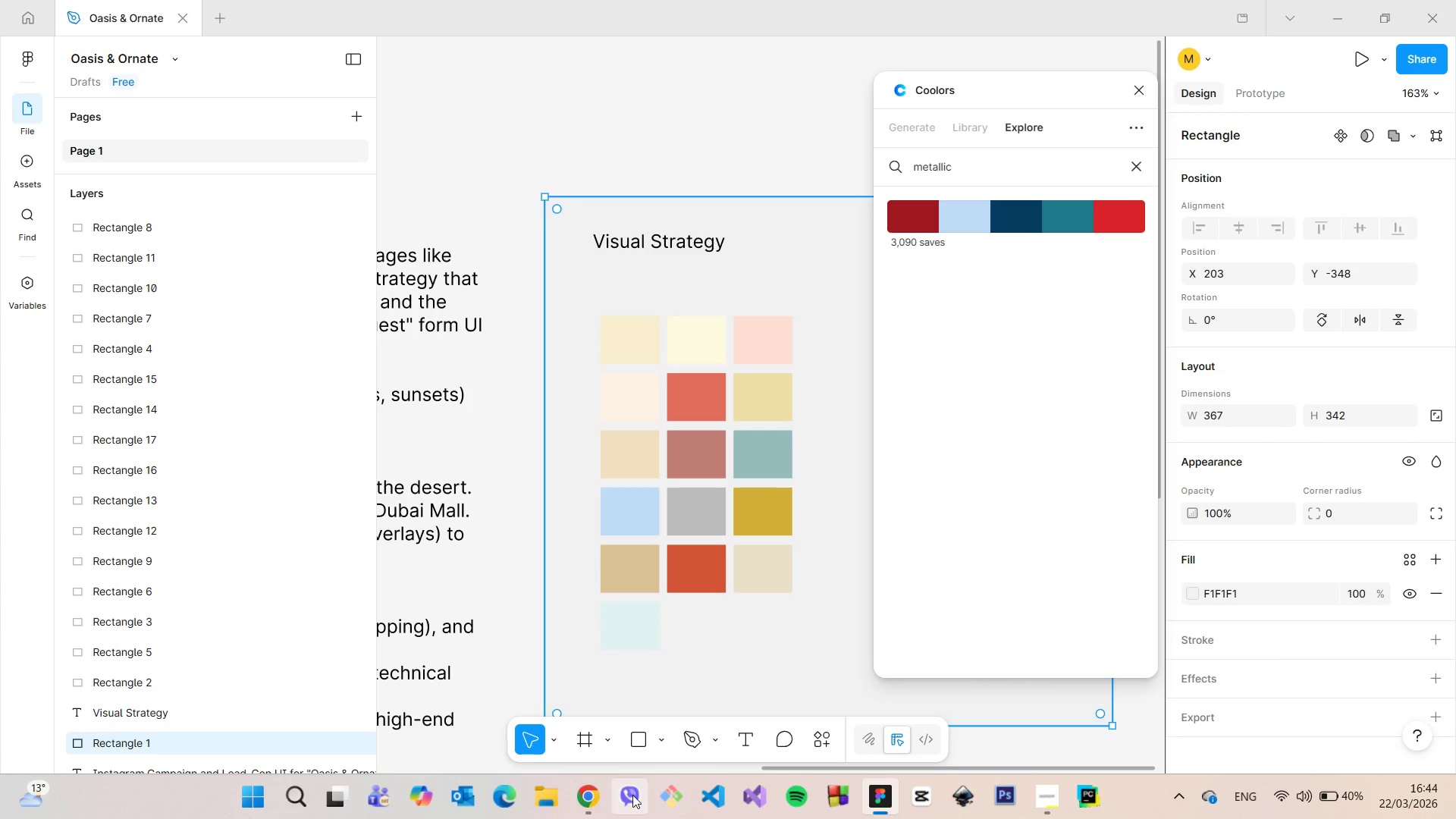 
left_click([598, 798])
 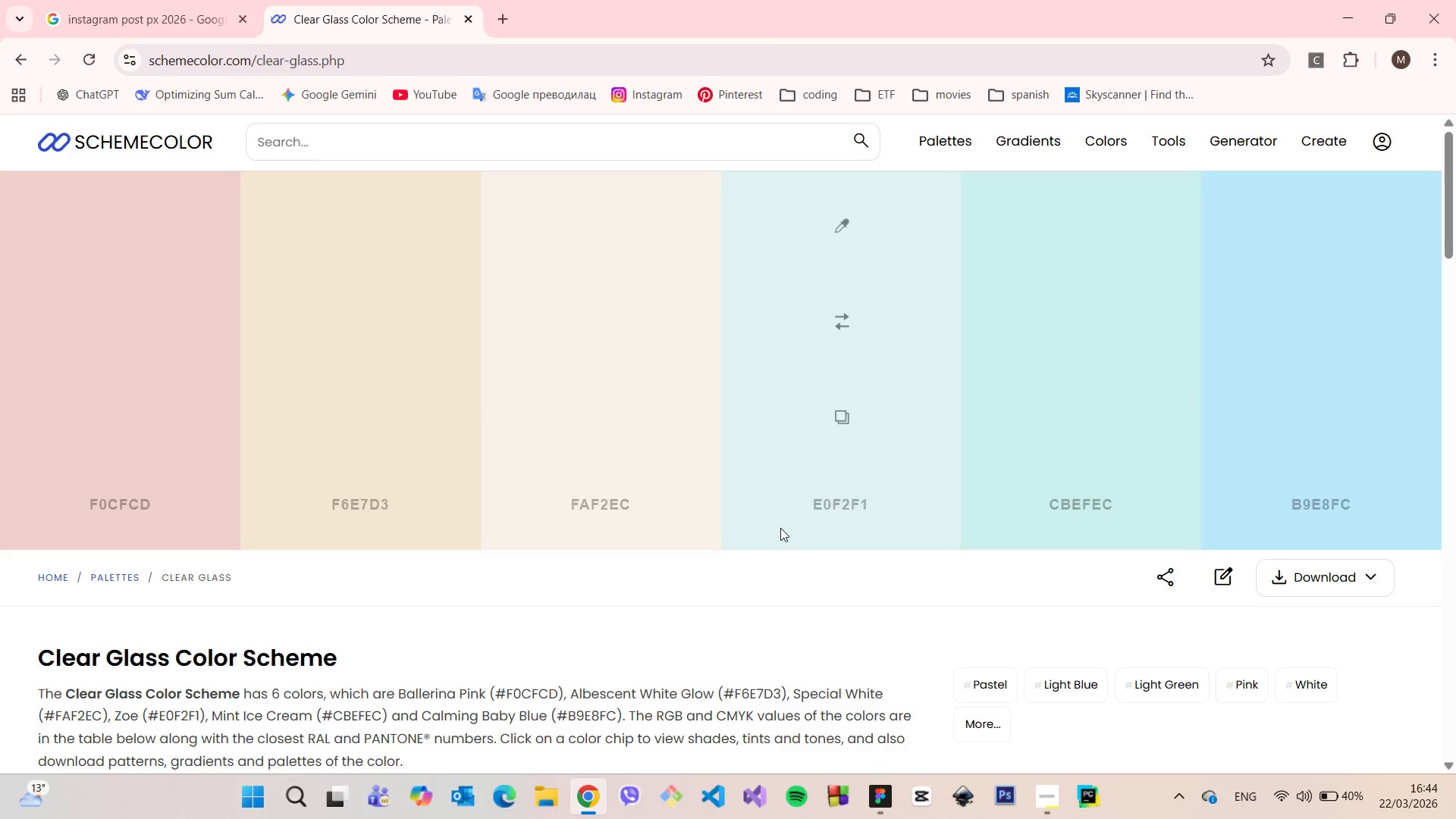 
scroll: coordinate [782, 535], scroll_direction: down, amount: 17.0
 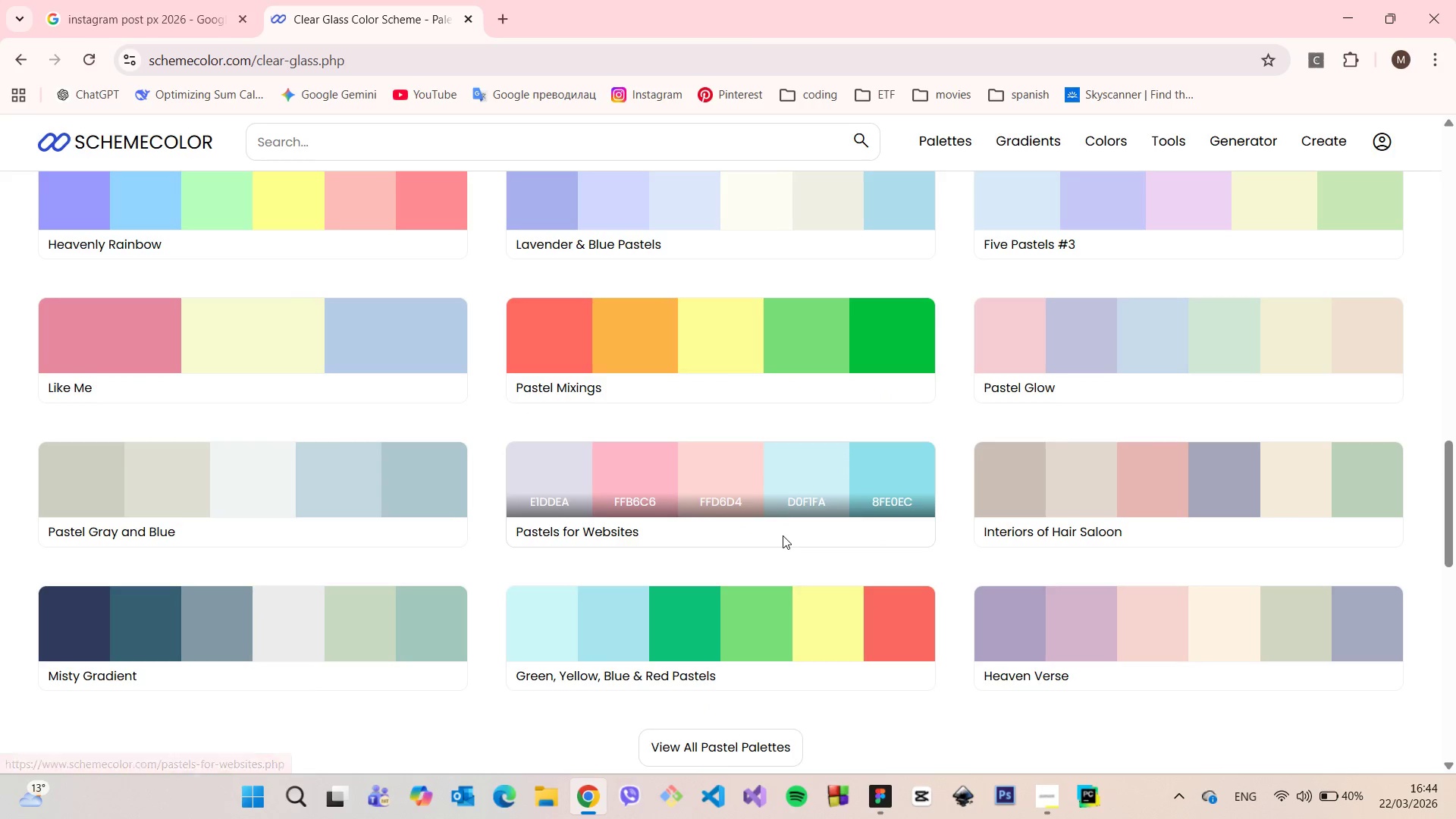 
scroll: coordinate [783, 535], scroll_direction: up, amount: 3.0
 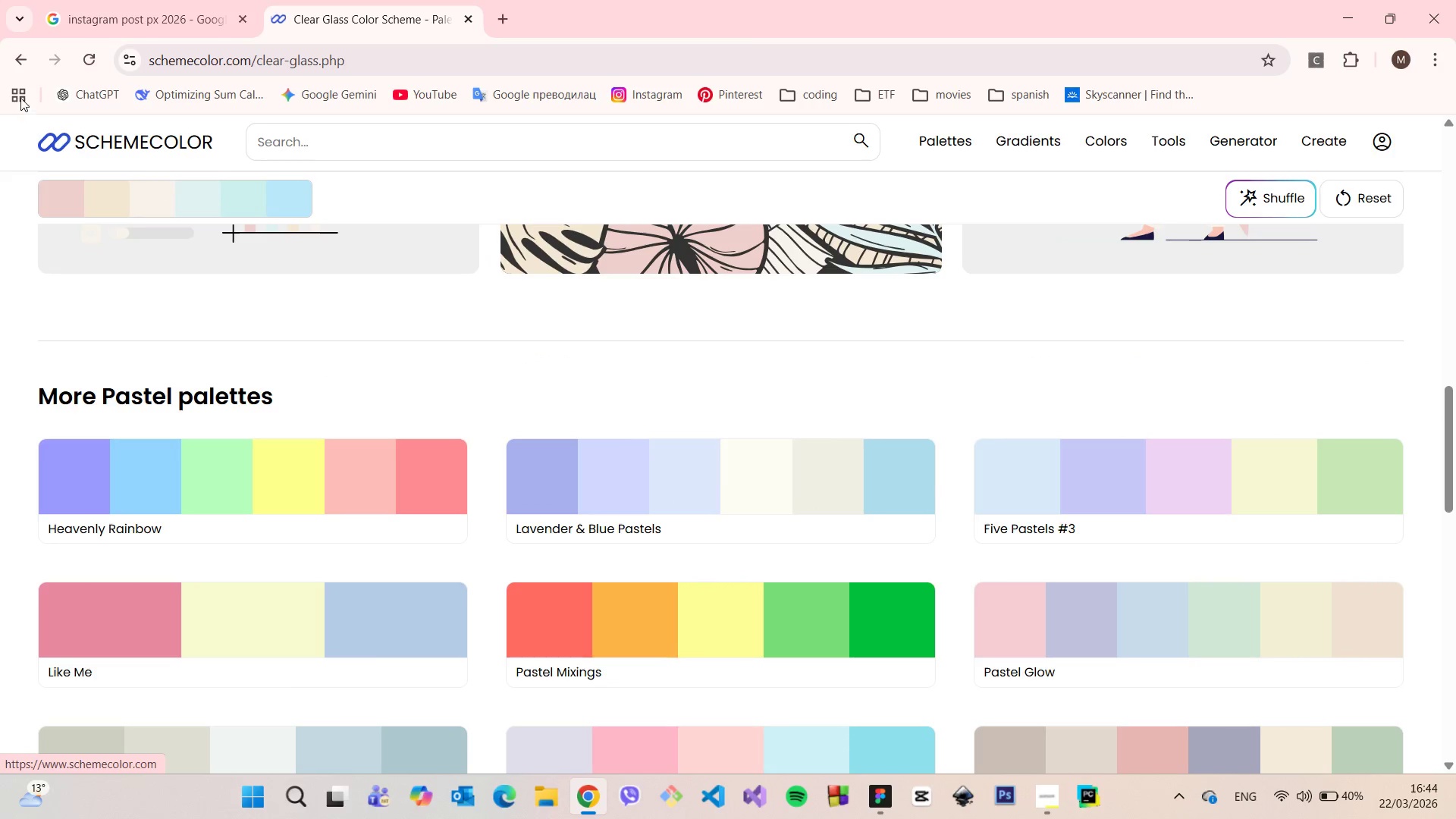 
left_click([9, 55])
 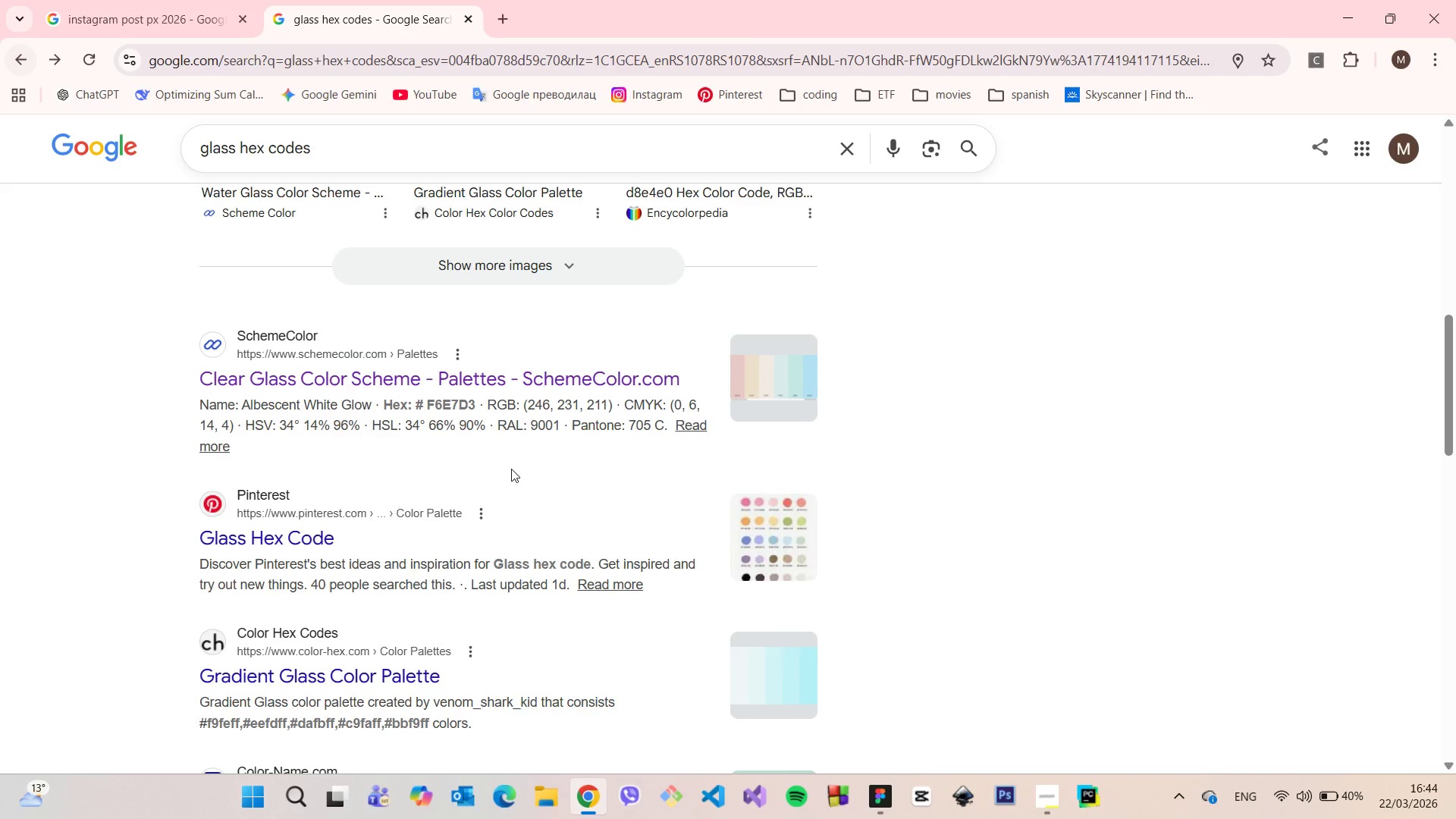 
scroll: coordinate [512, 469], scroll_direction: down, amount: 2.0
 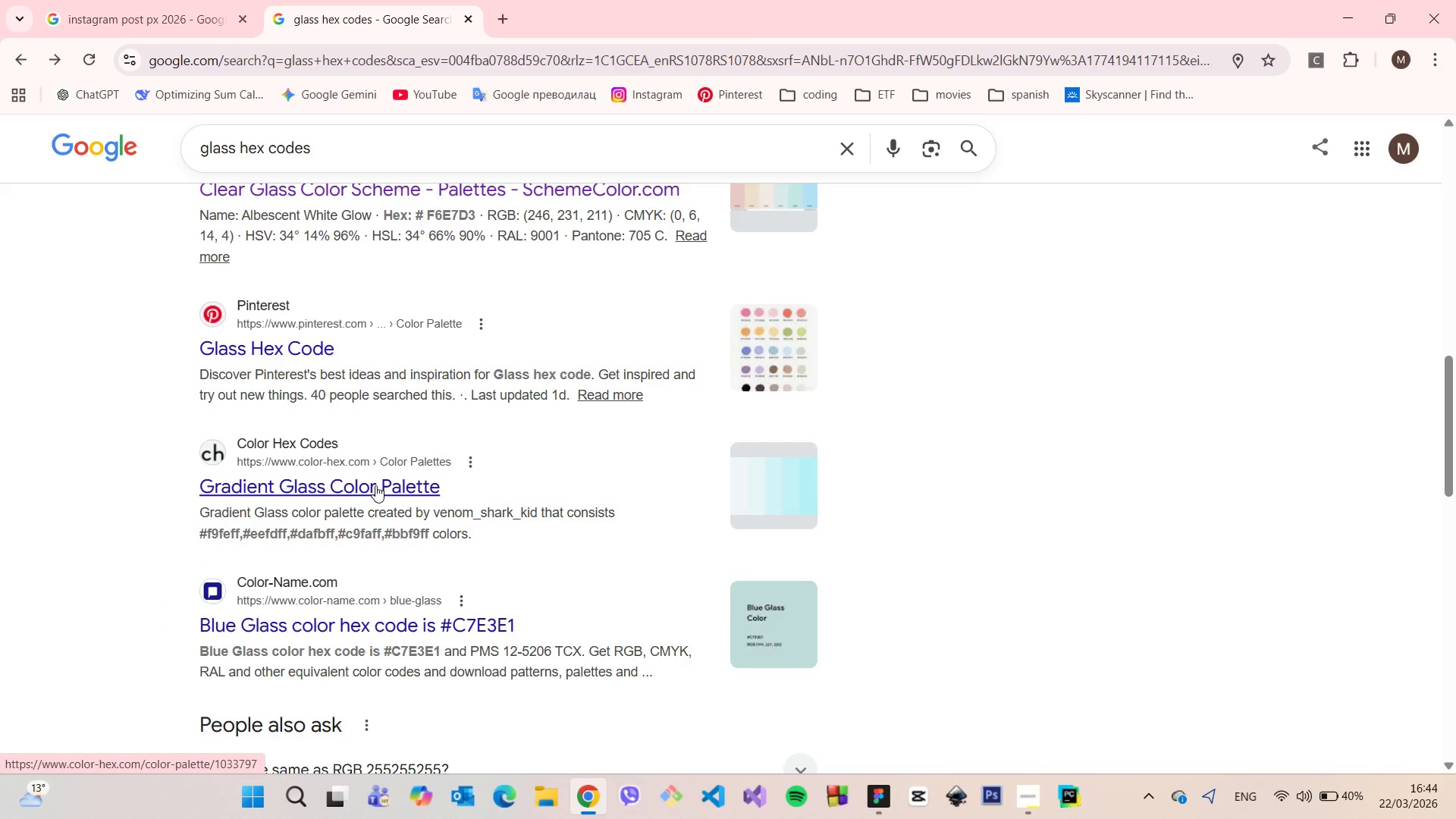 
left_click([375, 485])
 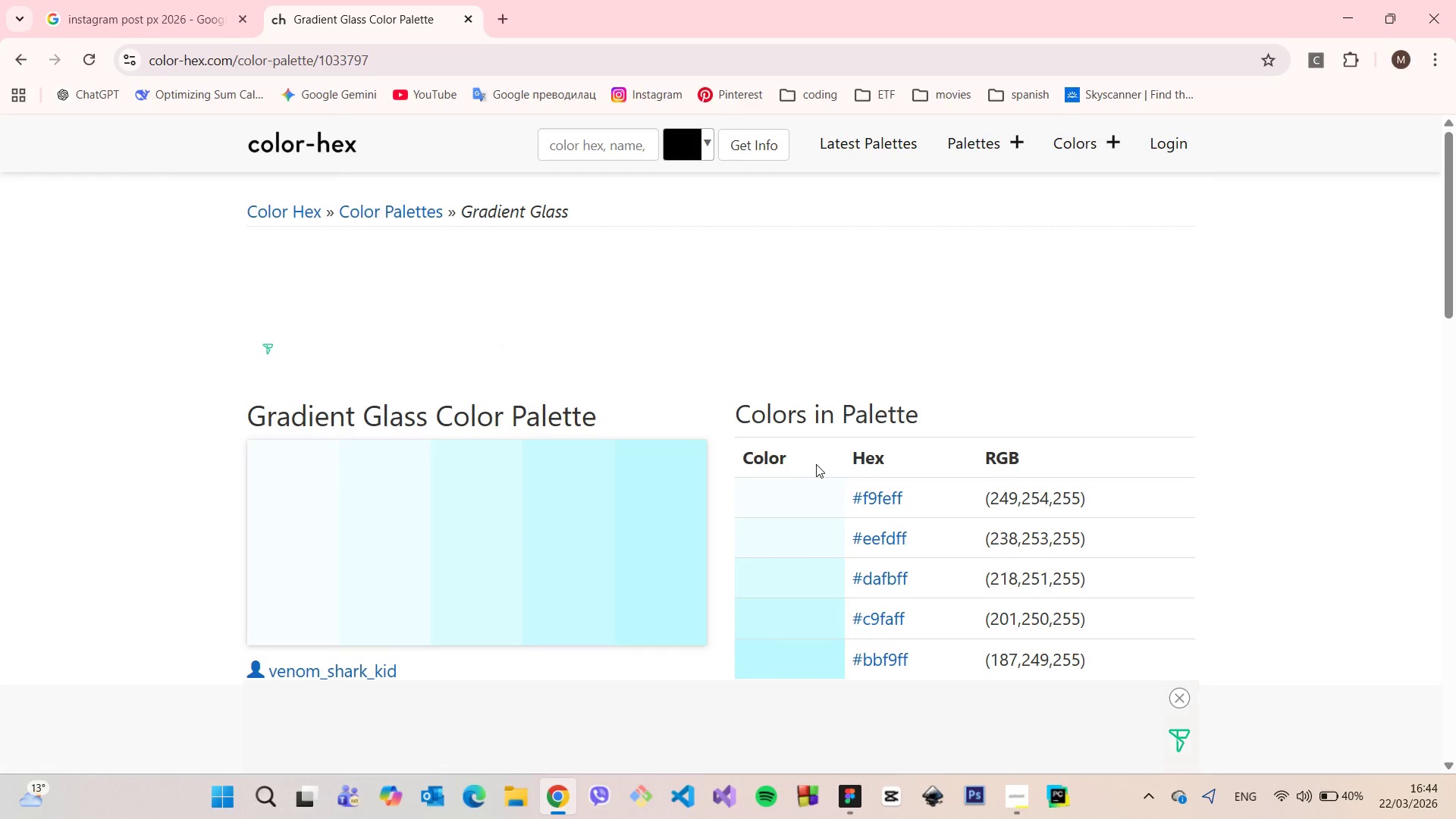 
left_click_drag(start_coordinate=[934, 544], to_coordinate=[864, 544])
 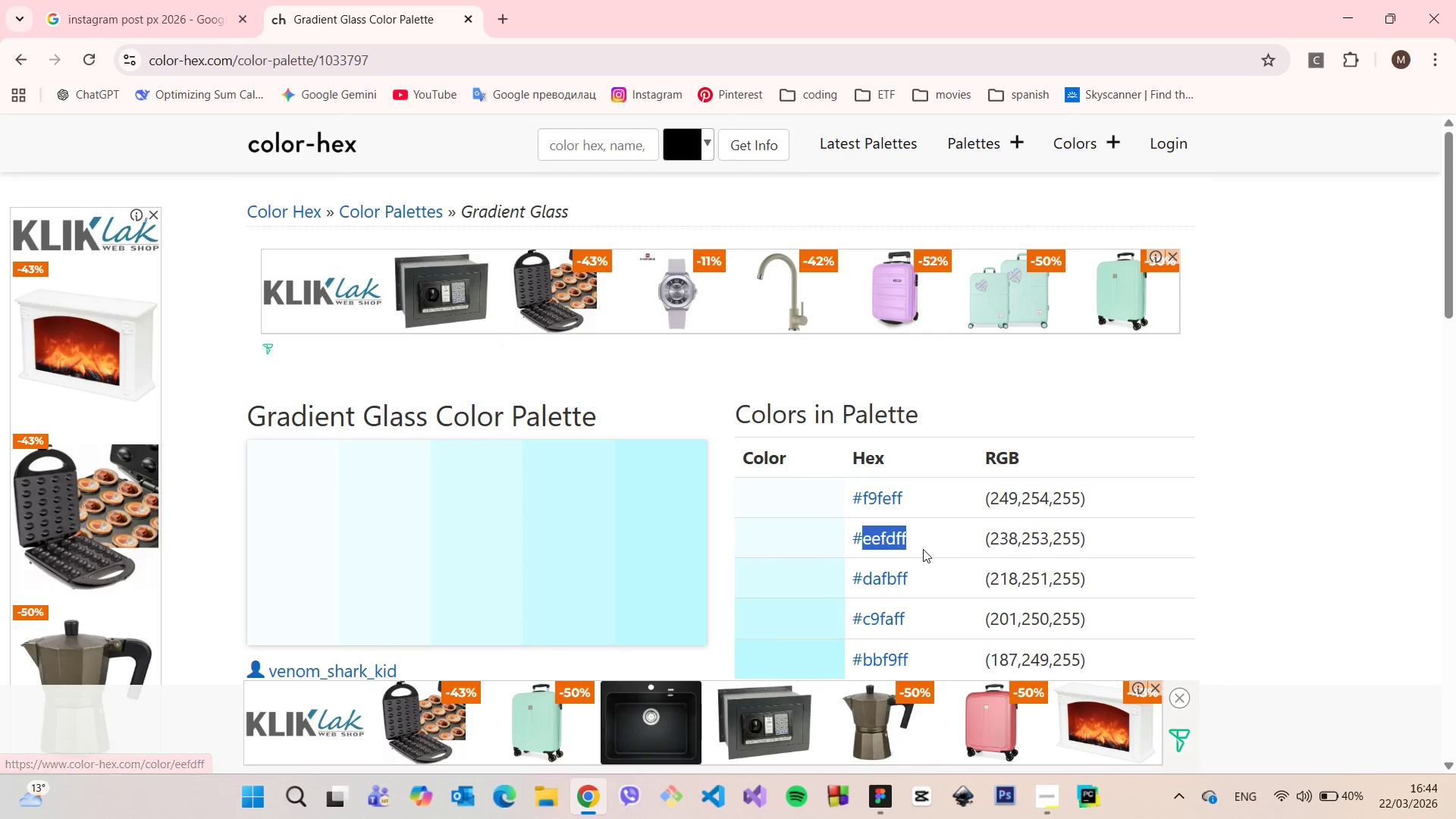 
key(Control+C)
 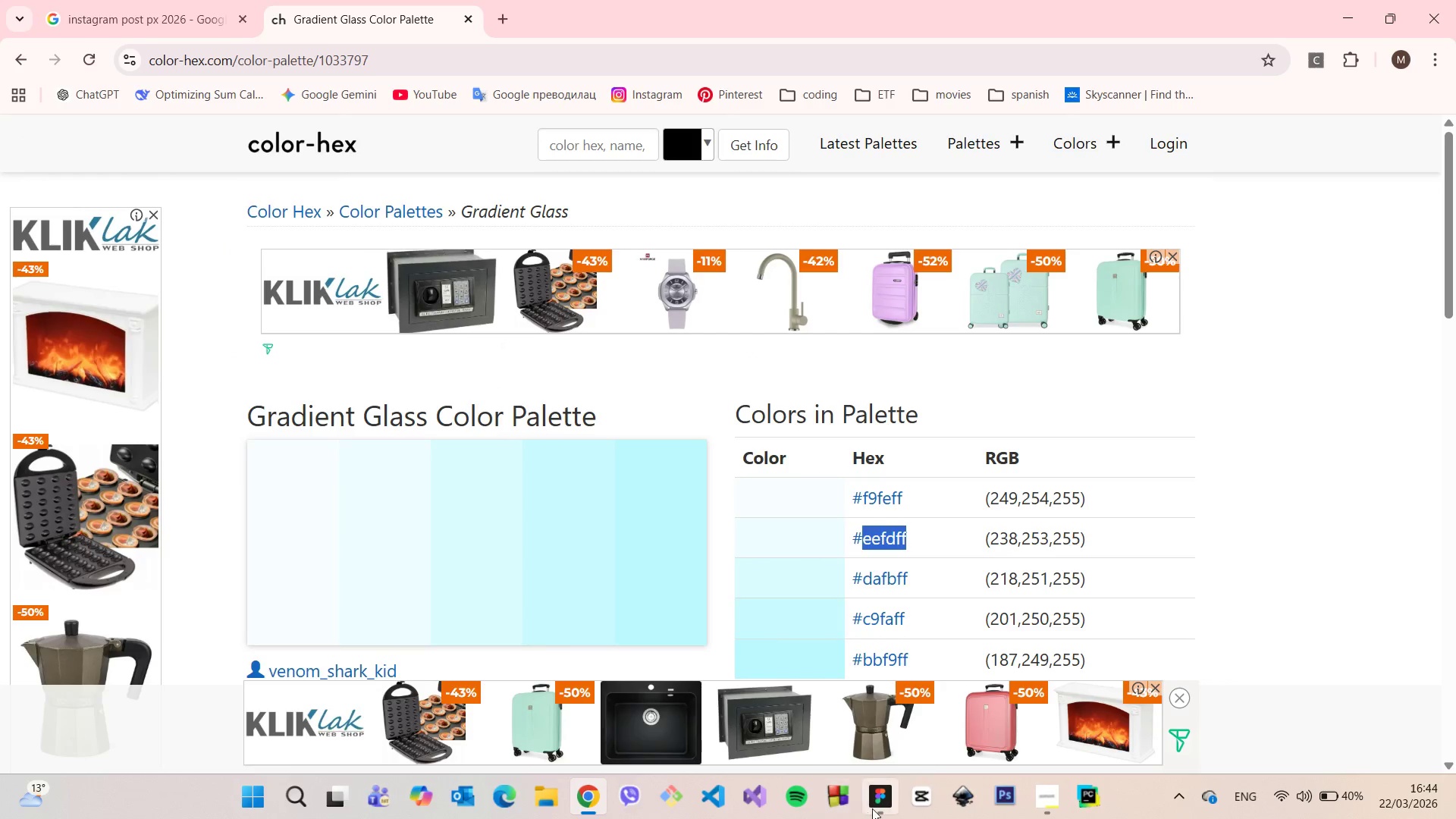 
left_click([874, 808])
 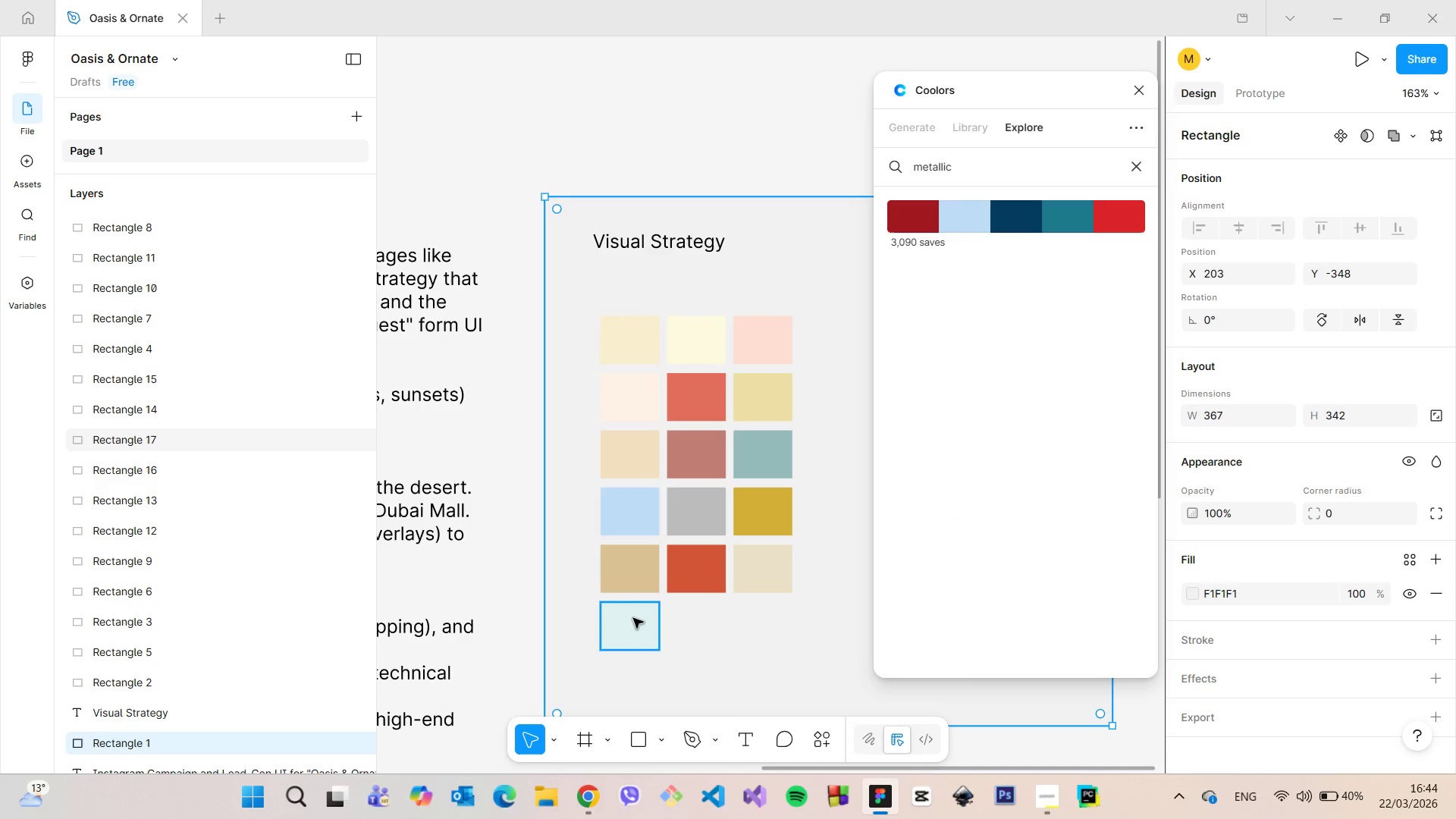 
left_click([626, 623])
 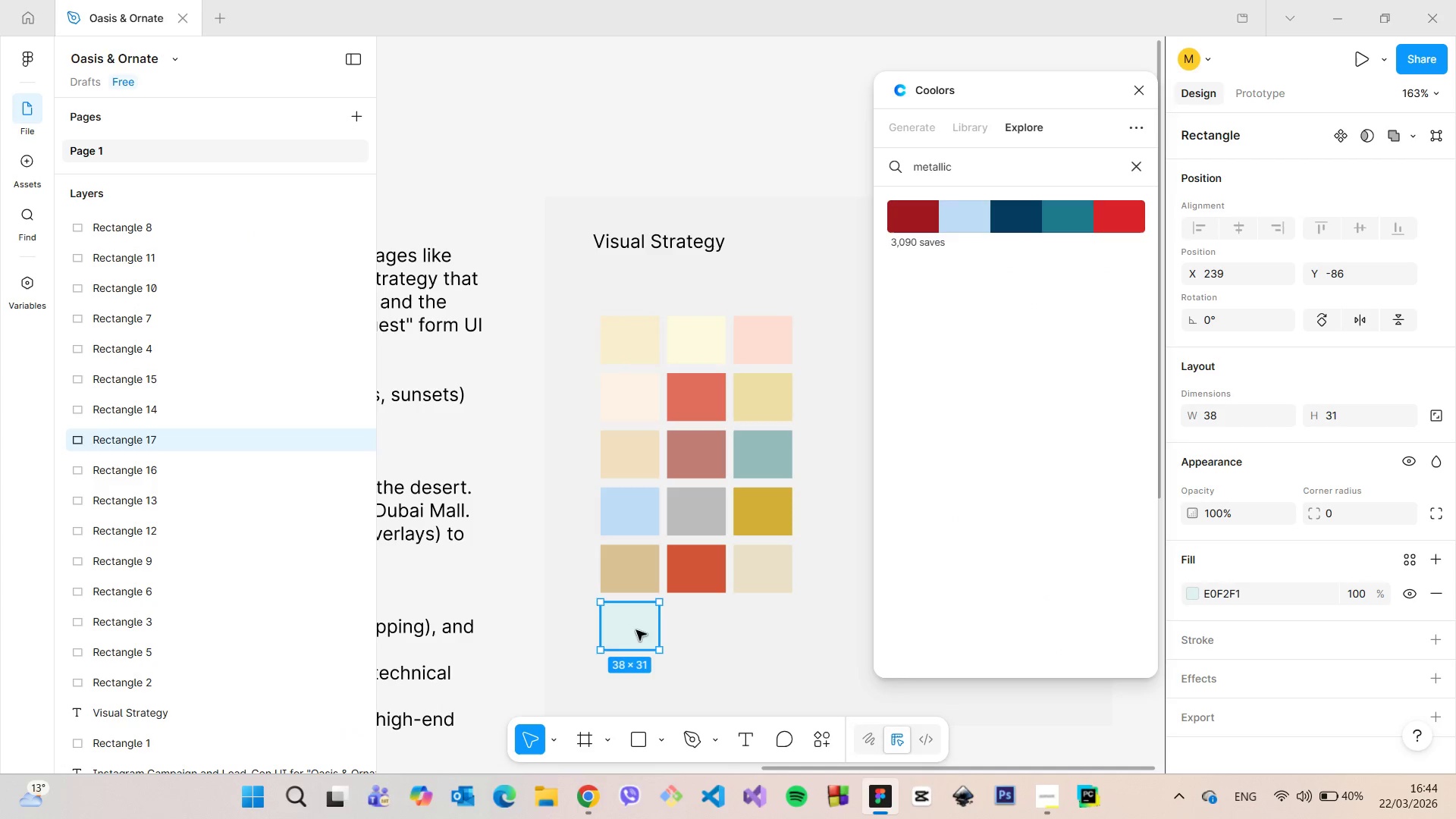 
hold_key(key=AltLeft, duration=1.36)
left_click_drag(start_coordinate=[637, 630], to_coordinate=[705, 629])
 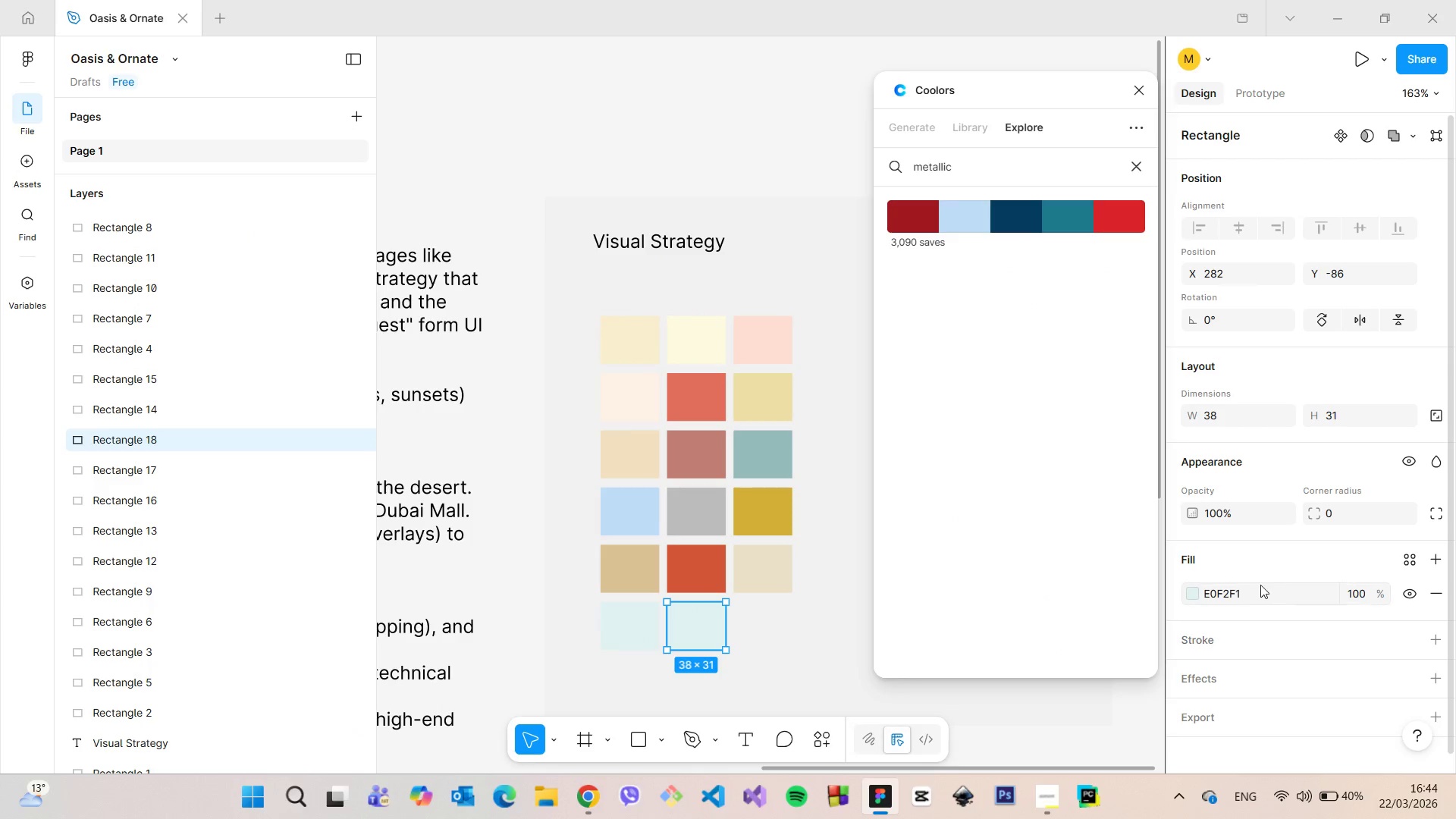 
left_click([1260, 585])
 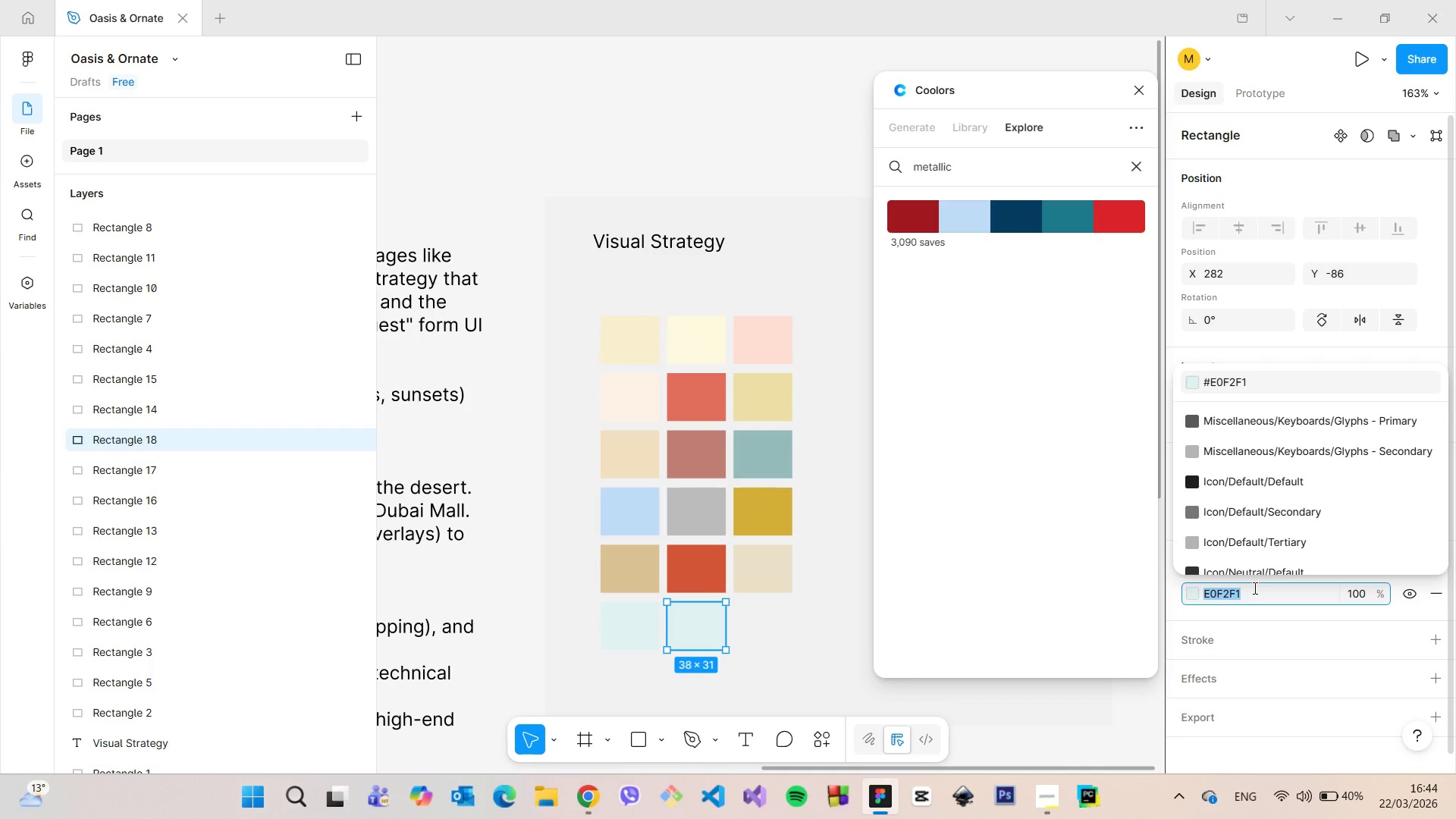 
key(Control+V)
 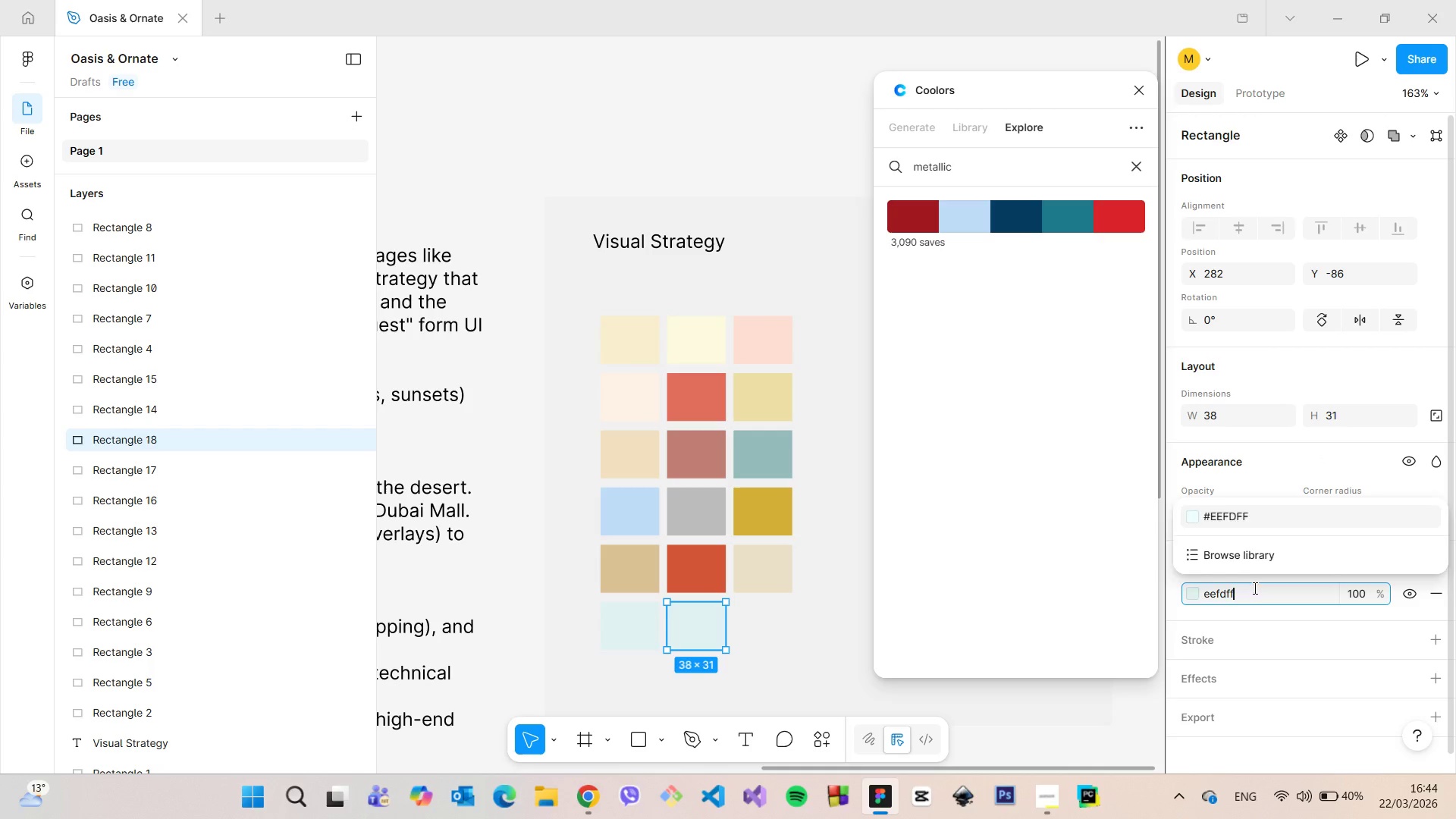 
key(Enter)
 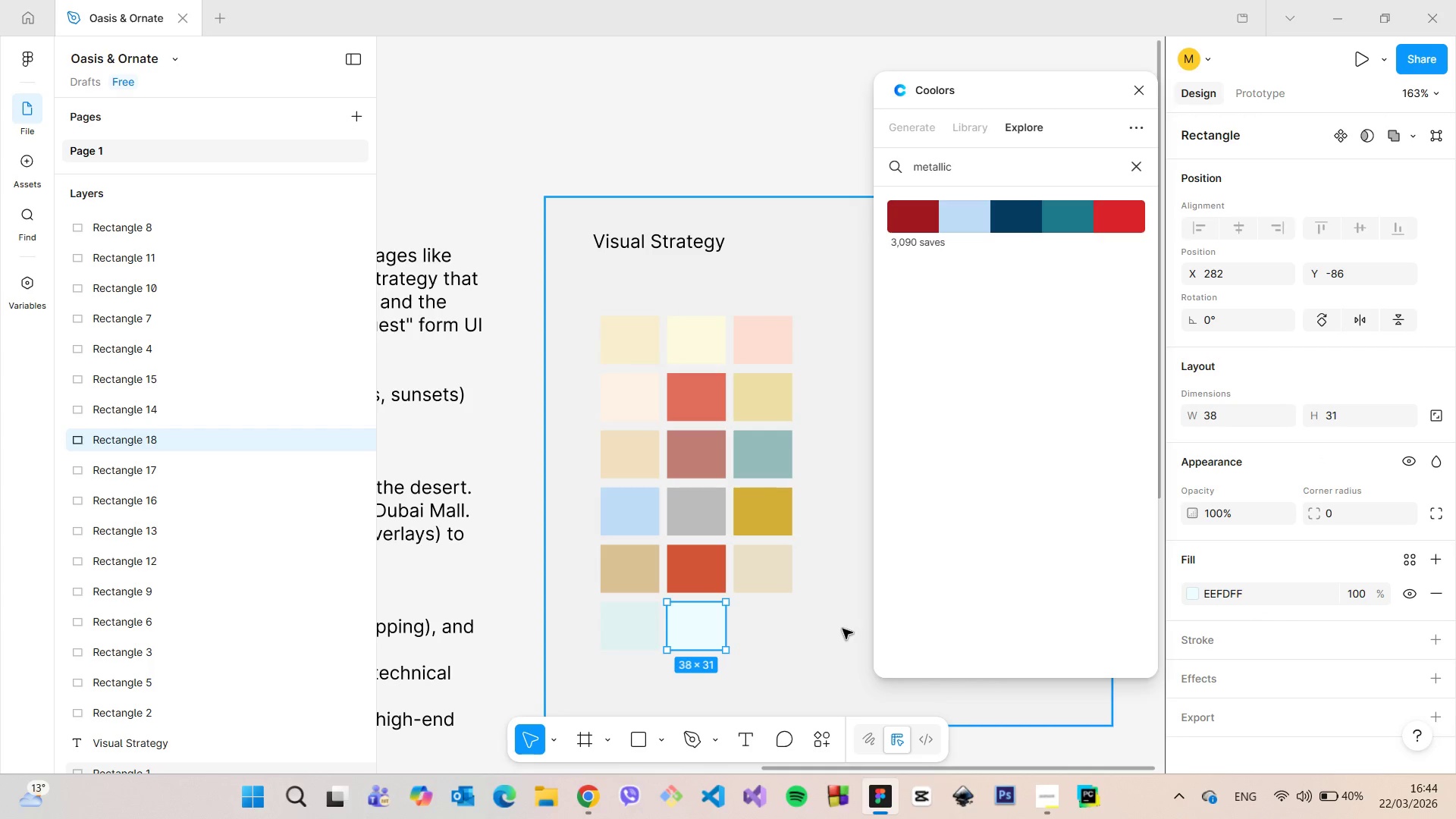 
left_click([842, 629])
 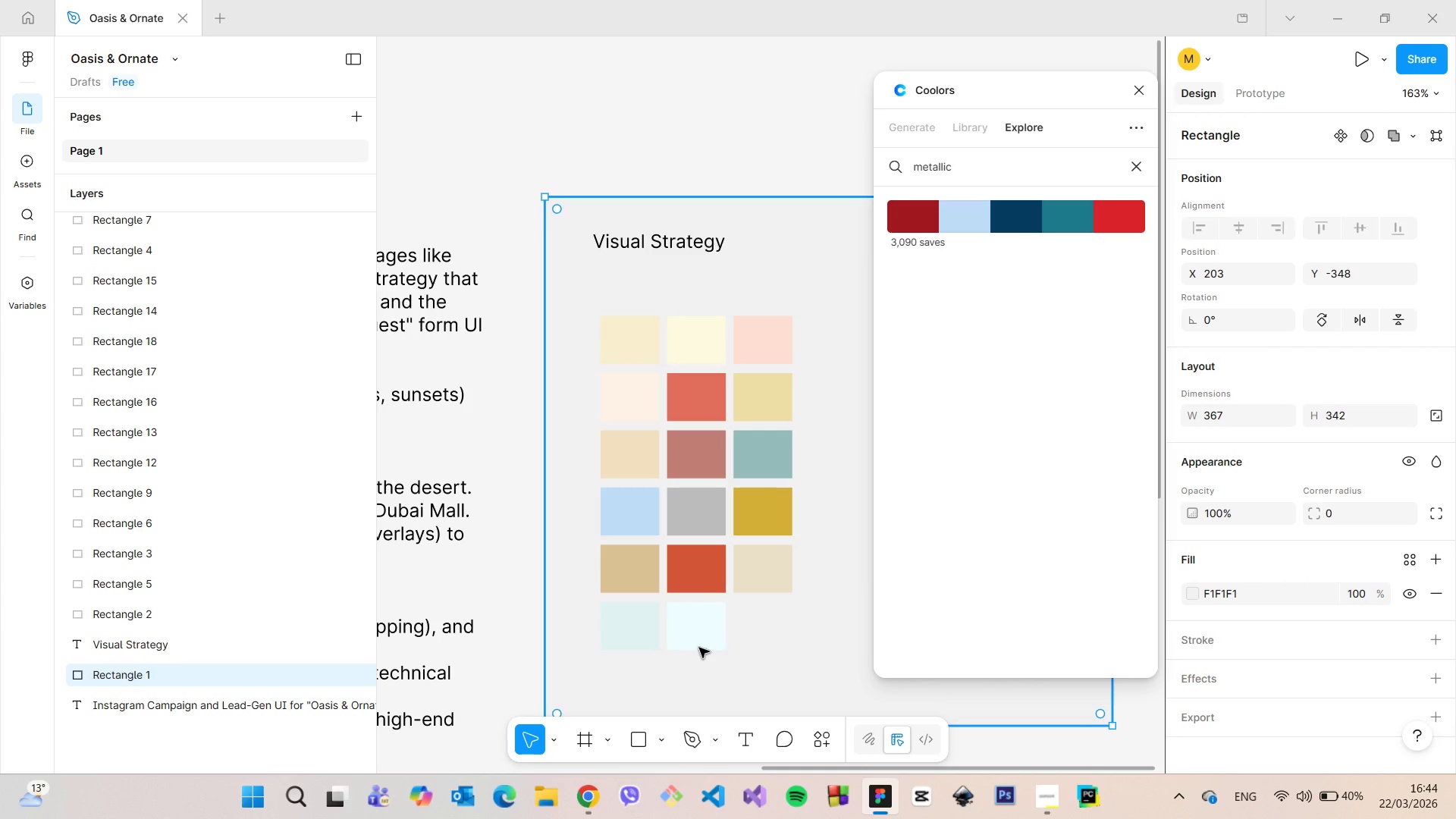 
scroll: coordinate [706, 651], scroll_direction: up, amount: 11.0
 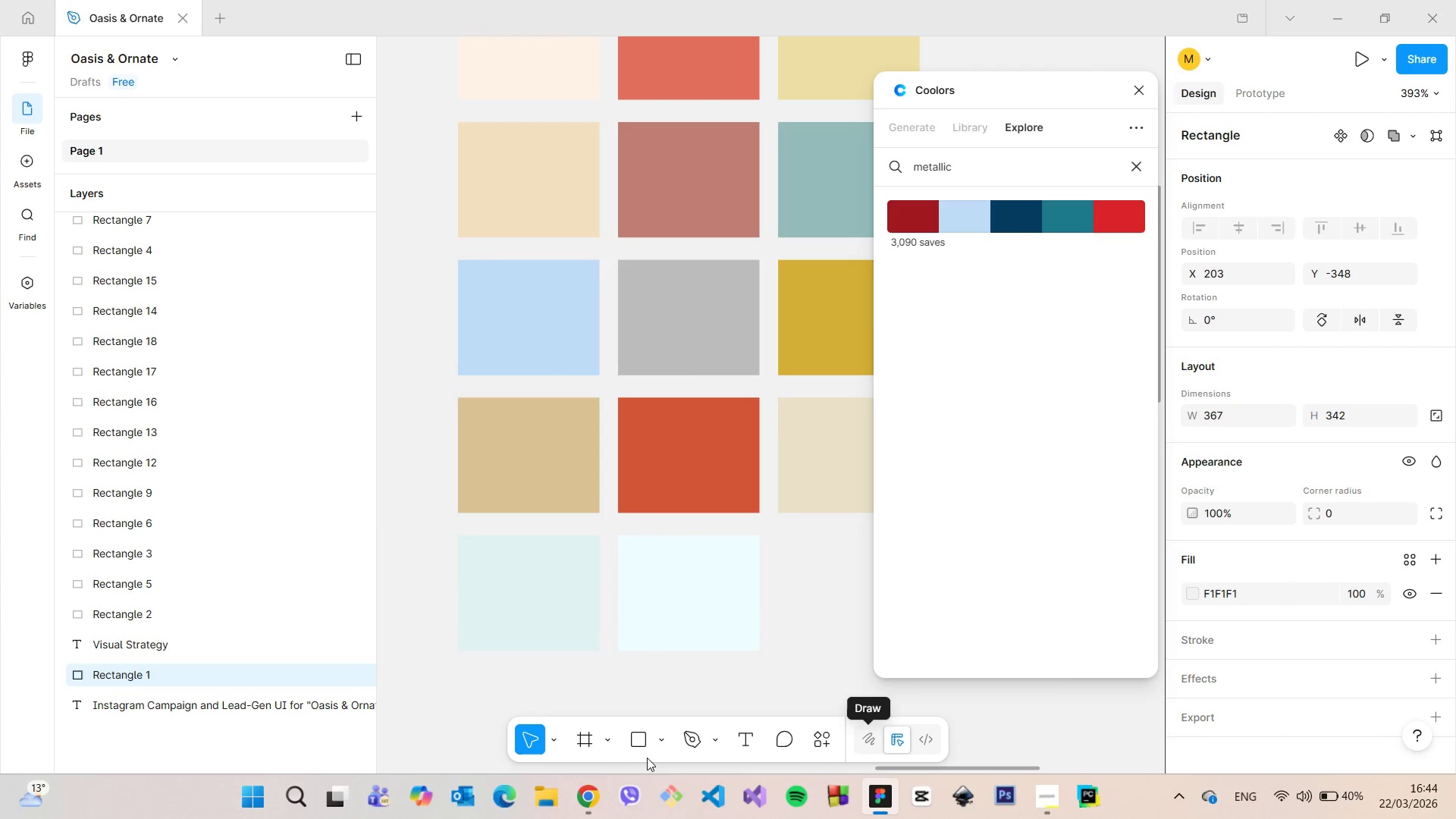 
left_click([587, 787])
 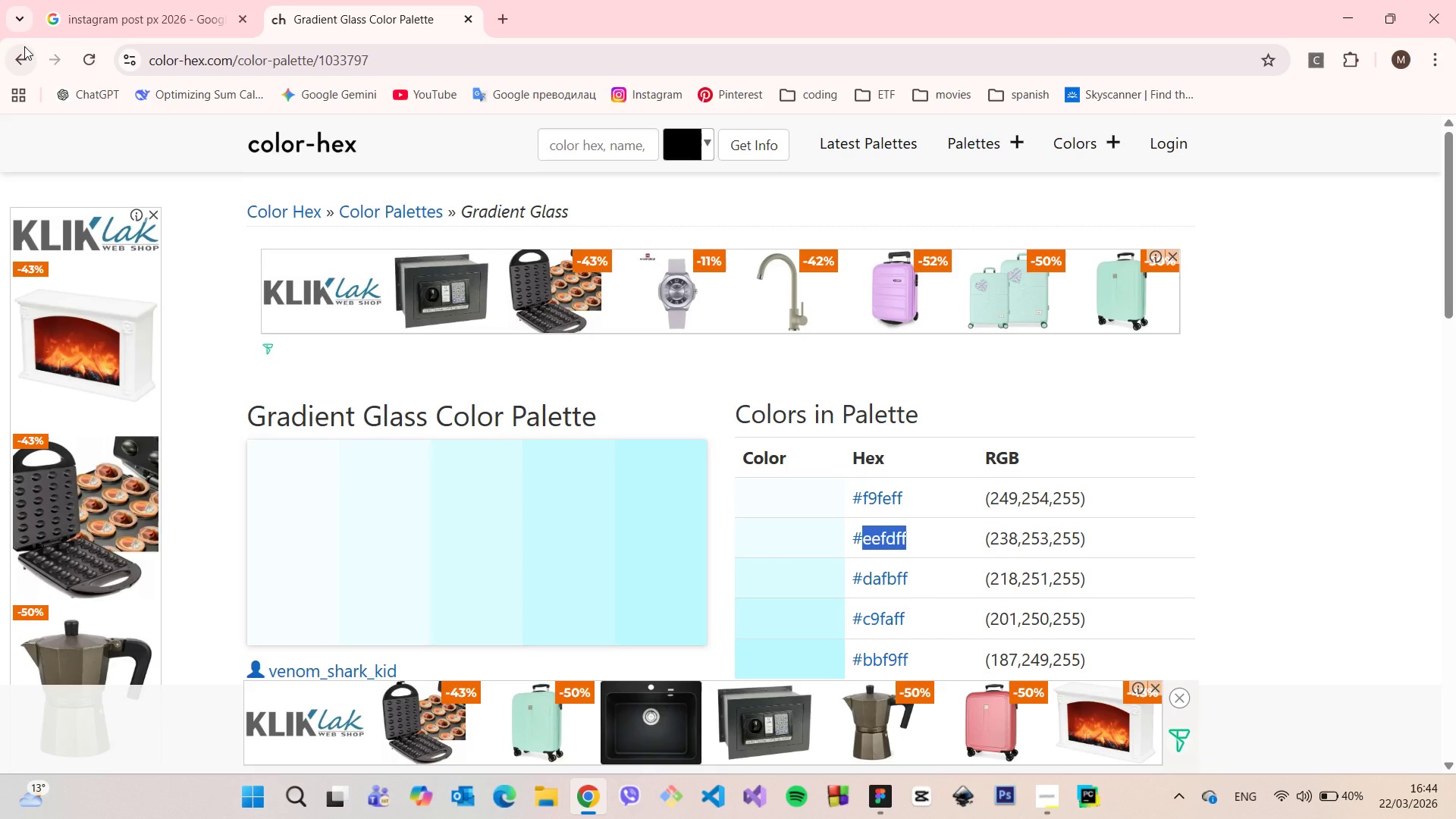 
left_click([24, 46])
 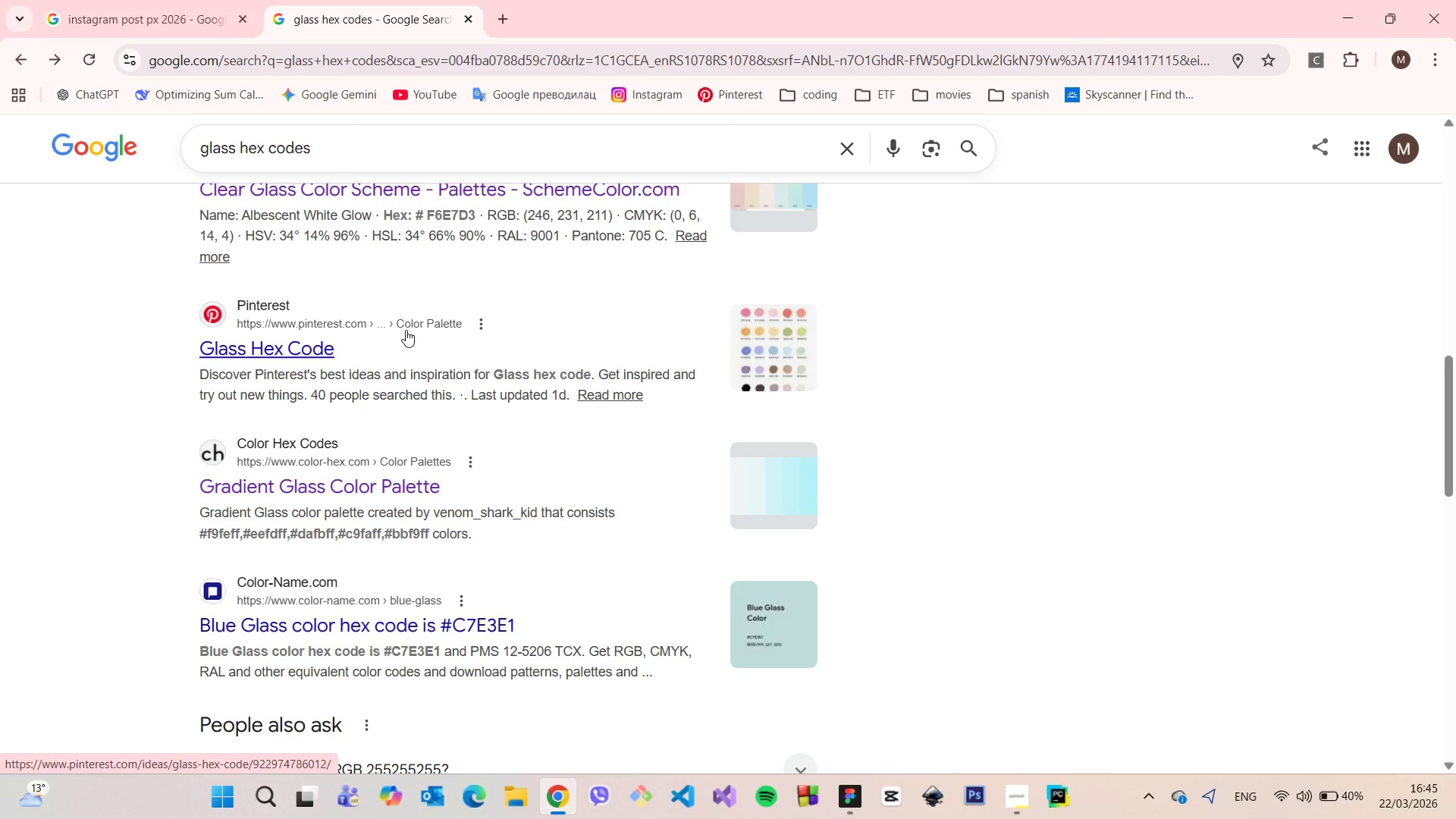 
scroll: coordinate [406, 330], scroll_direction: down, amount: 7.0
 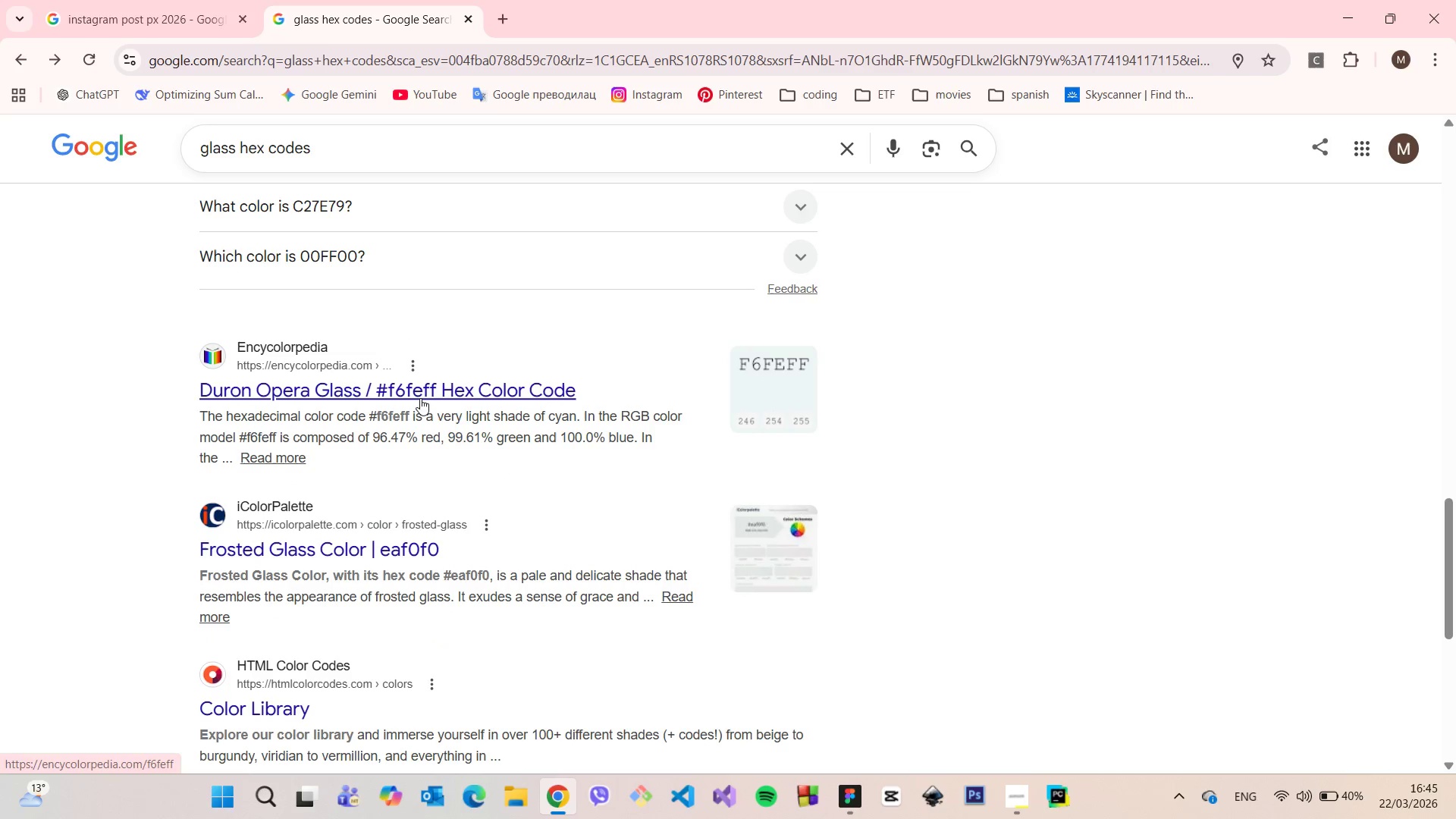 
left_click([420, 398])
 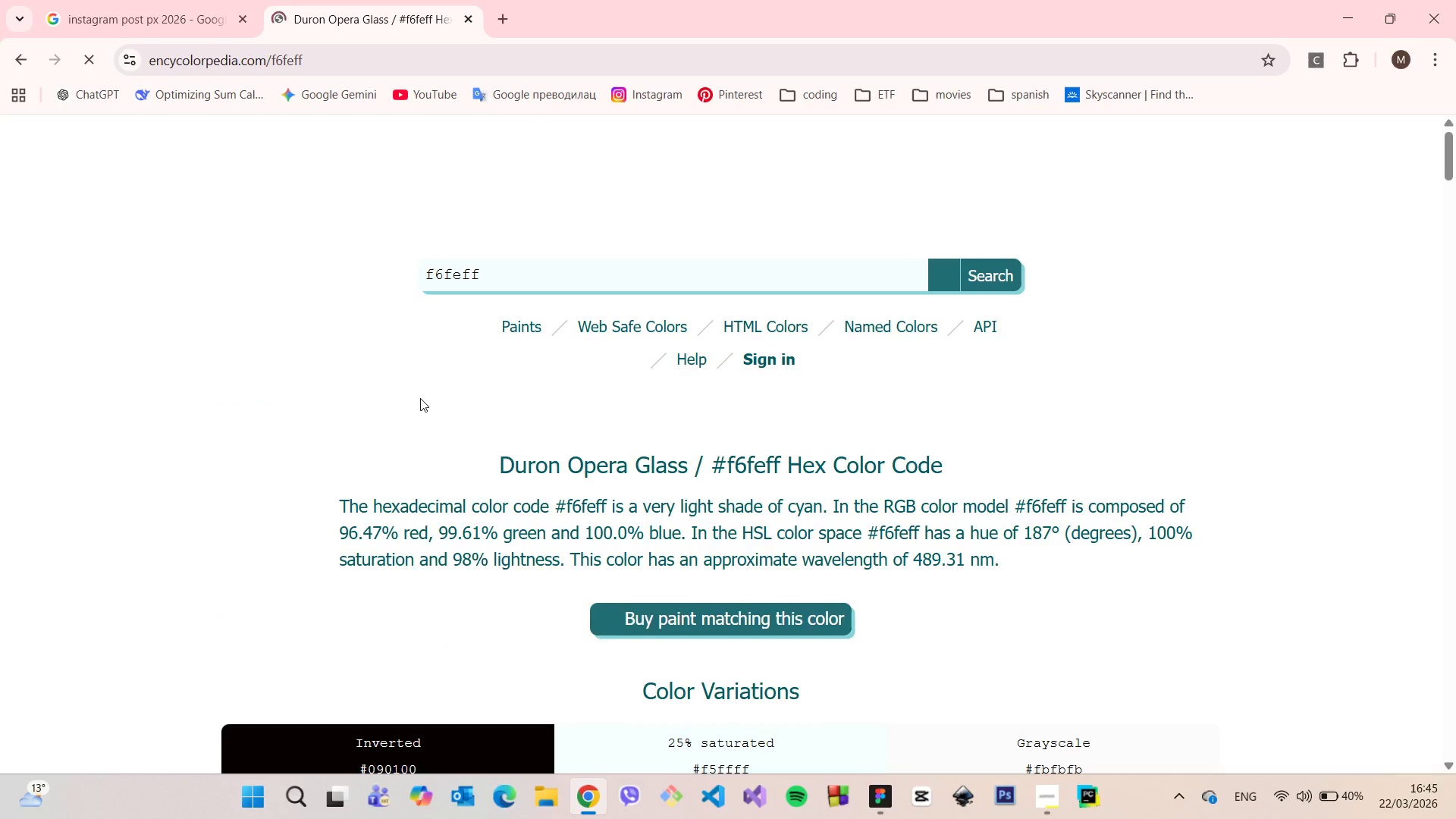 
scroll: coordinate [420, 398], scroll_direction: down, amount: 7.0
 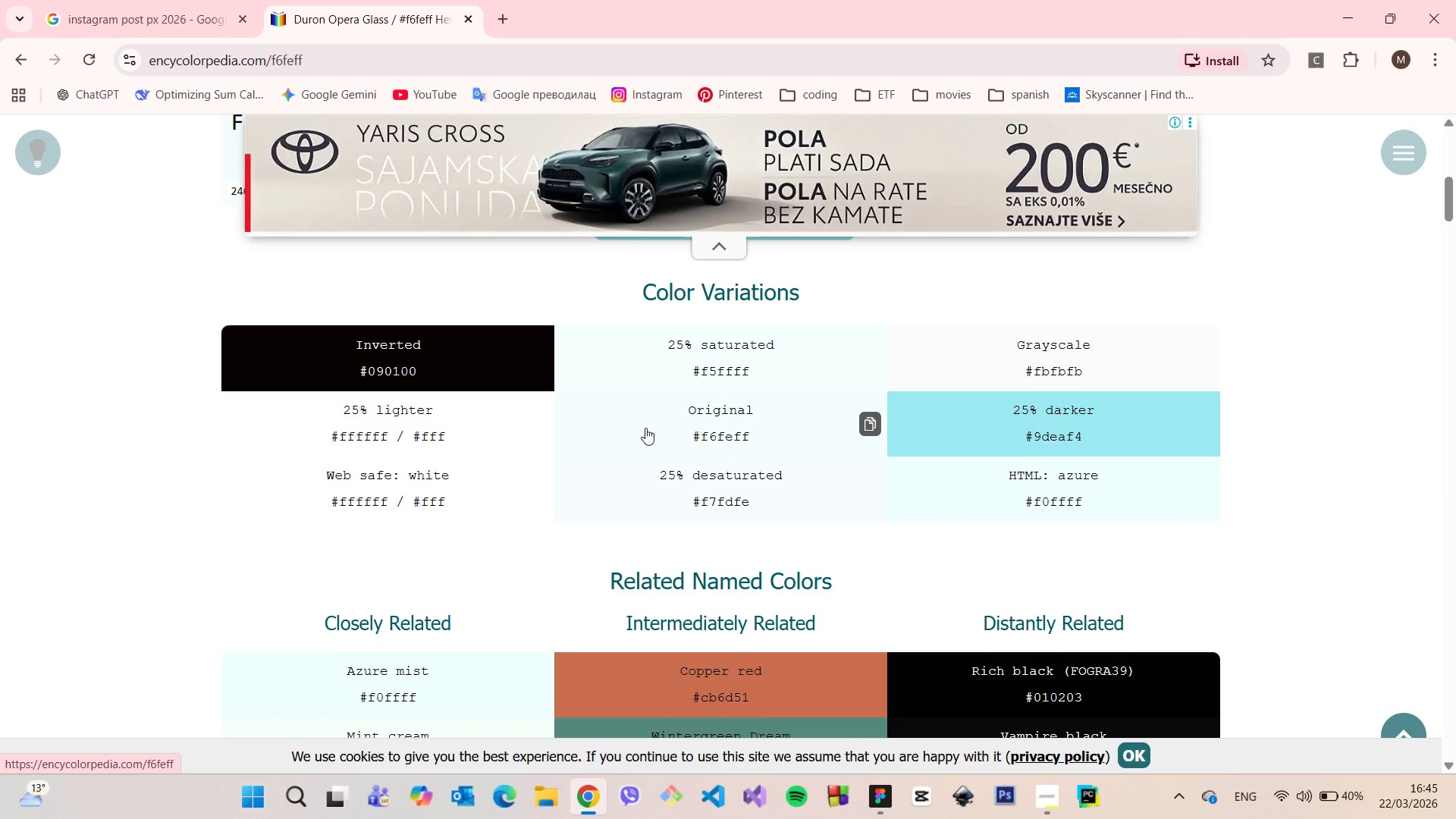 
left_click([17, 63])
 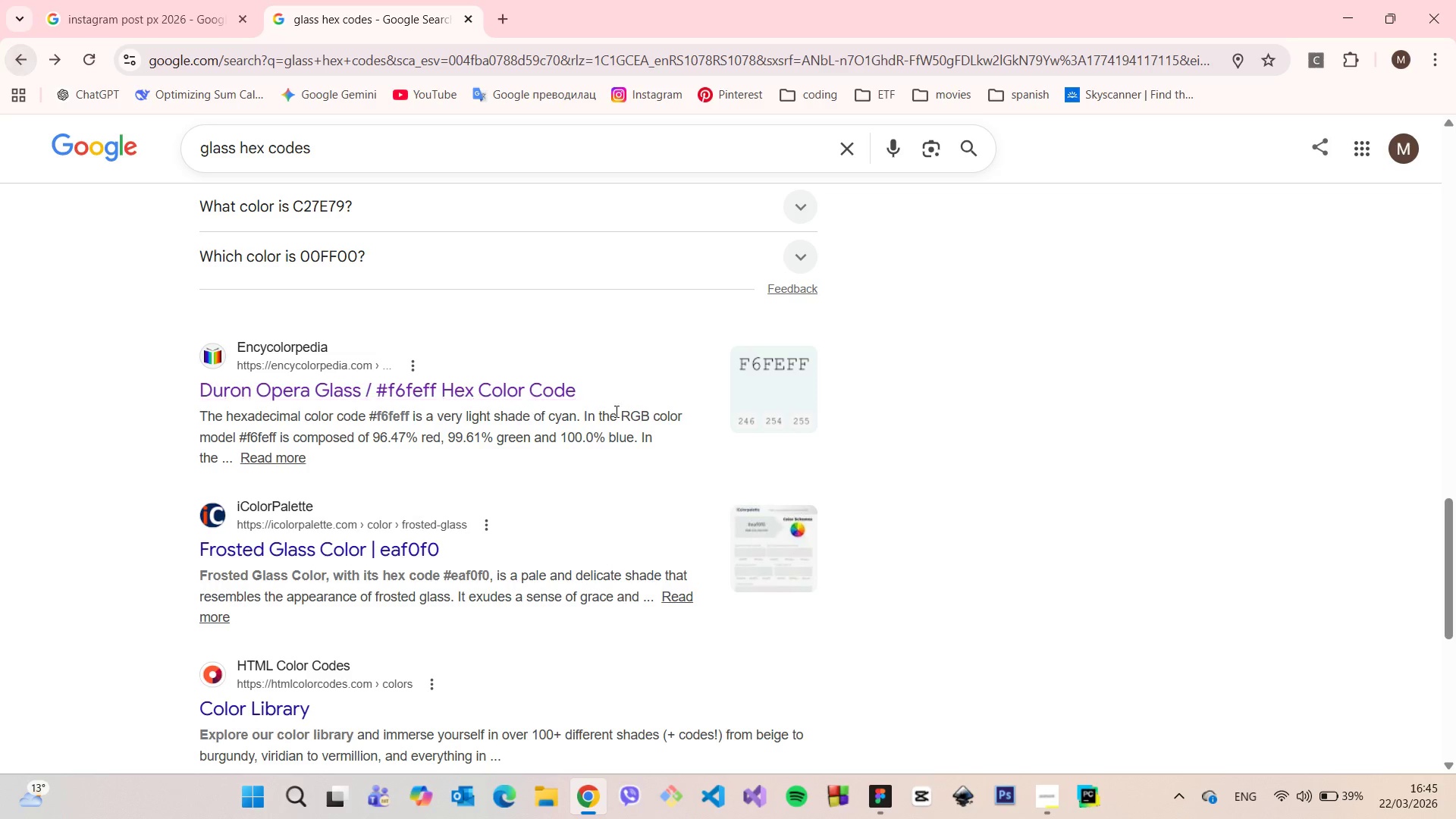 
scroll: coordinate [615, 411], scroll_direction: down, amount: 5.0
 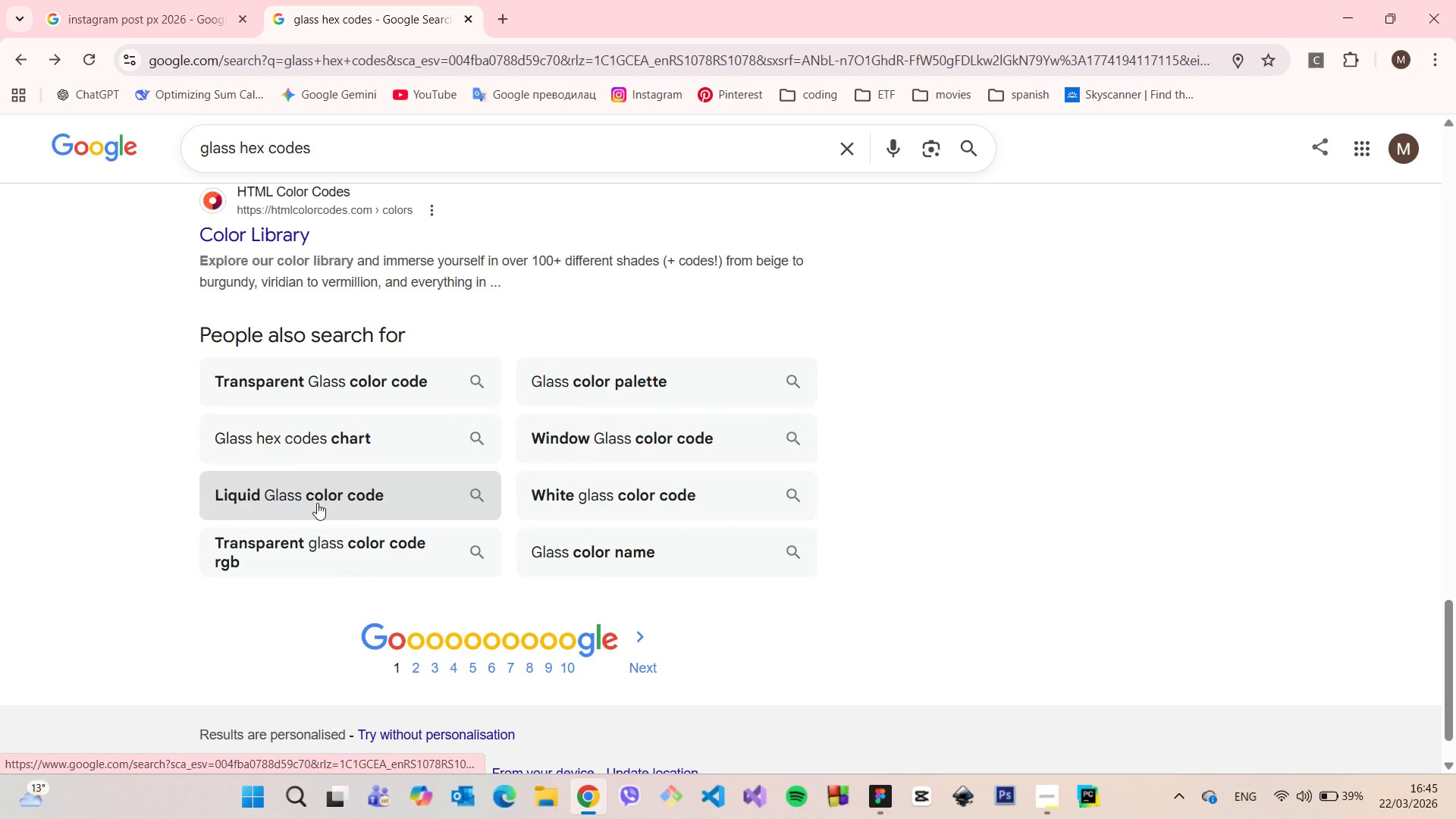 
left_click([317, 503])
 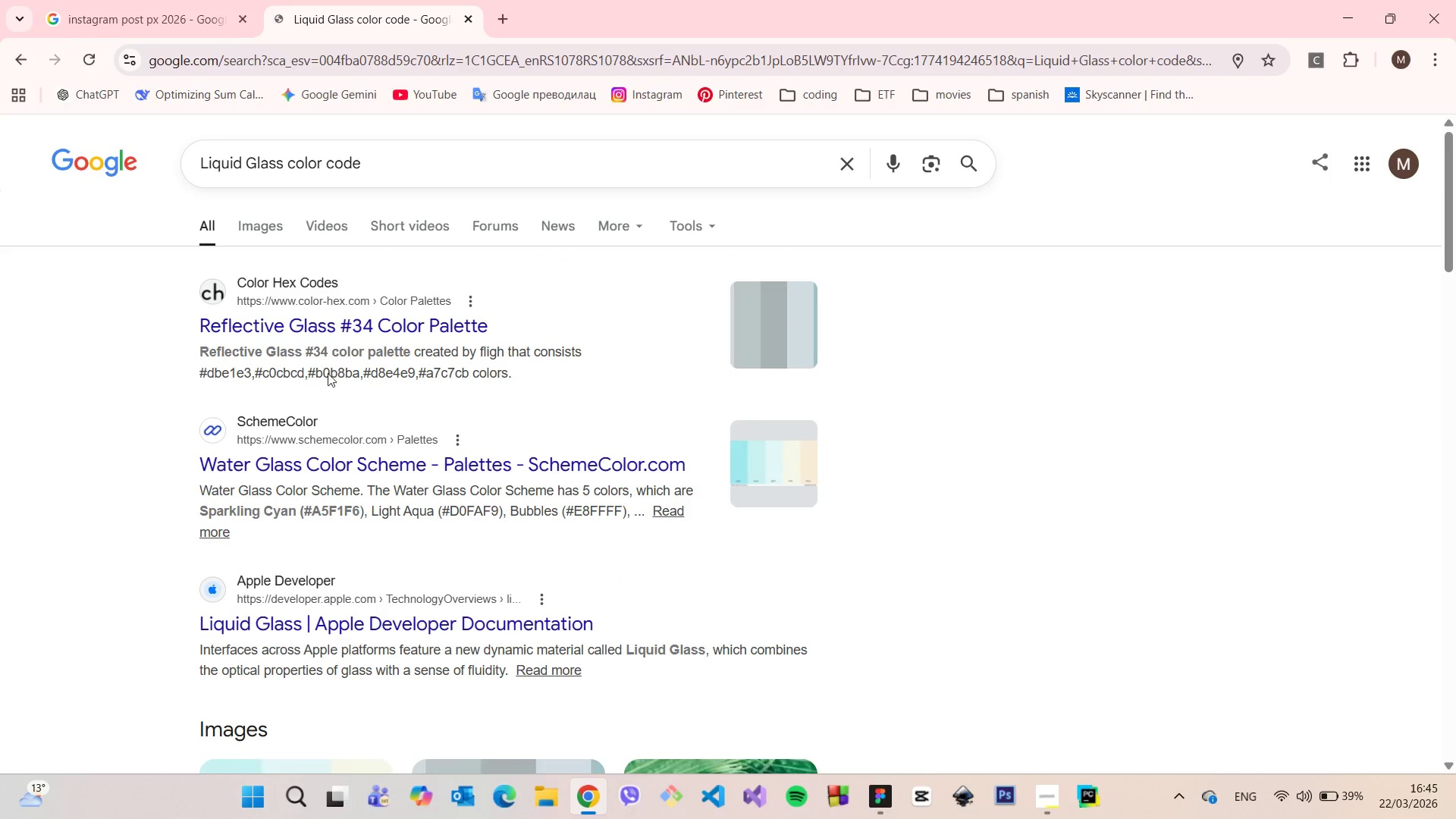 
left_click([321, 329])
 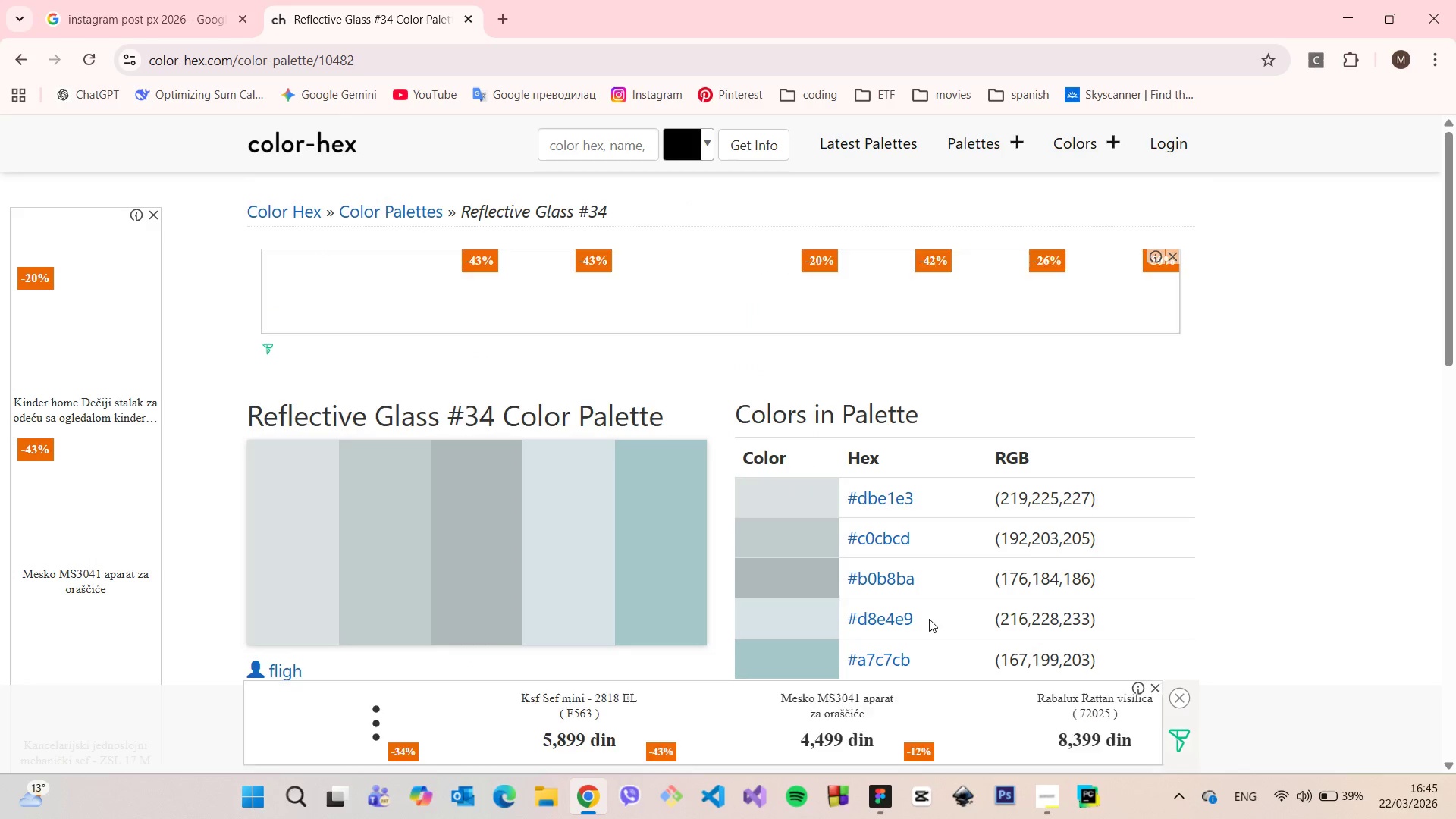 
wait(5.86)
 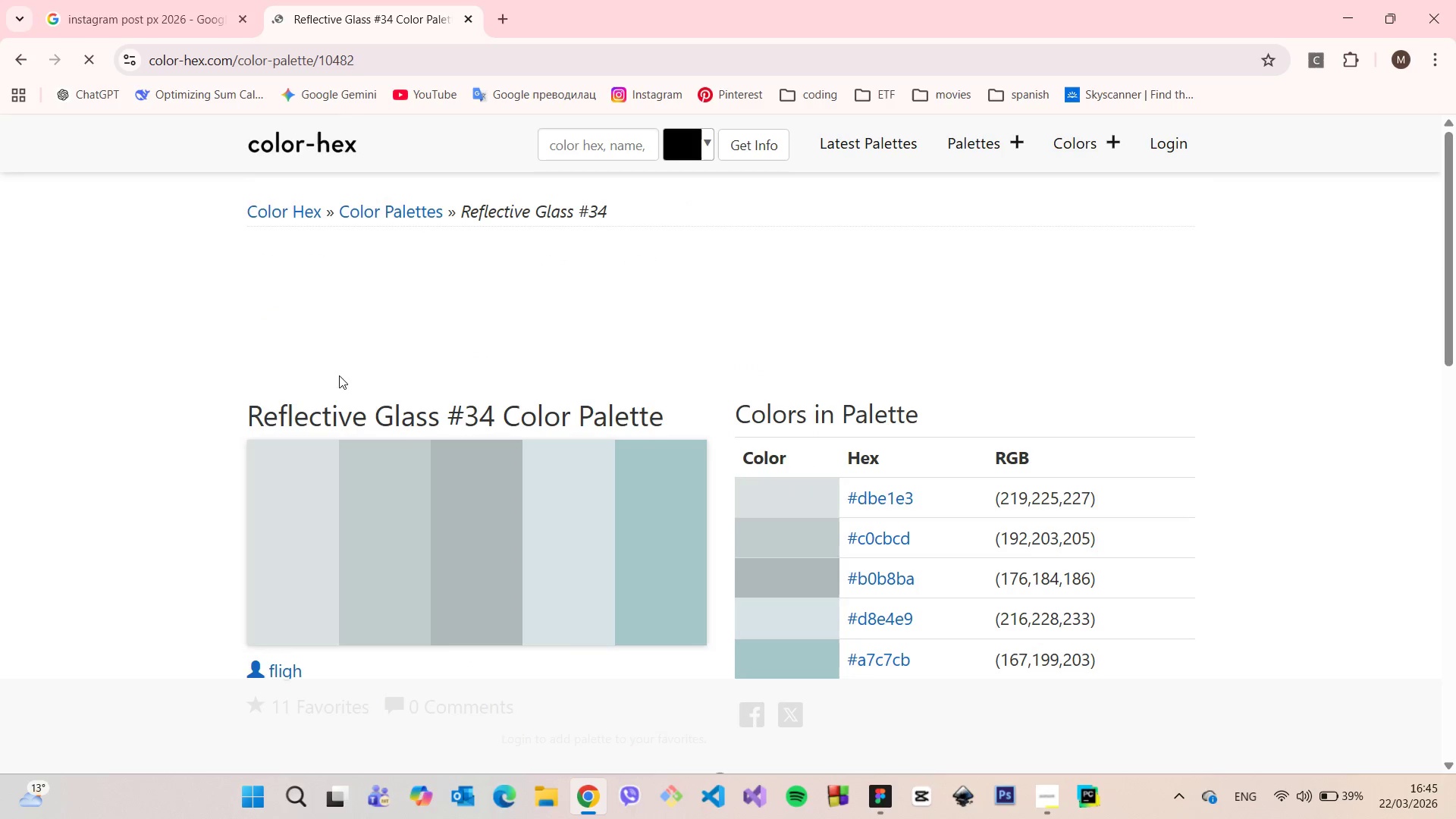 
scroll: coordinate [929, 619], scroll_direction: down, amount: 1.0
 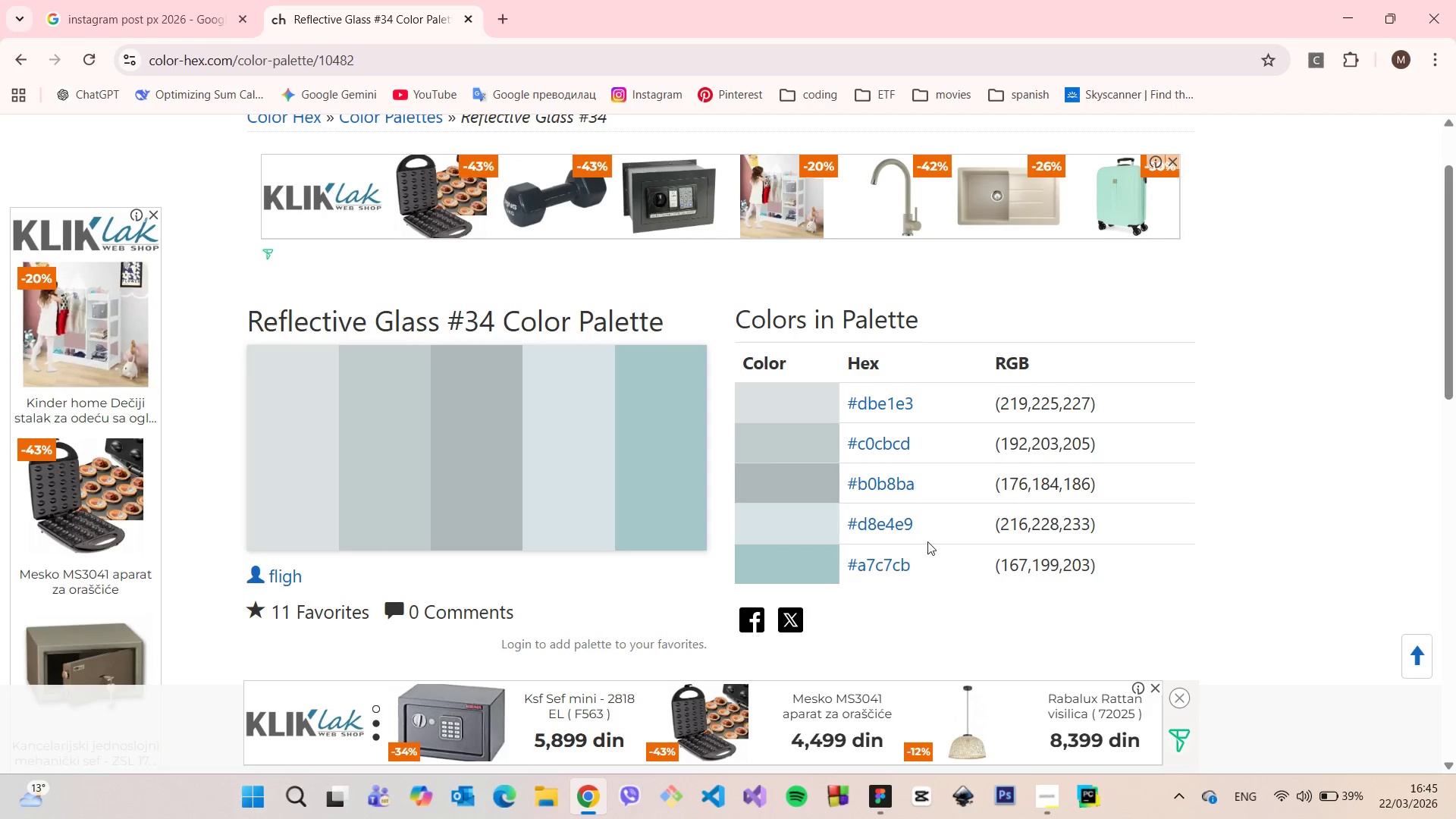 
left_click_drag(start_coordinate=[919, 523], to_coordinate=[858, 523])
 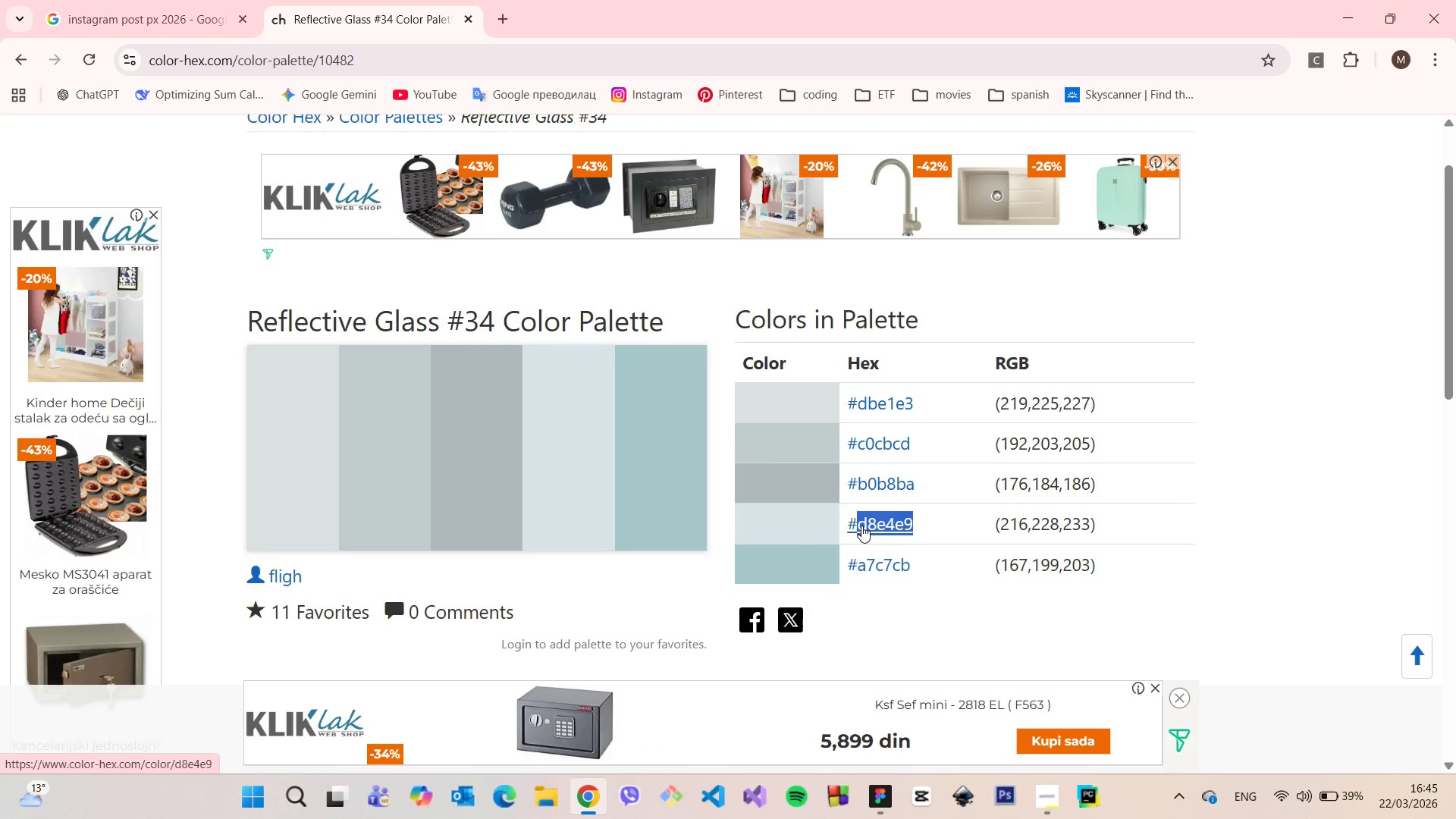 
key(Control+C)
 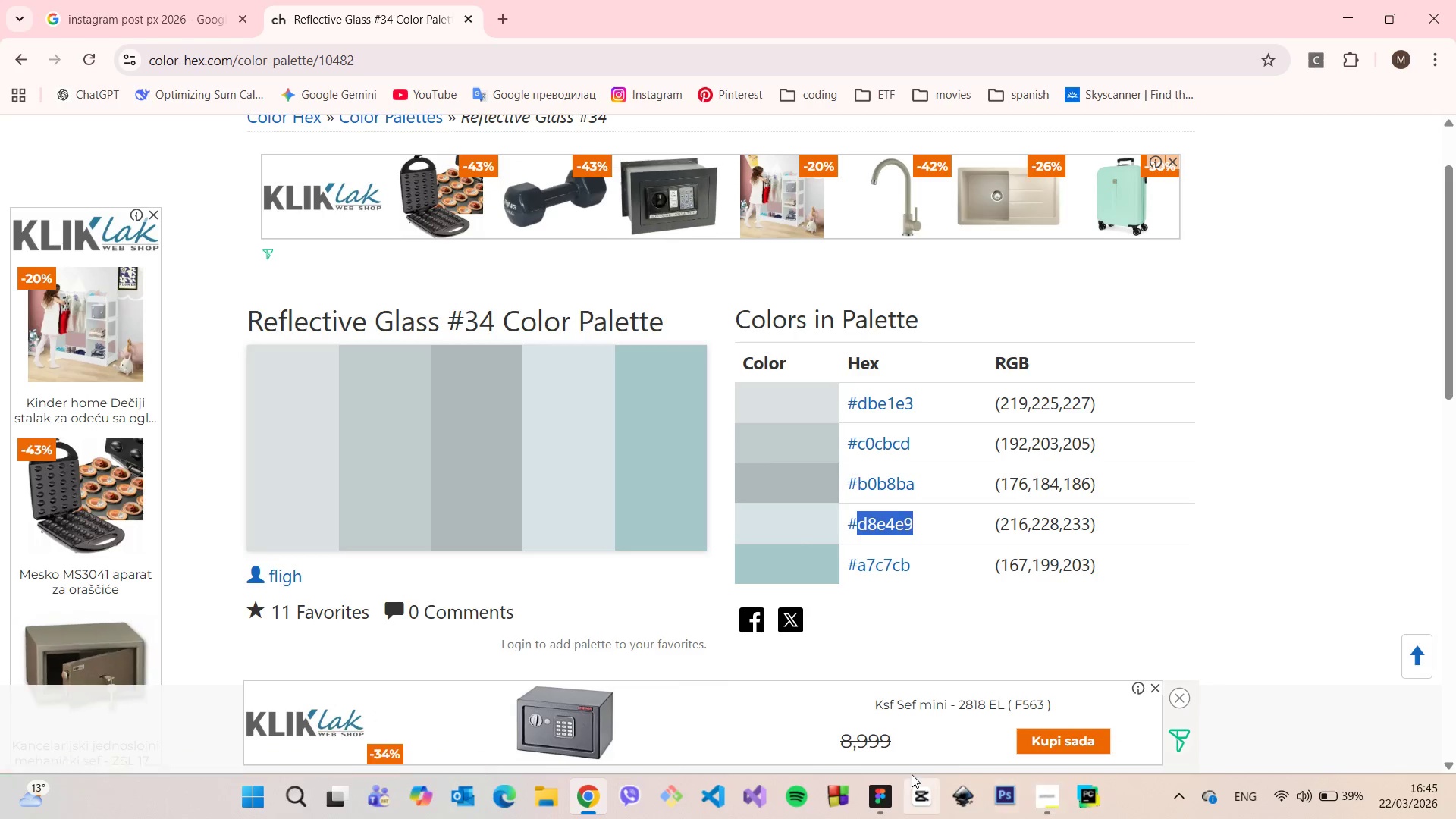 
left_click([877, 792])
 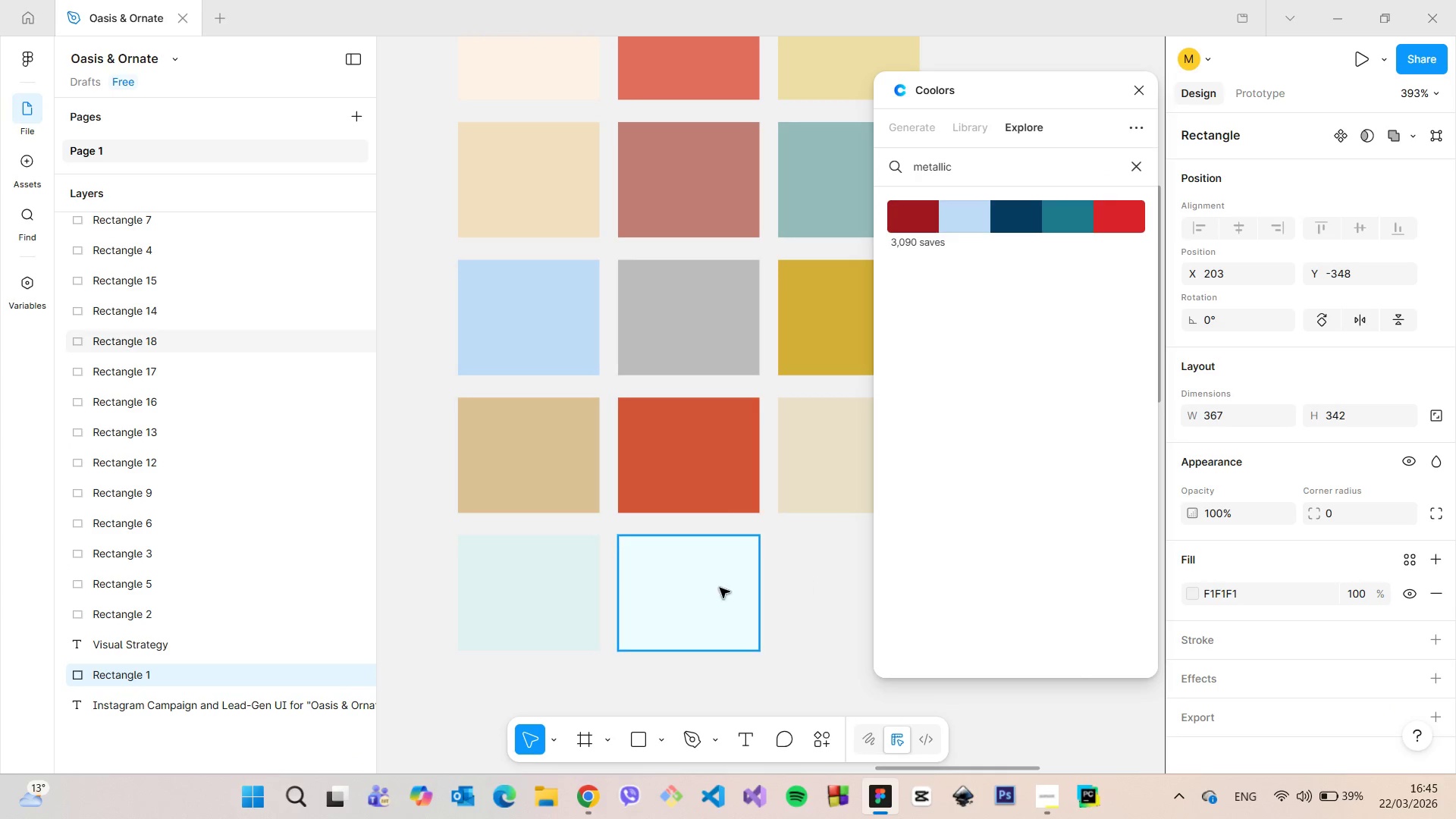 
left_click([719, 588])
 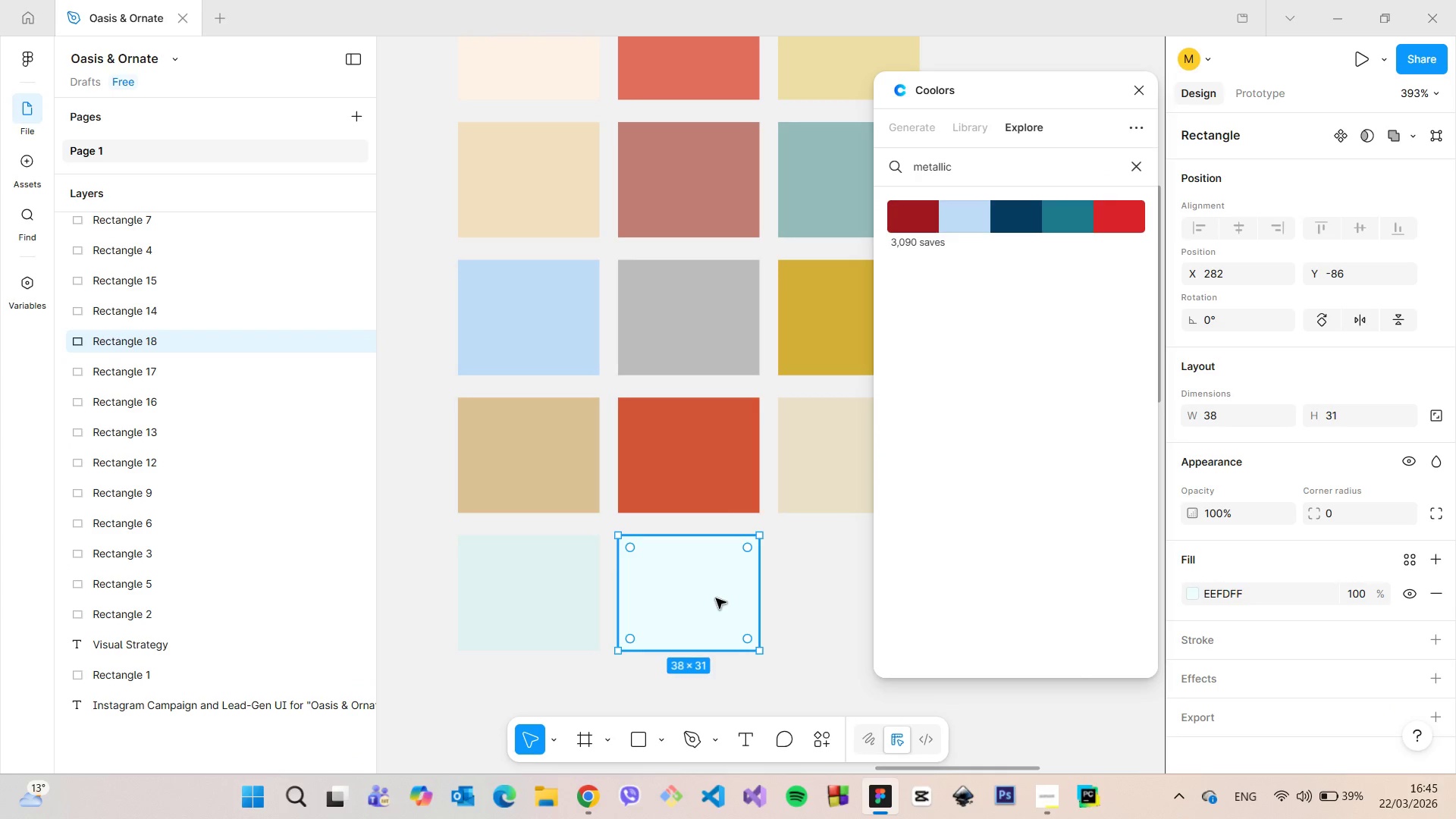 
hold_key(key=AltLeft, duration=1.45)
left_click_drag(start_coordinate=[716, 598], to_coordinate=[872, 595])
 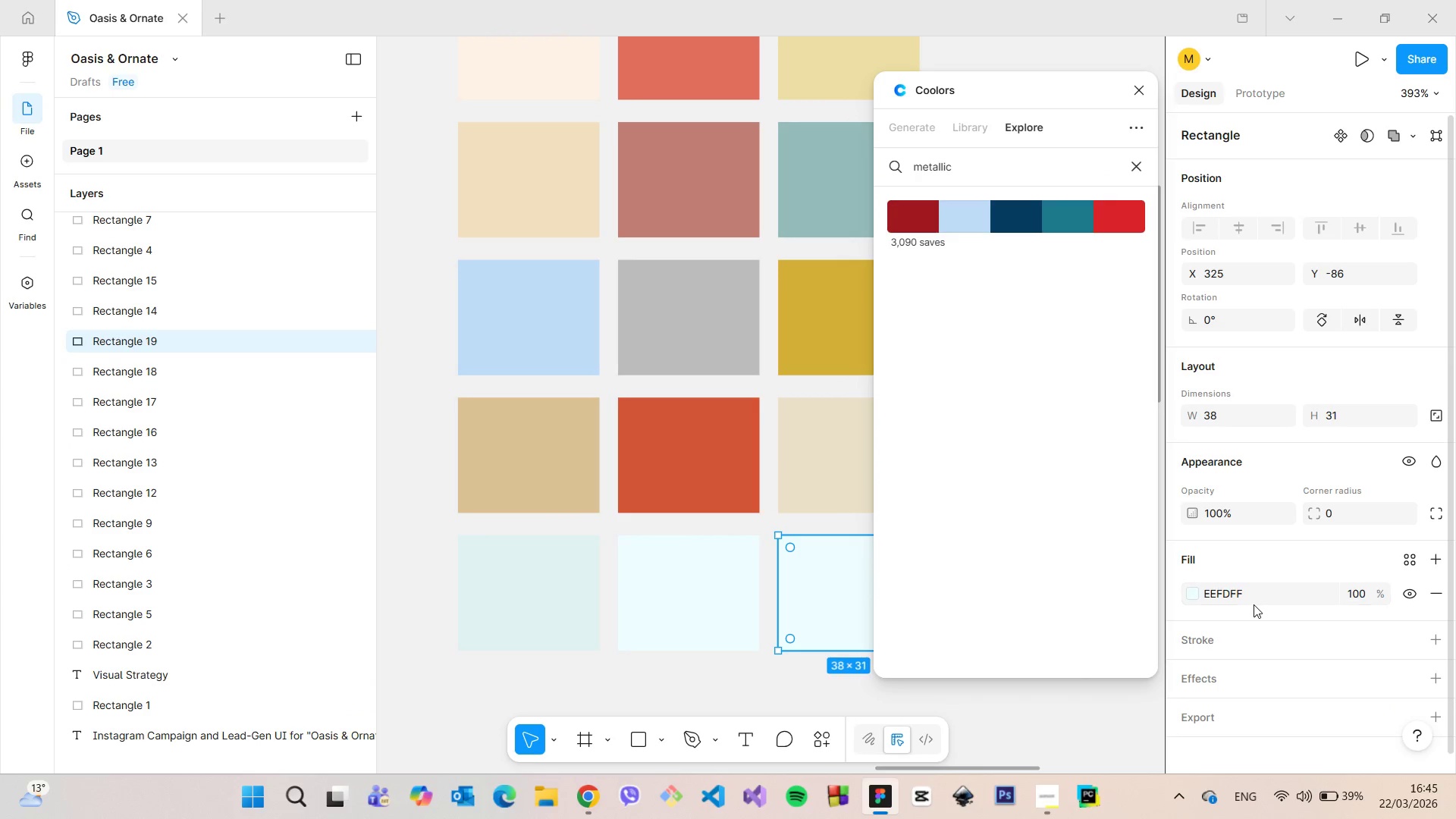 
left_click([1254, 604])
 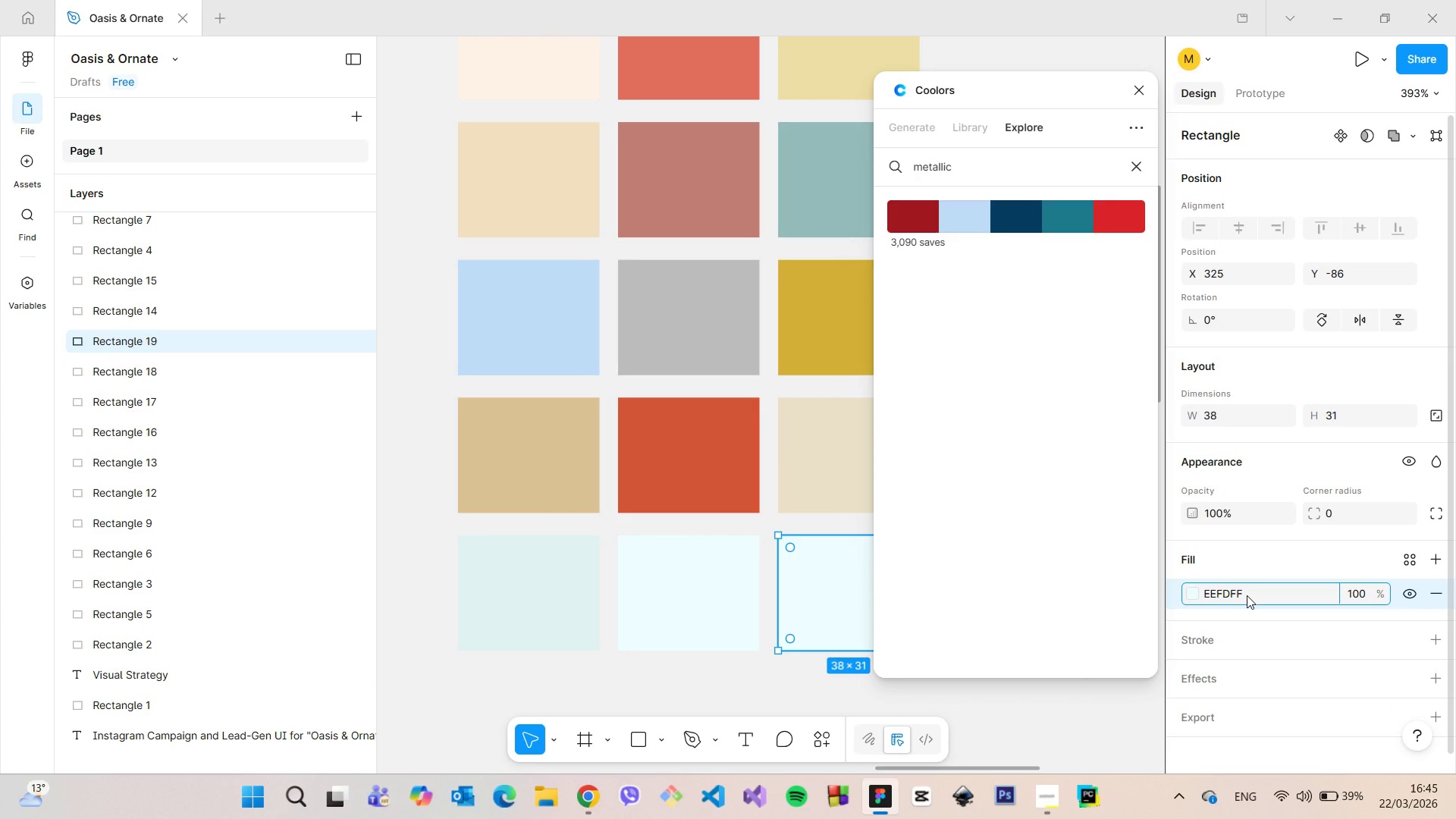 
left_click([1247, 595])
 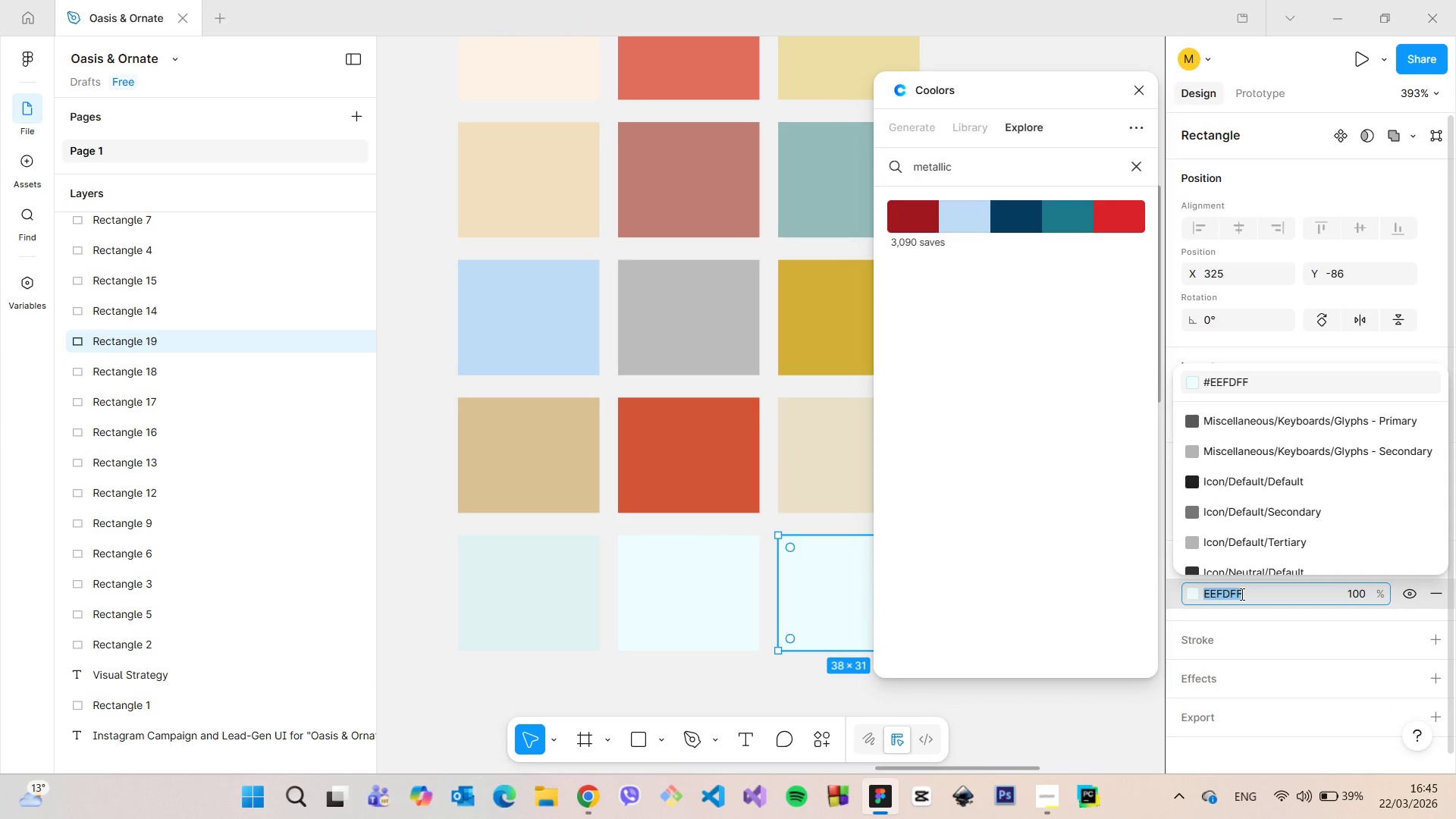 
key(Control+V)
 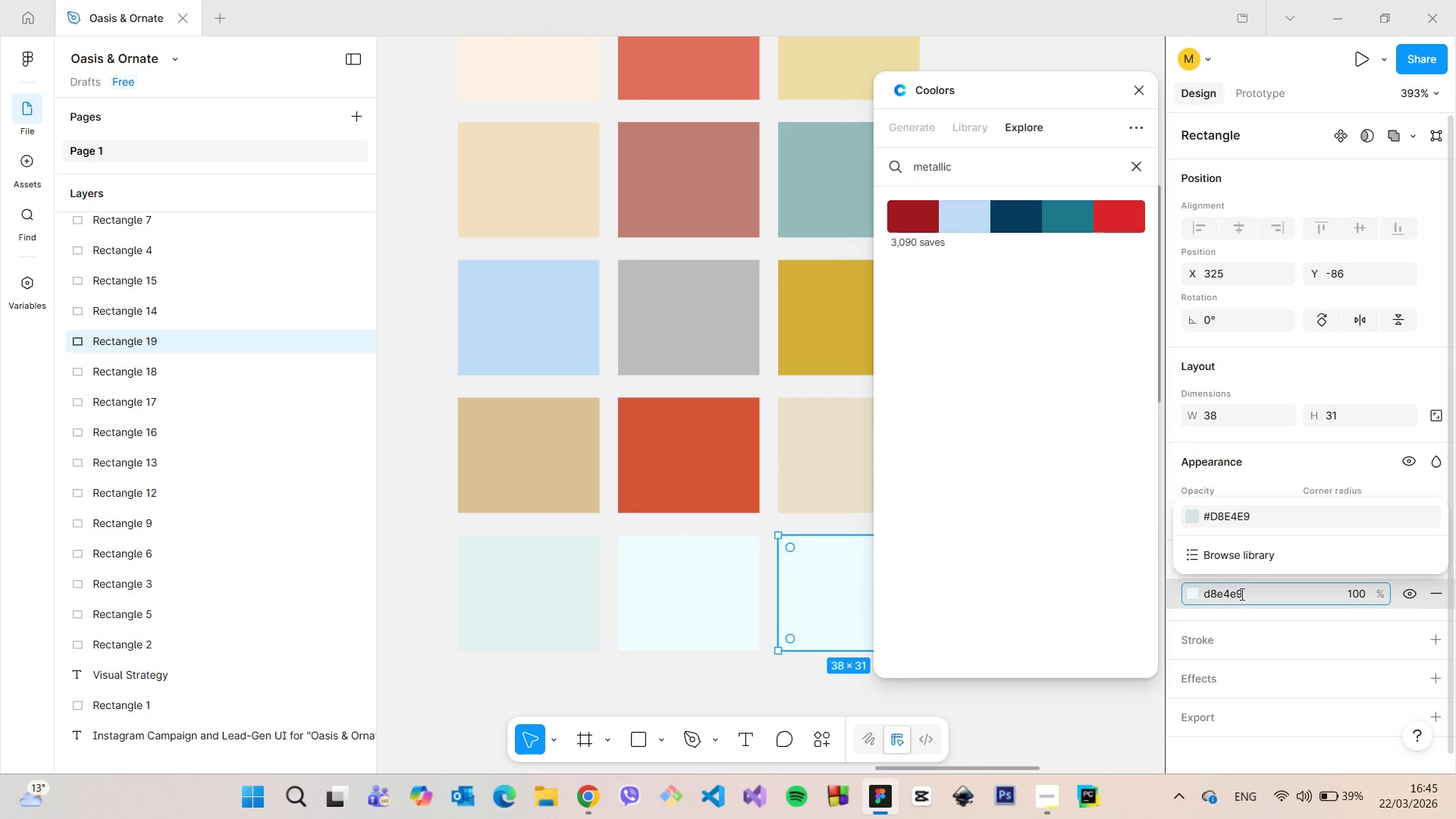 
key(Enter)
 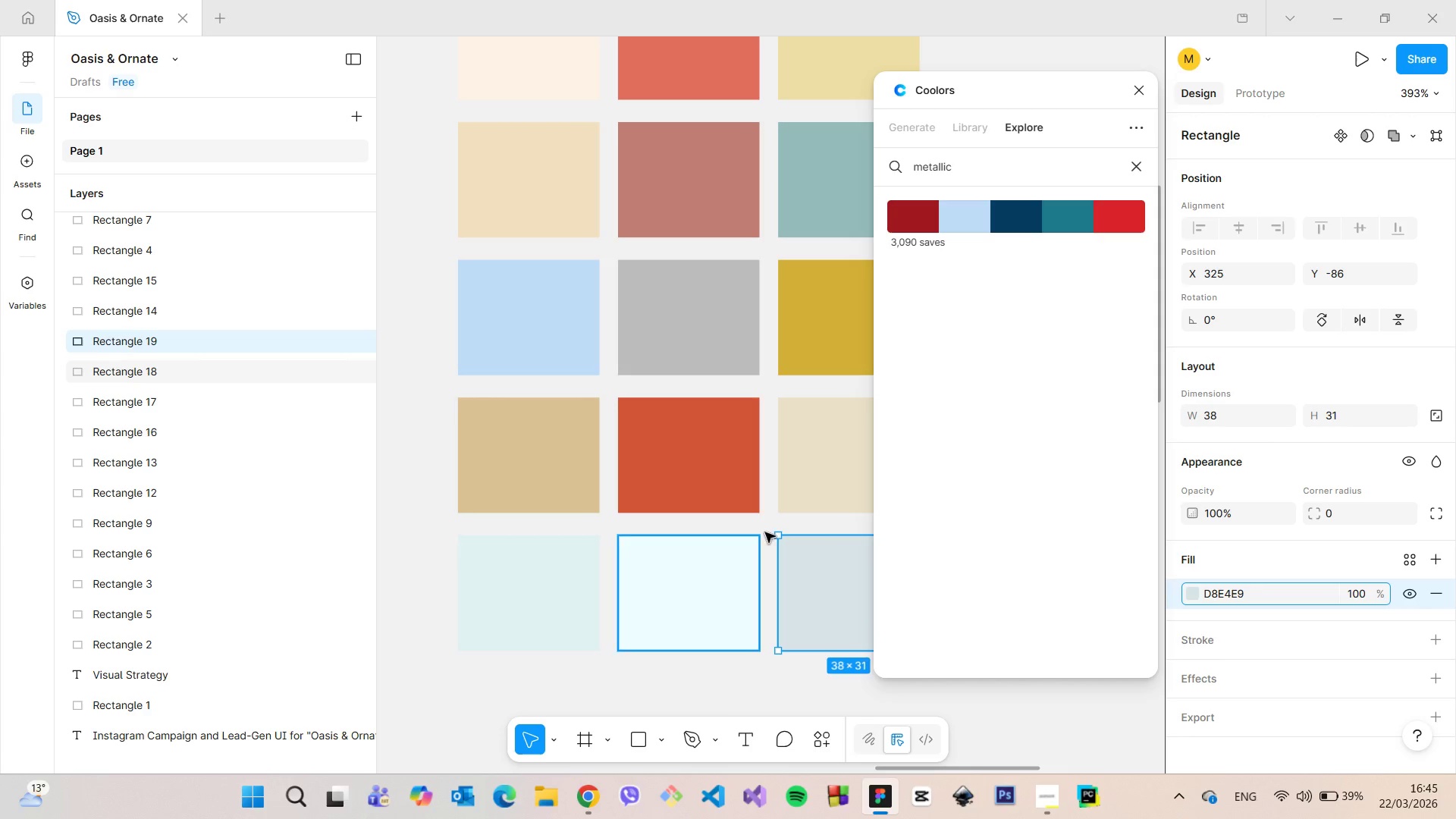 
left_click([766, 532])
 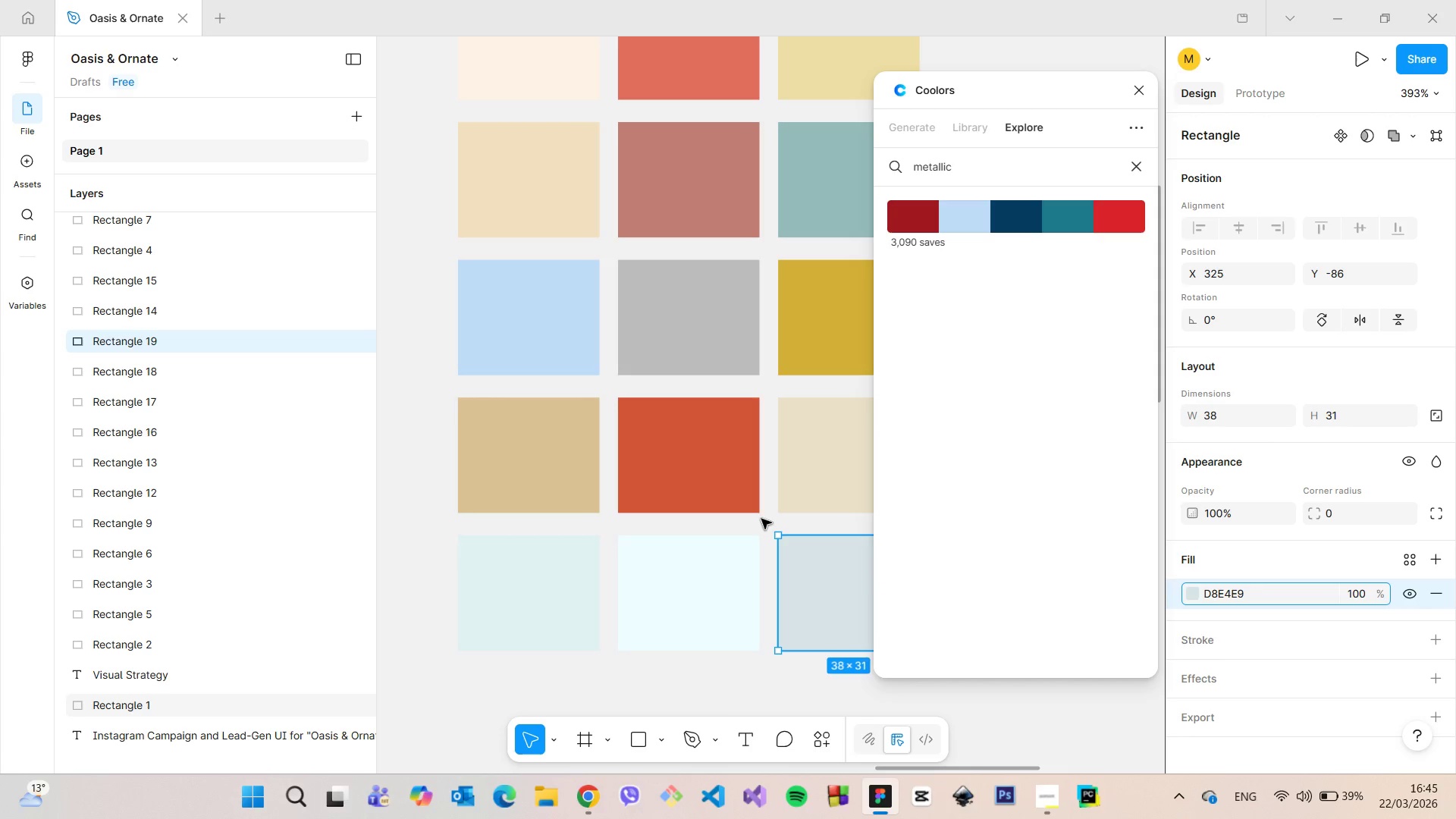 
left_click([761, 519])
 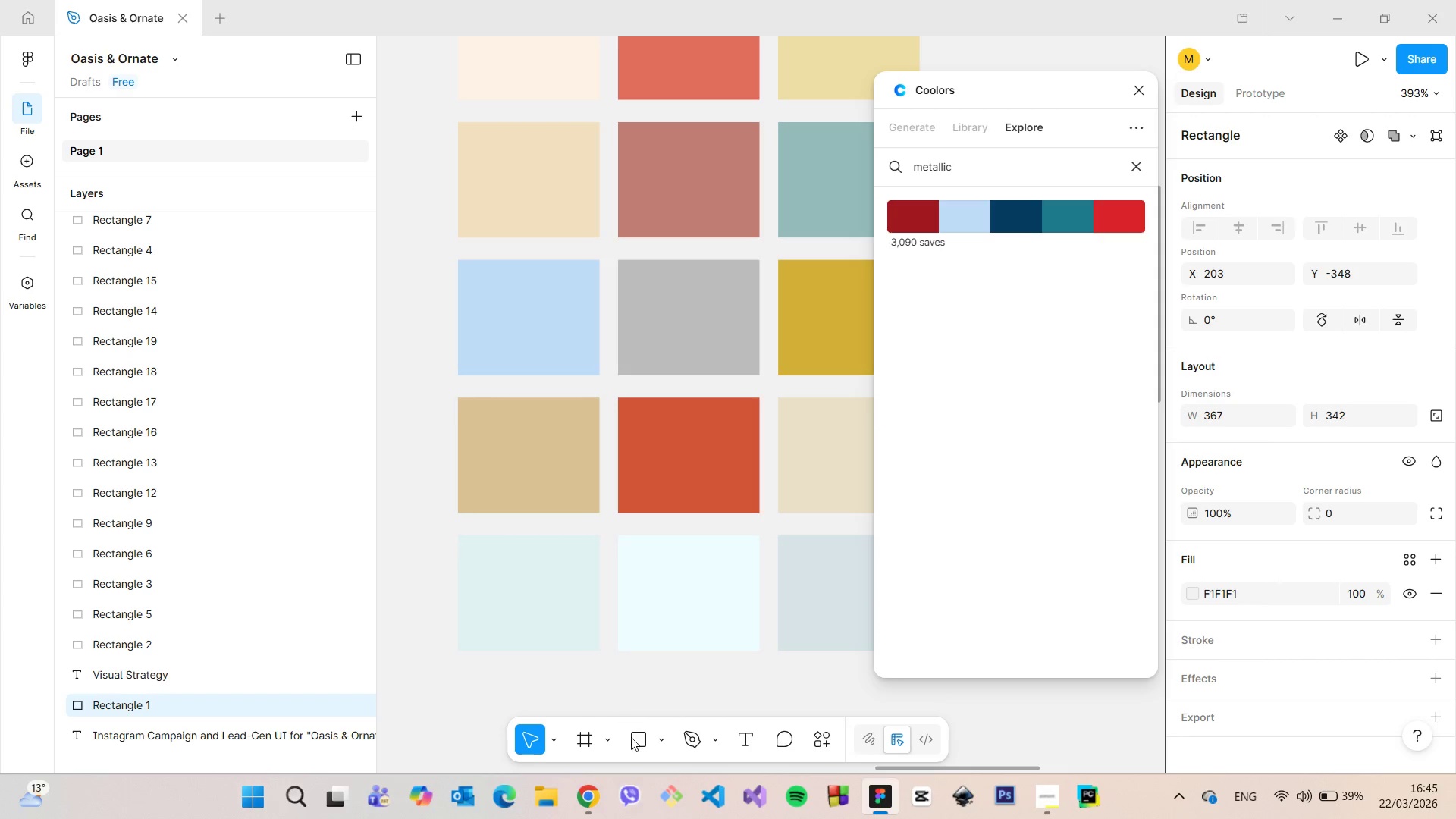 
left_click([590, 800])
 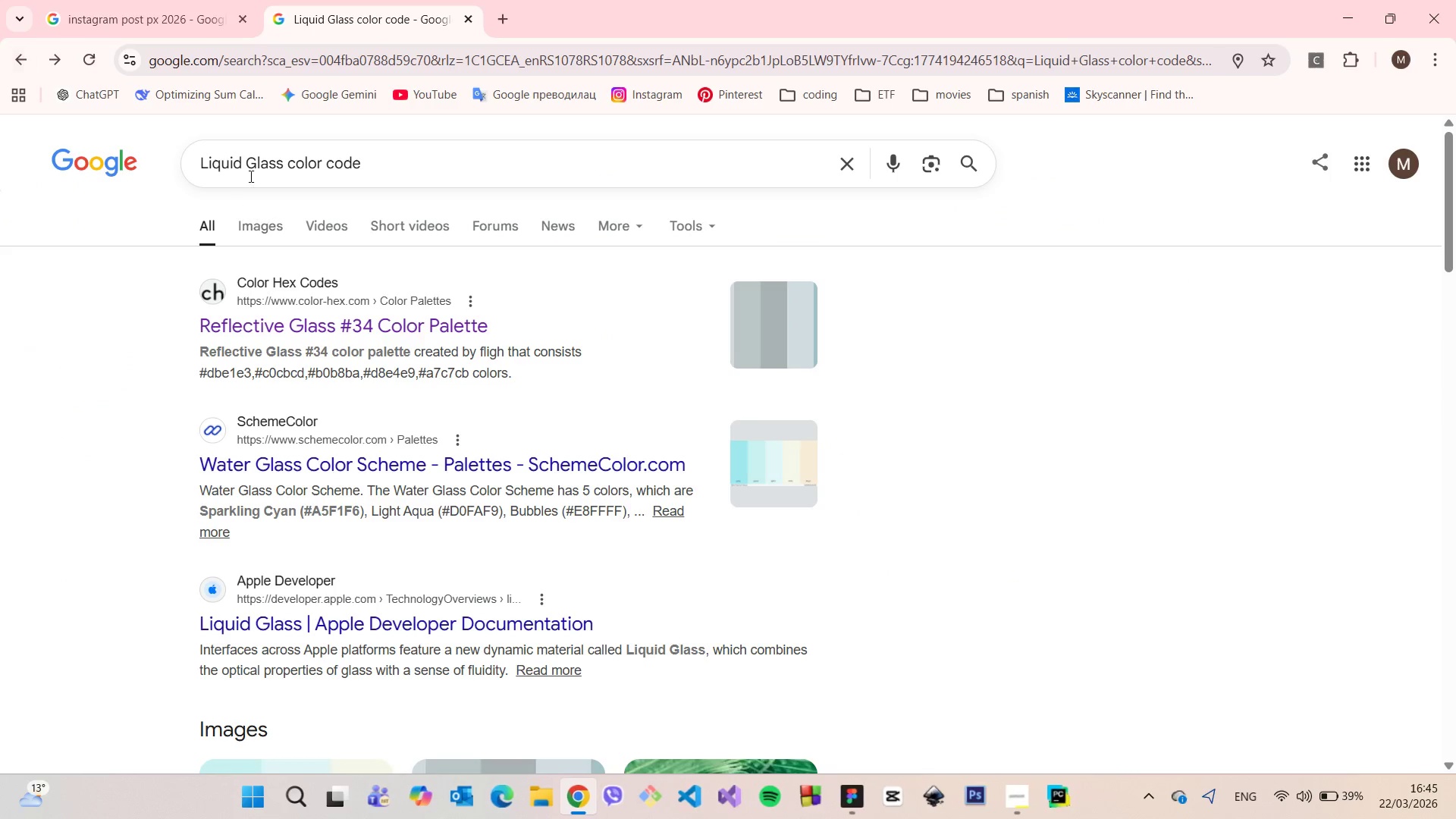 
left_click_drag(start_coordinate=[375, 168], to_coordinate=[91, 121])
 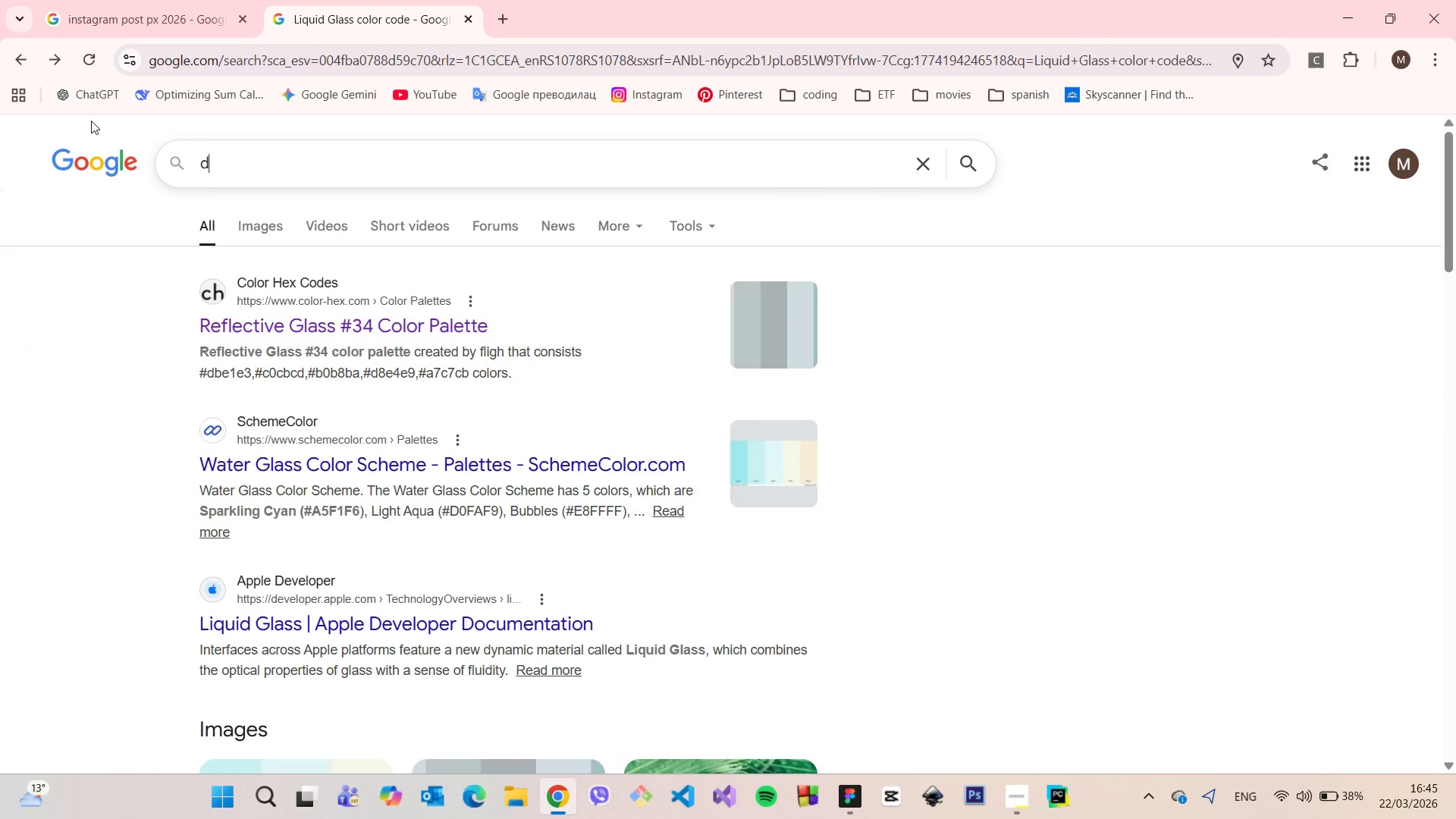 
type(dubai hex code)
 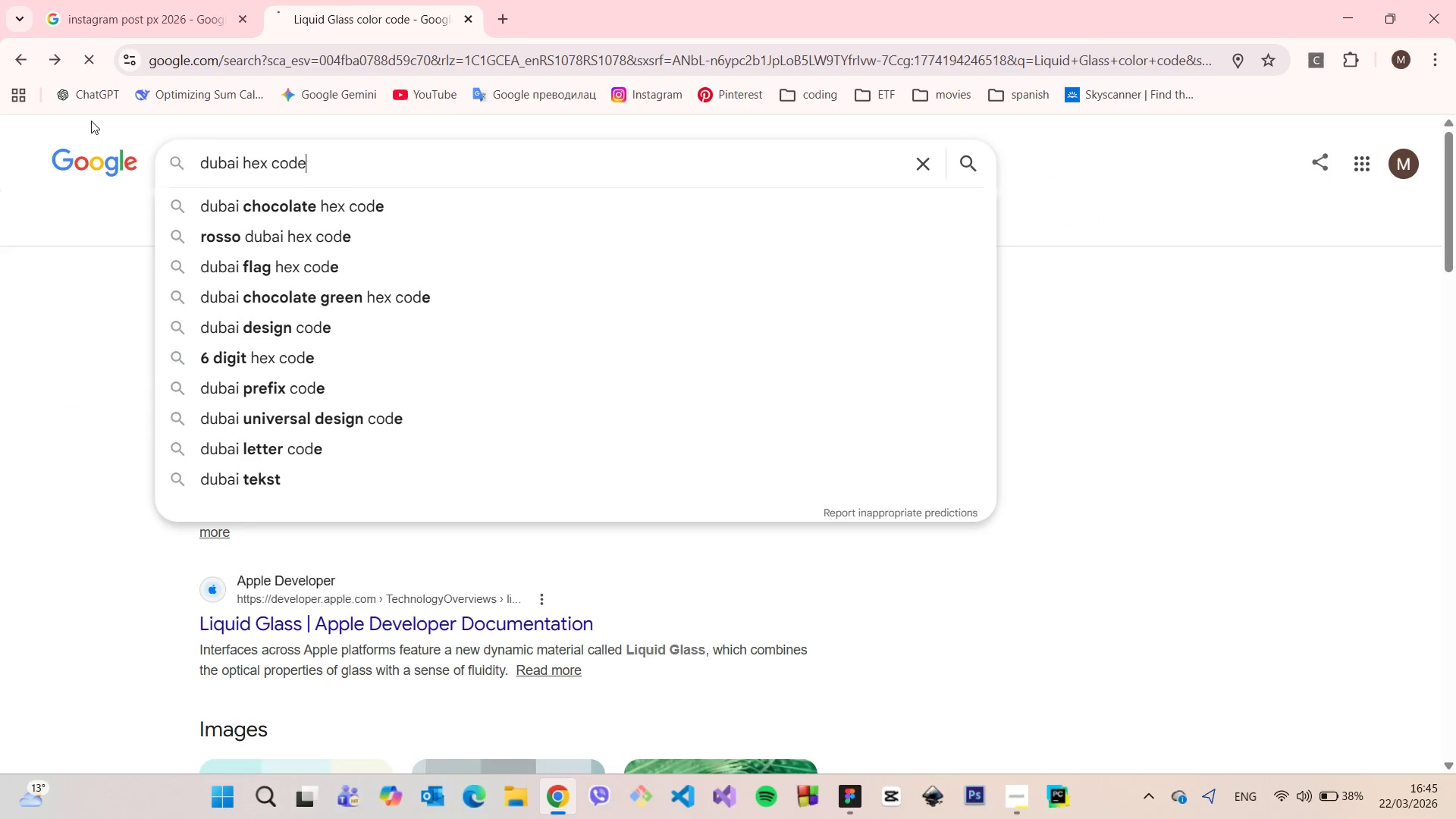 
key(Enter)
 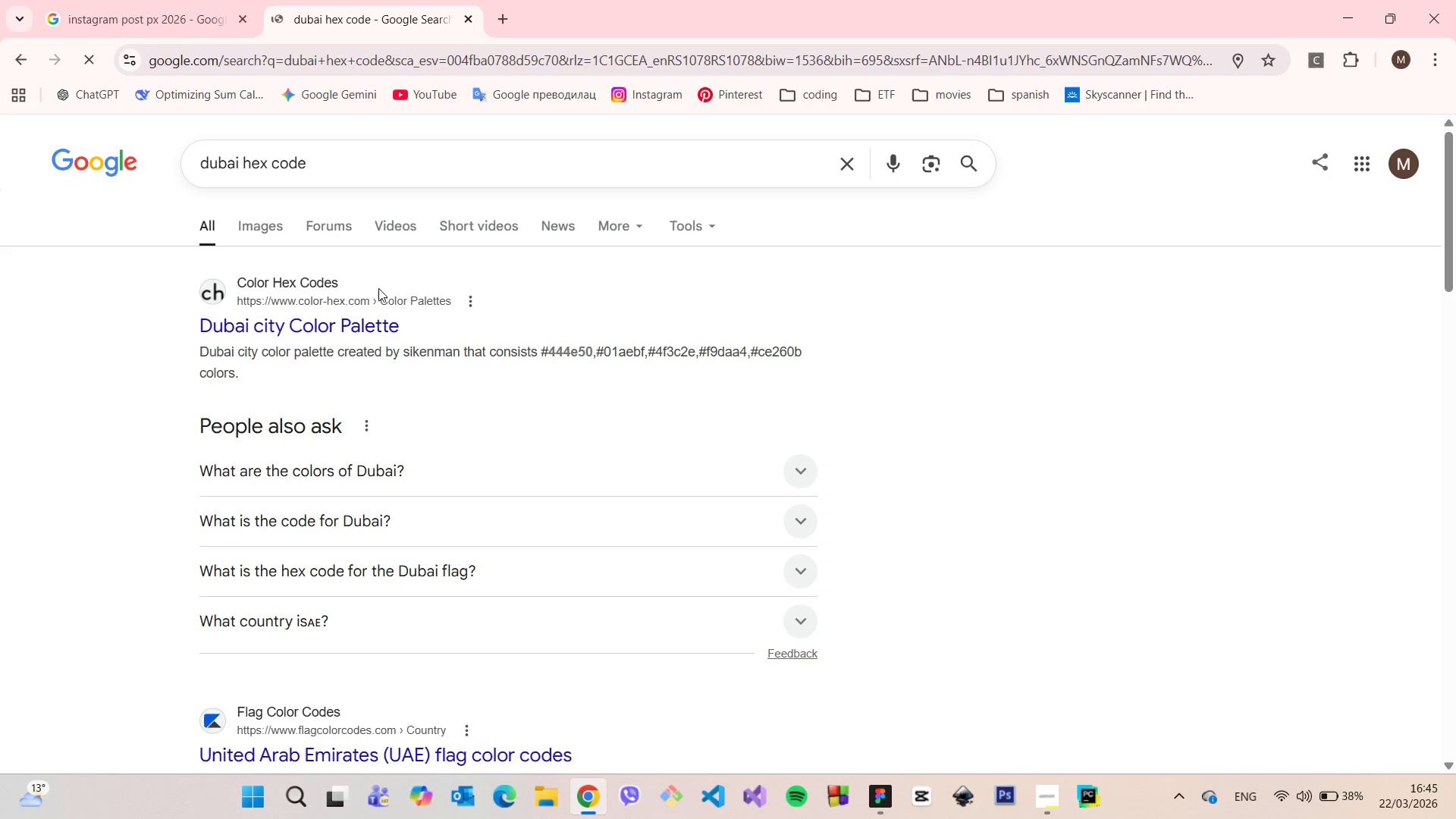 
left_click([344, 318])
 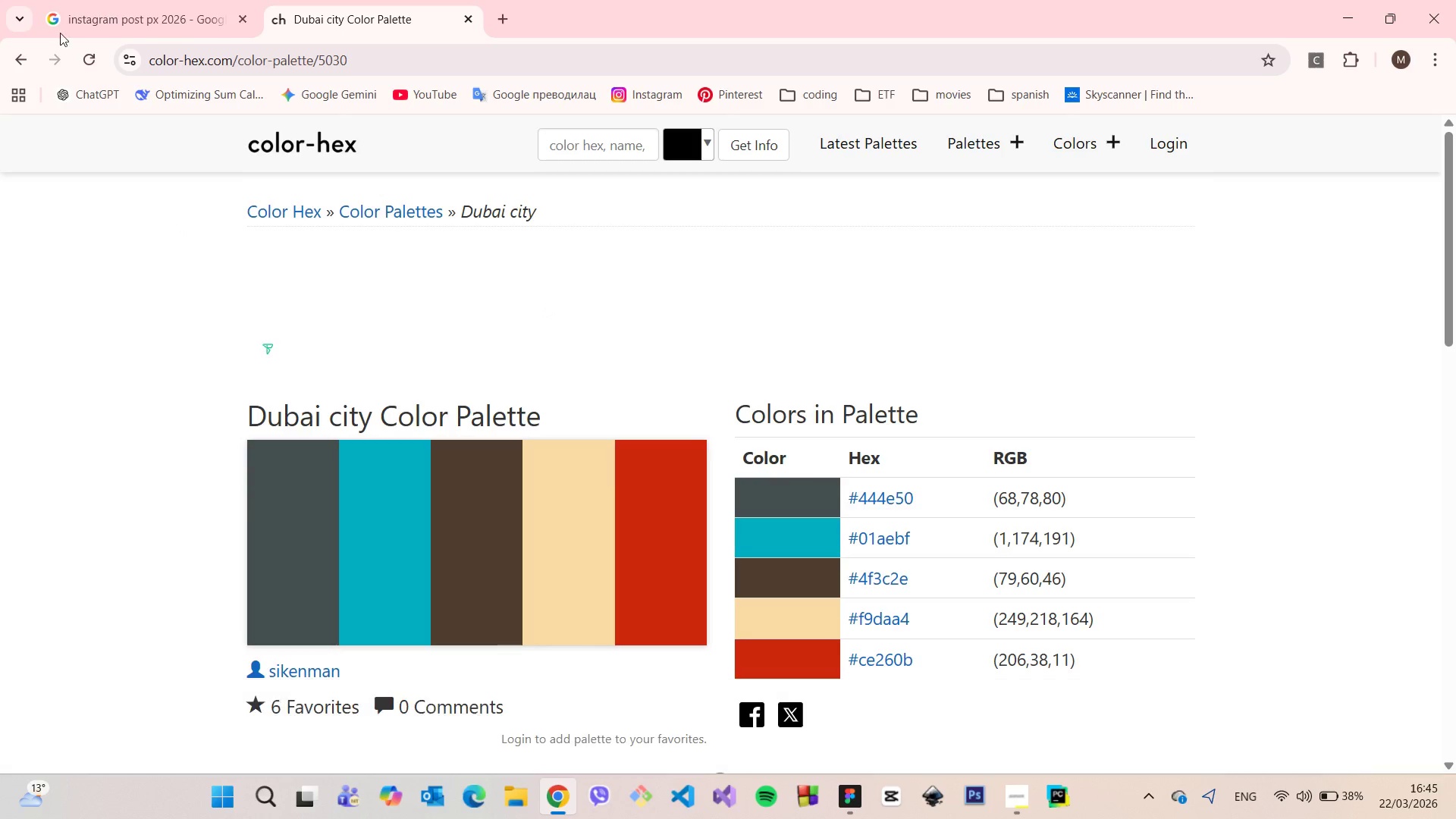 
left_click([14, 51])
 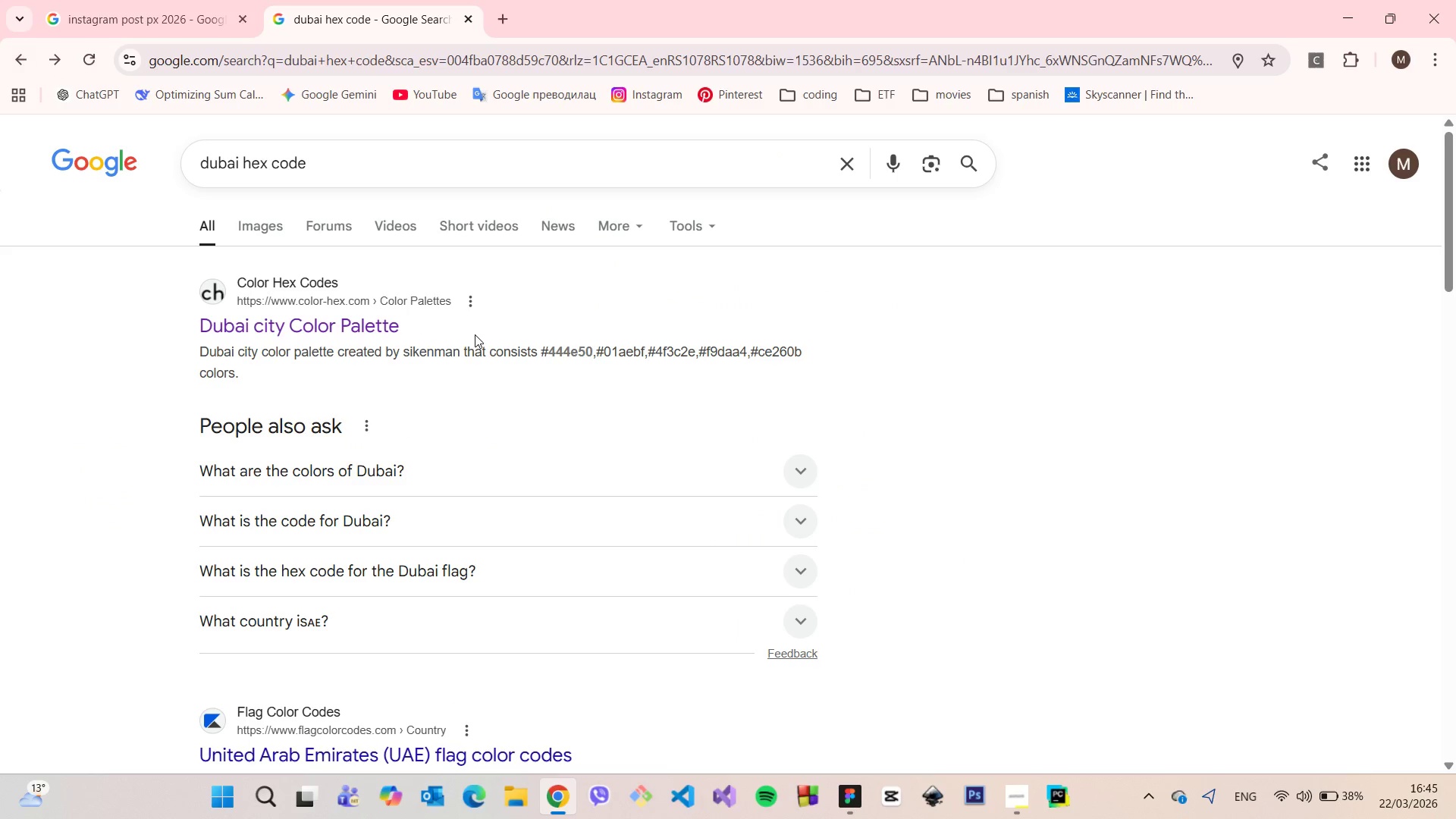 
scroll: coordinate [475, 334], scroll_direction: down, amount: 4.0
 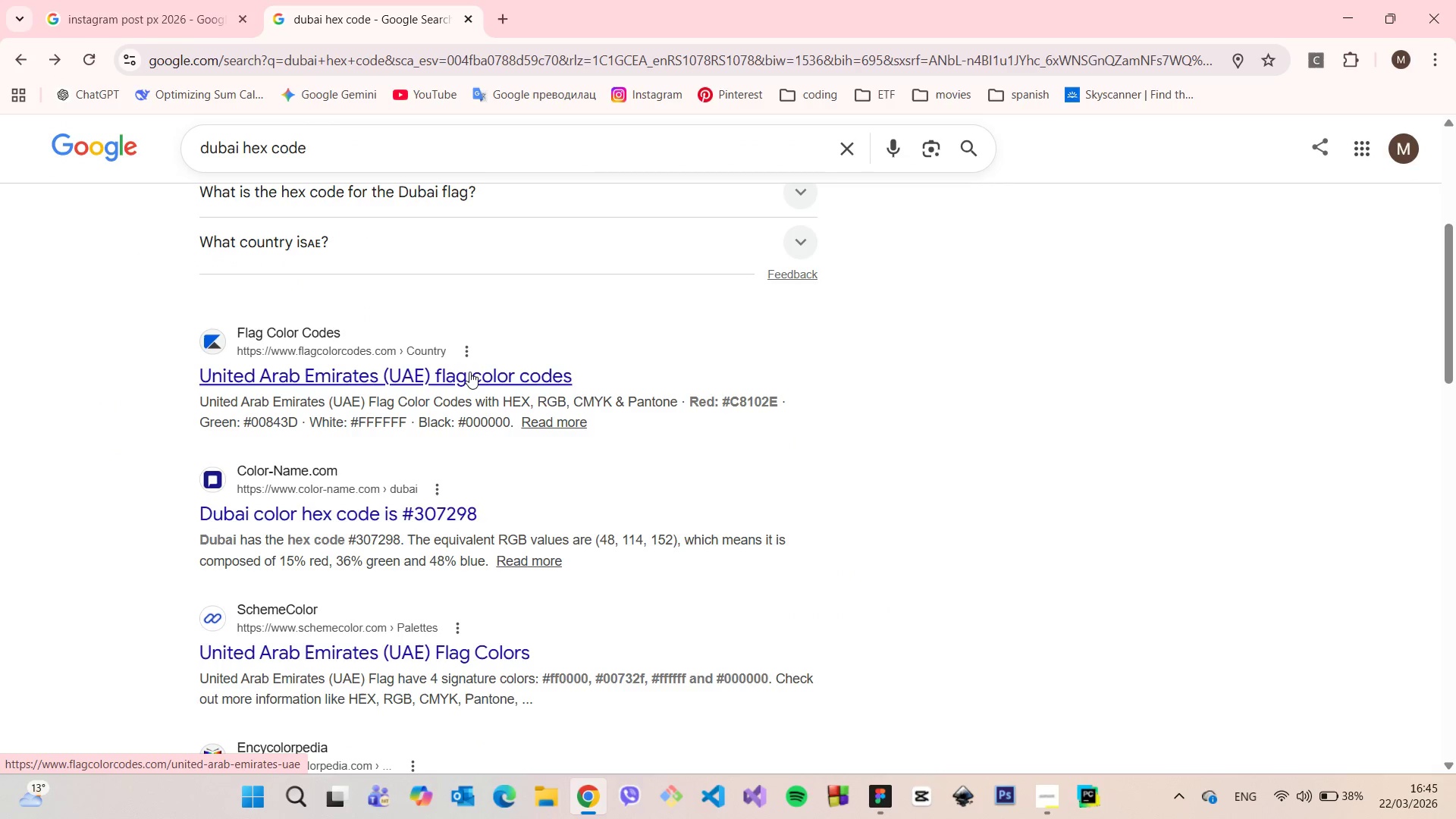 
left_click([469, 372])
 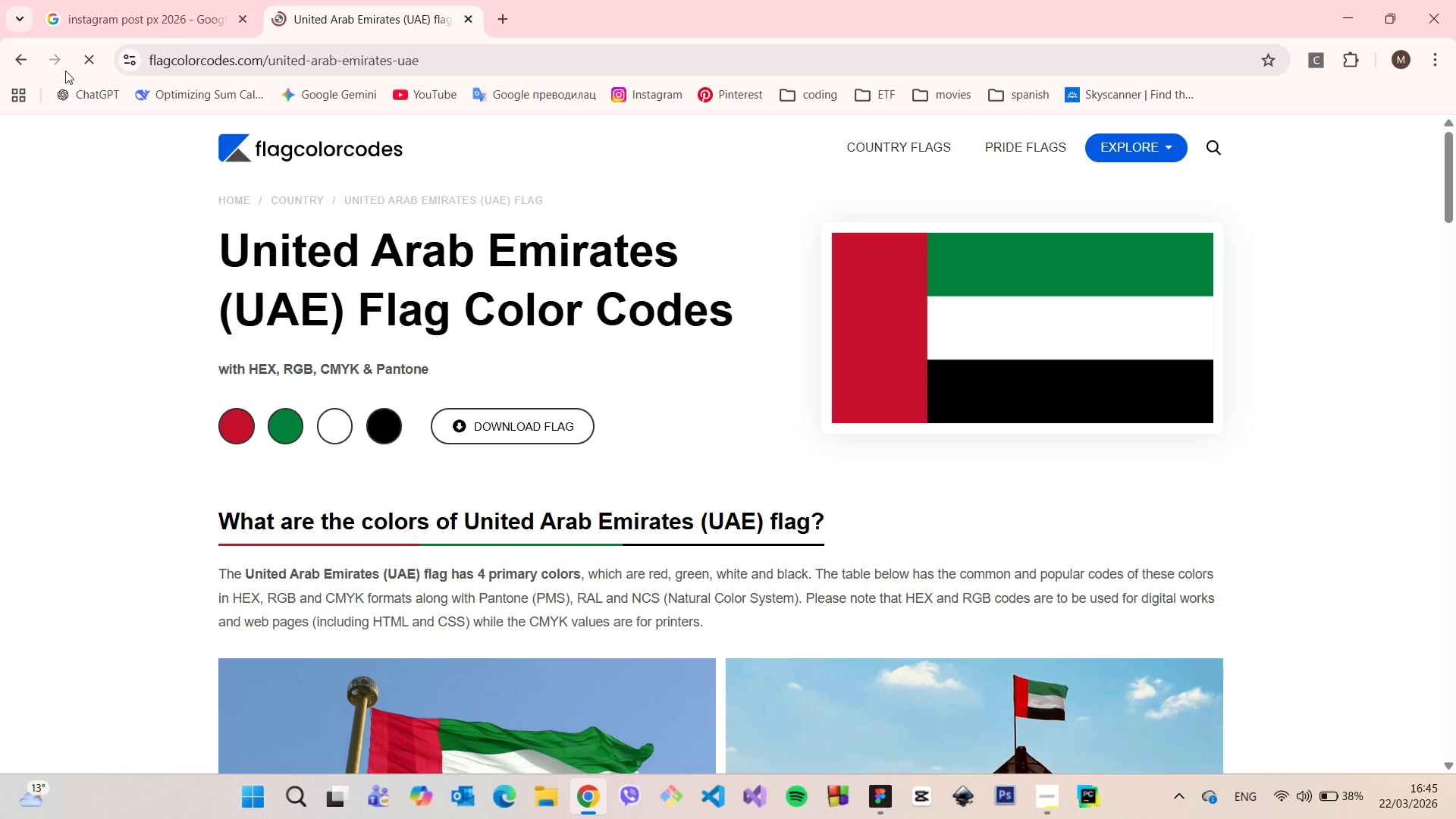 
left_click([23, 59])
 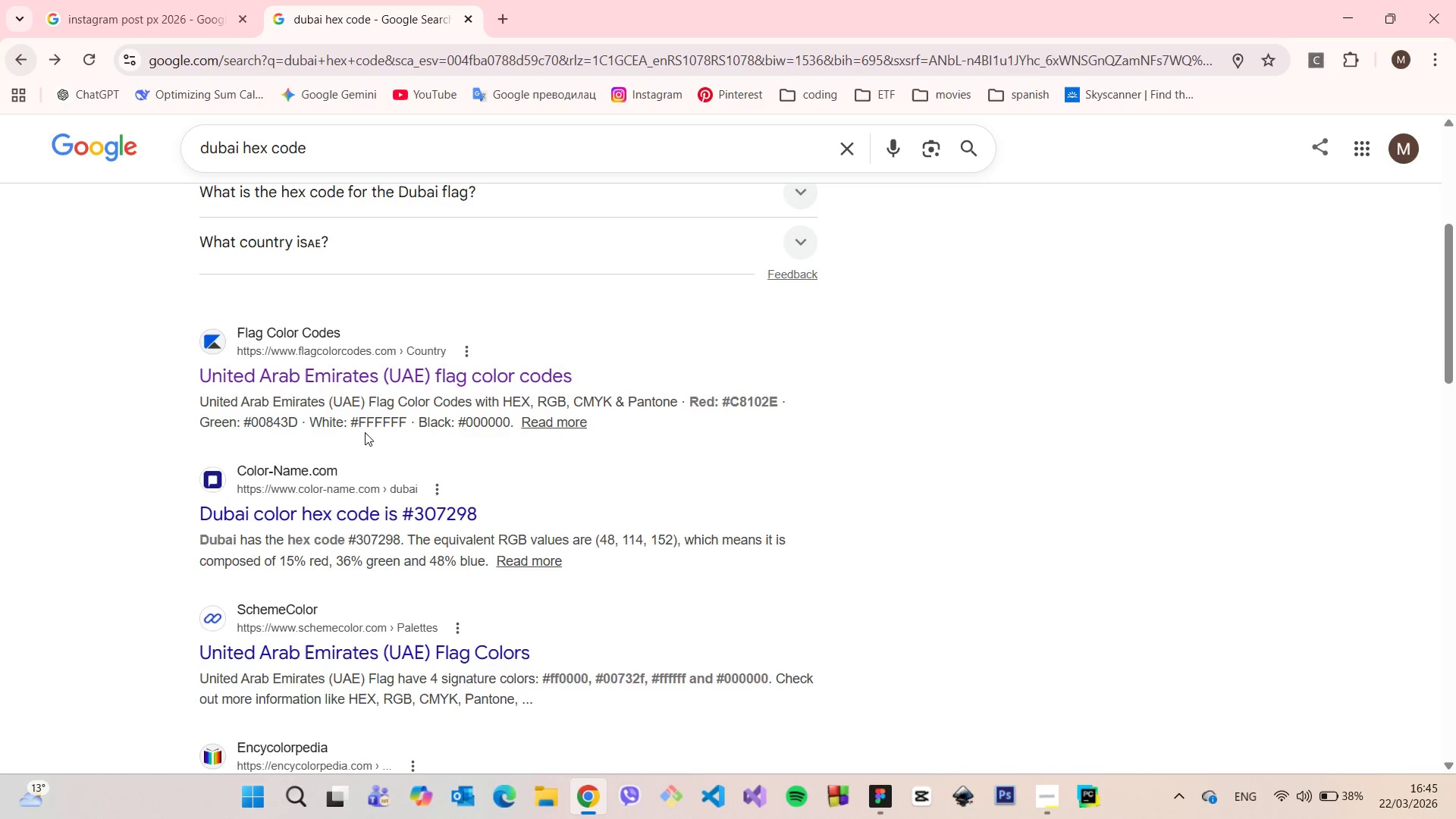 
scroll: coordinate [340, 369], scroll_direction: down, amount: 6.0
 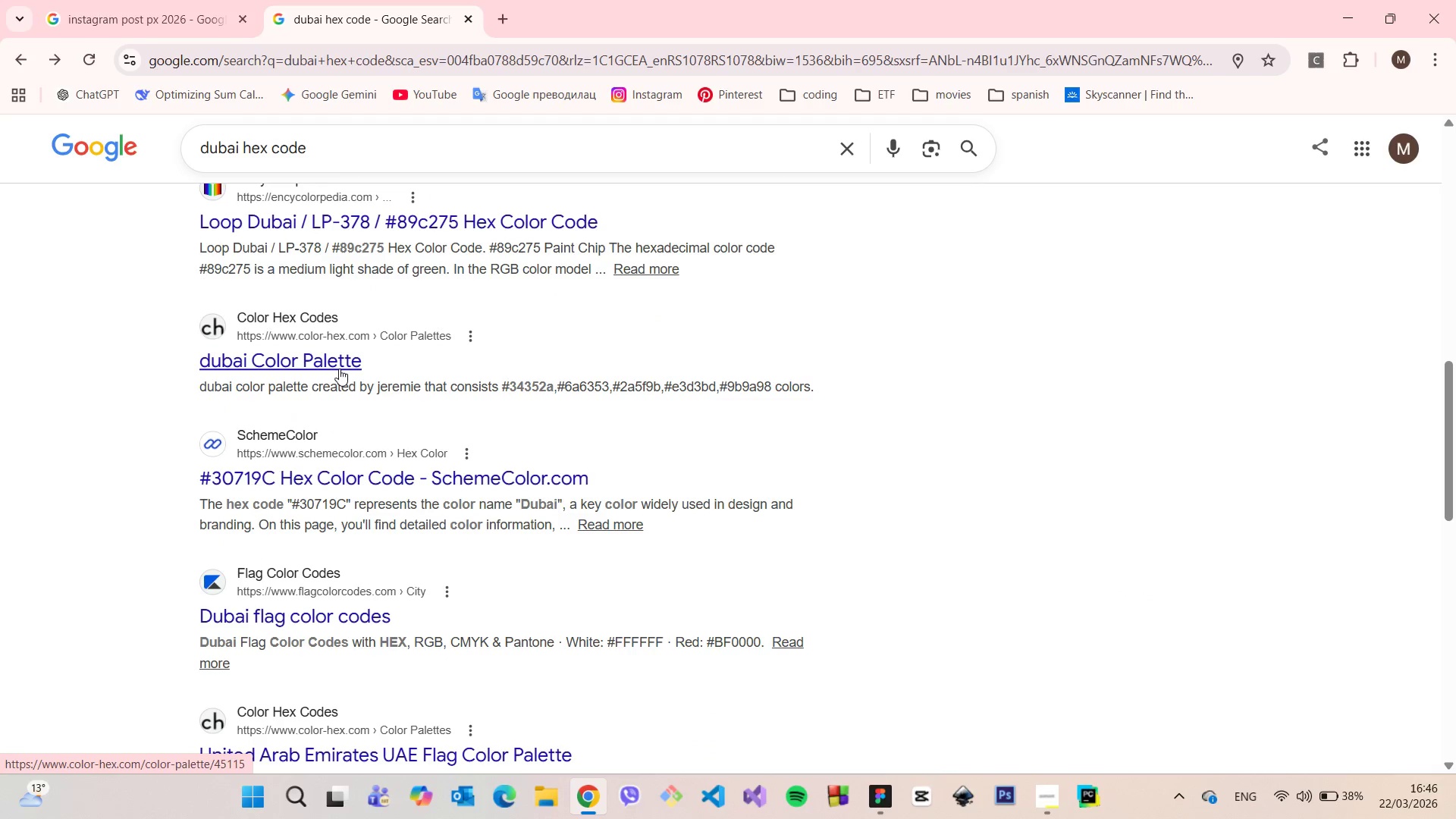 
left_click([339, 369])
 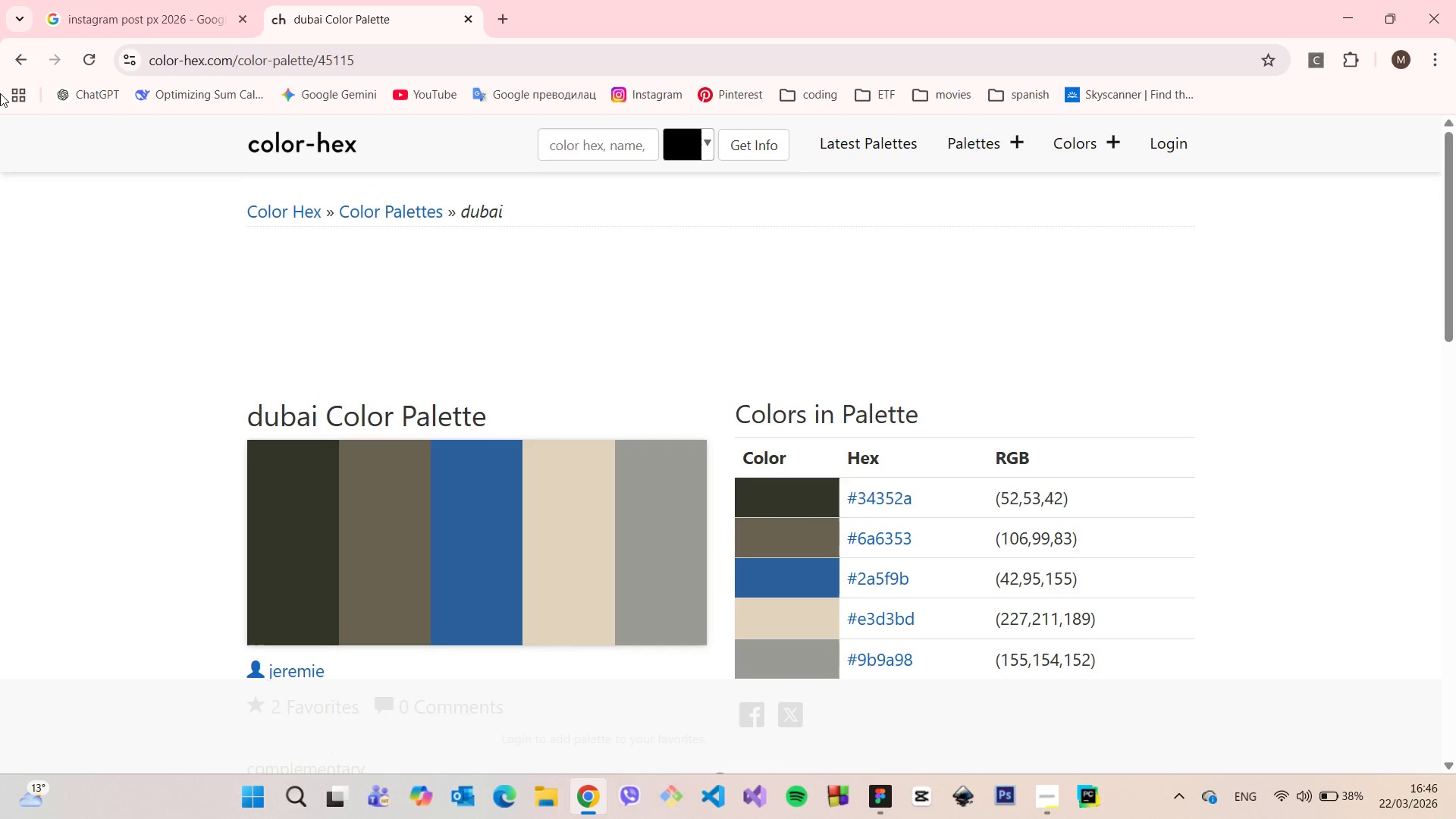 
left_click([8, 67])
 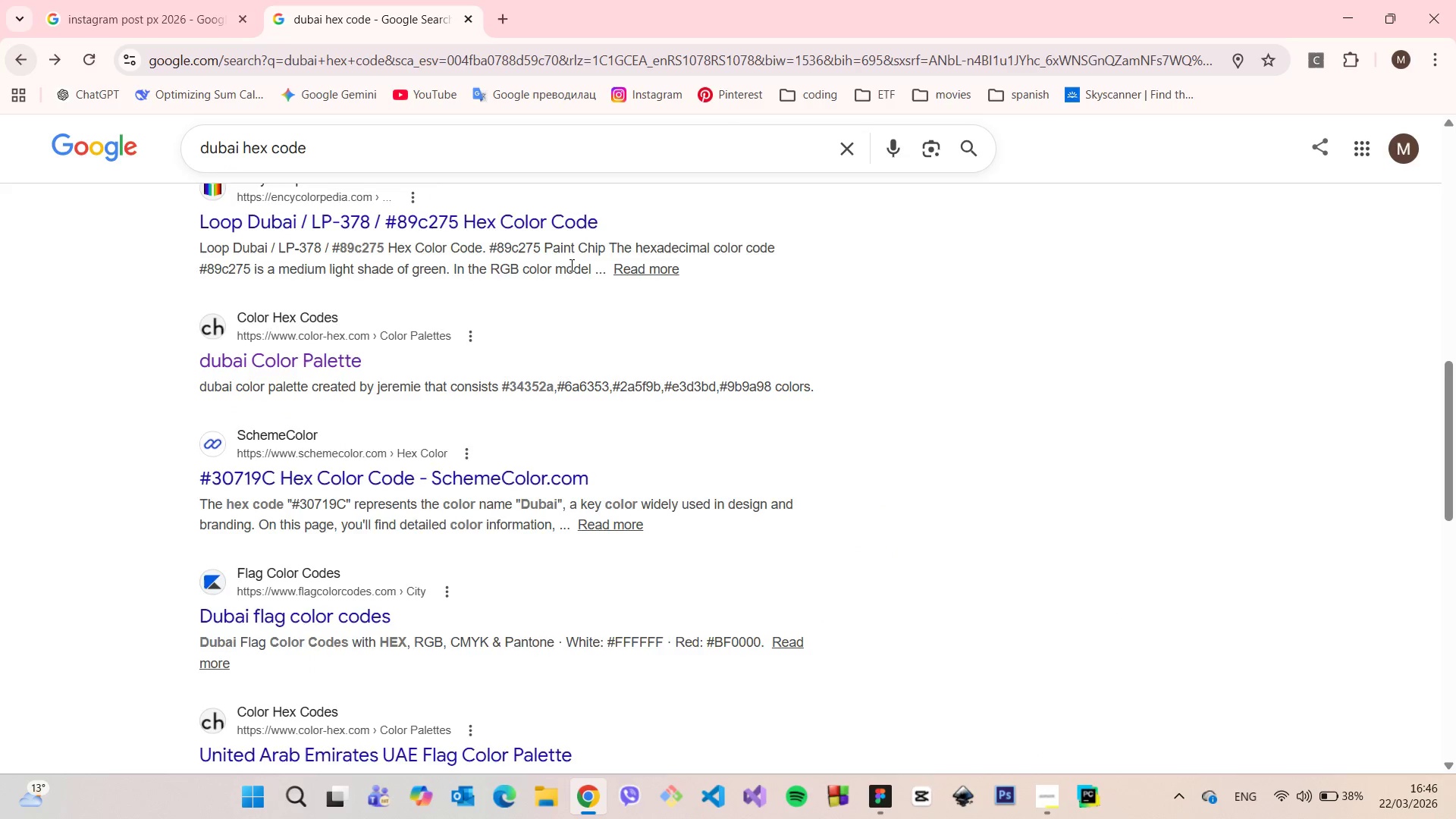 
scroll: coordinate [511, 265], scroll_direction: down, amount: 11.0
 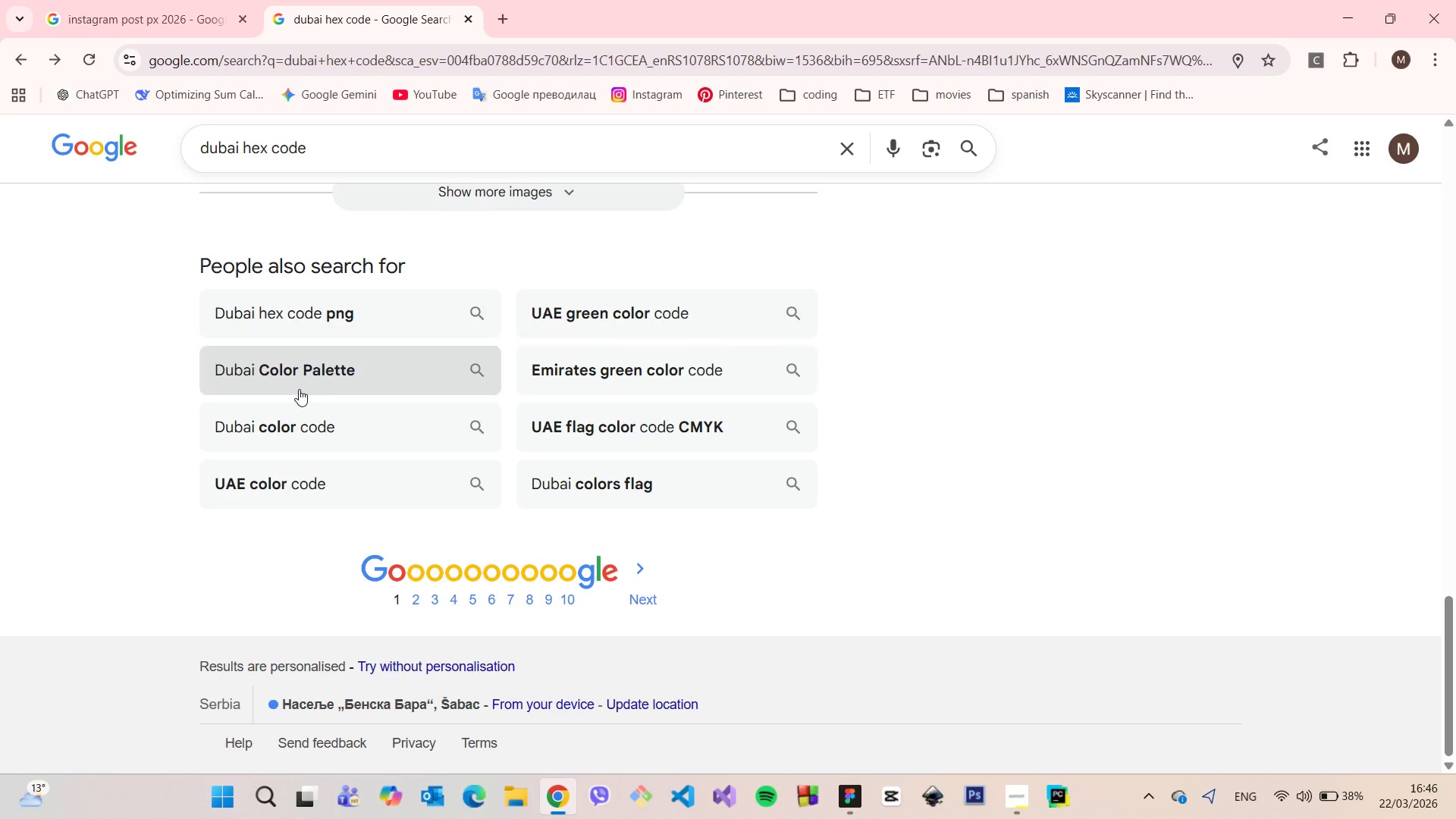 
left_click([298, 378])
 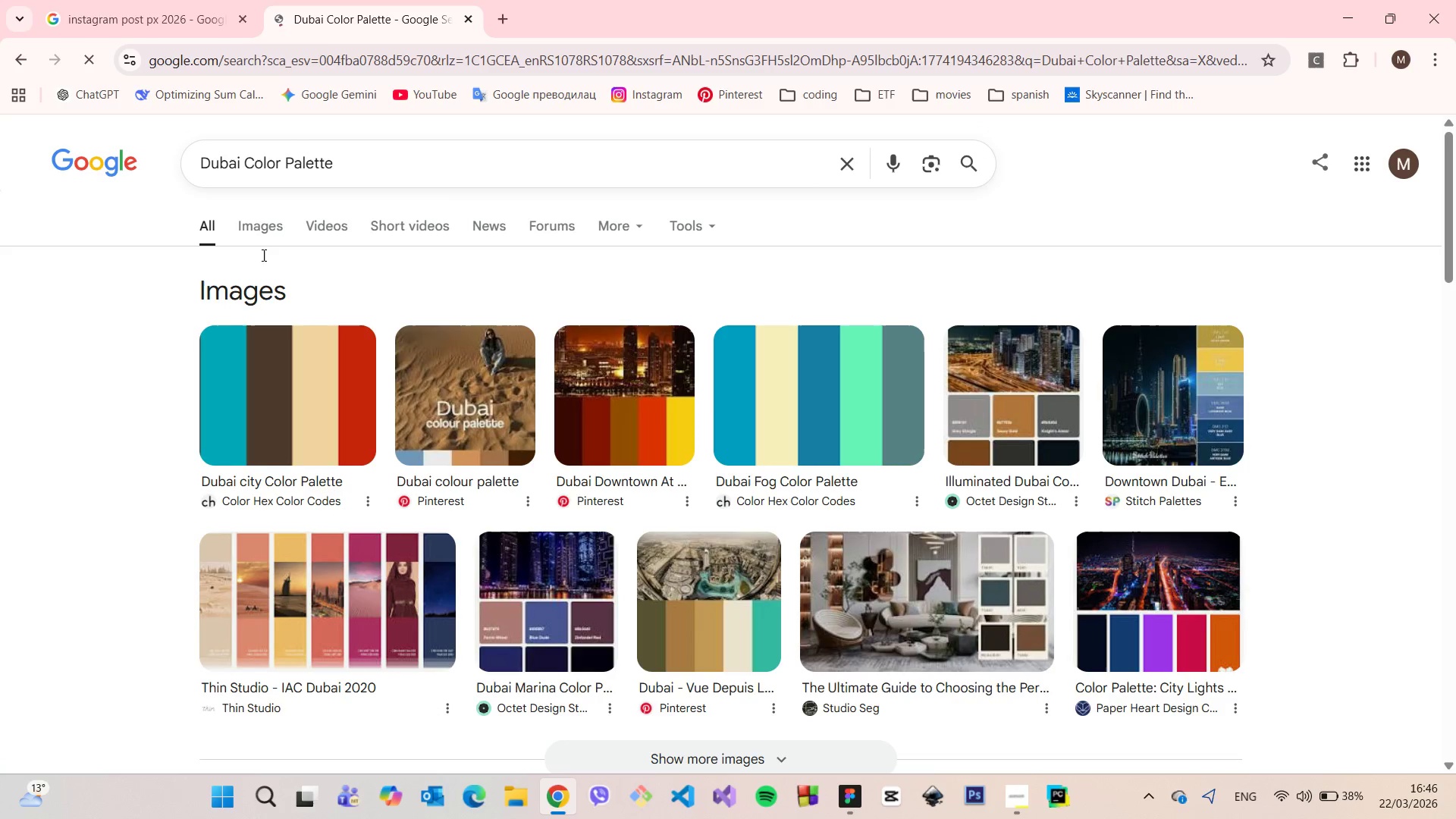 
left_click([253, 218])
 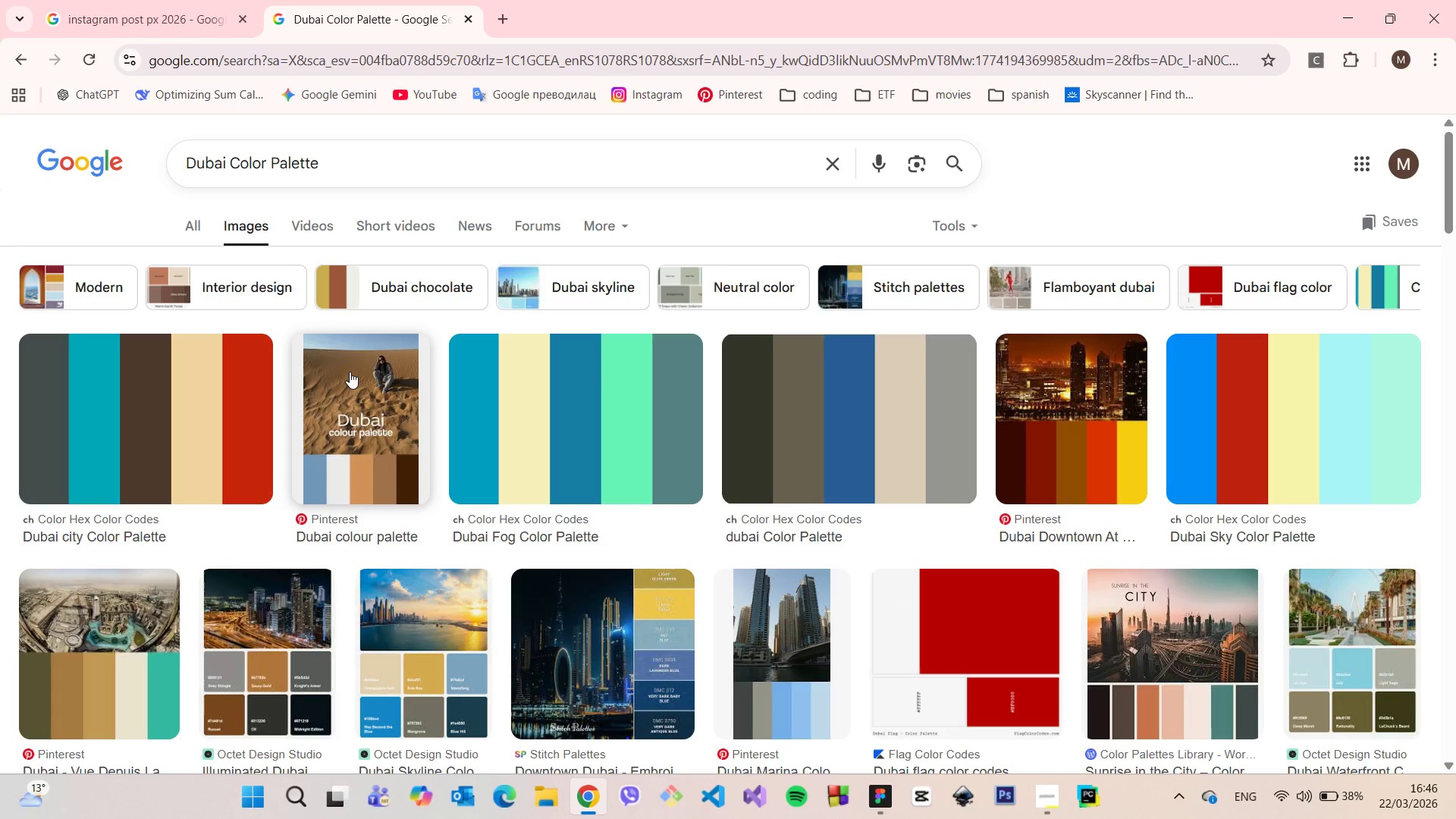 
left_click([381, 460])
 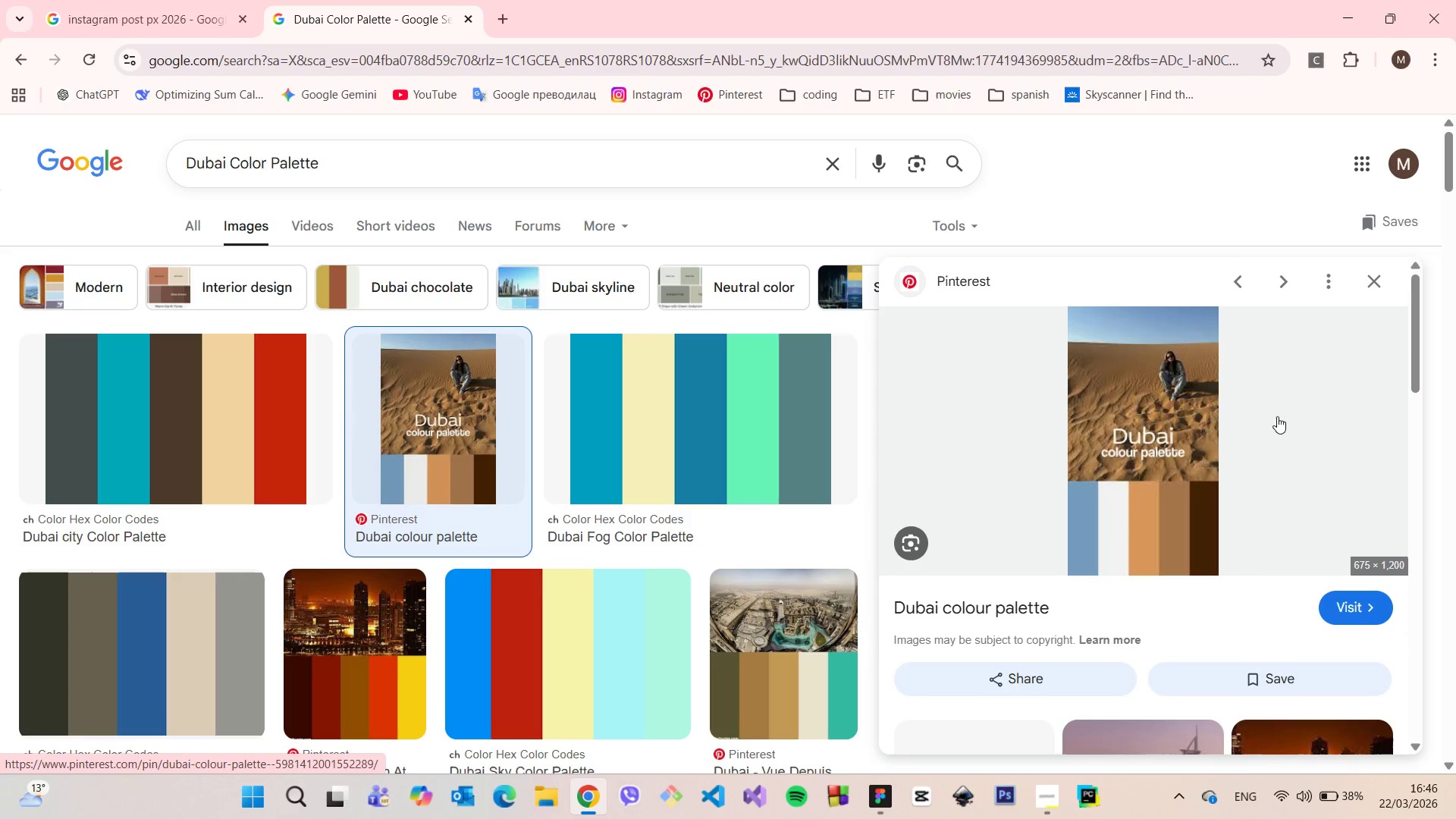 
left_click([1361, 279])
 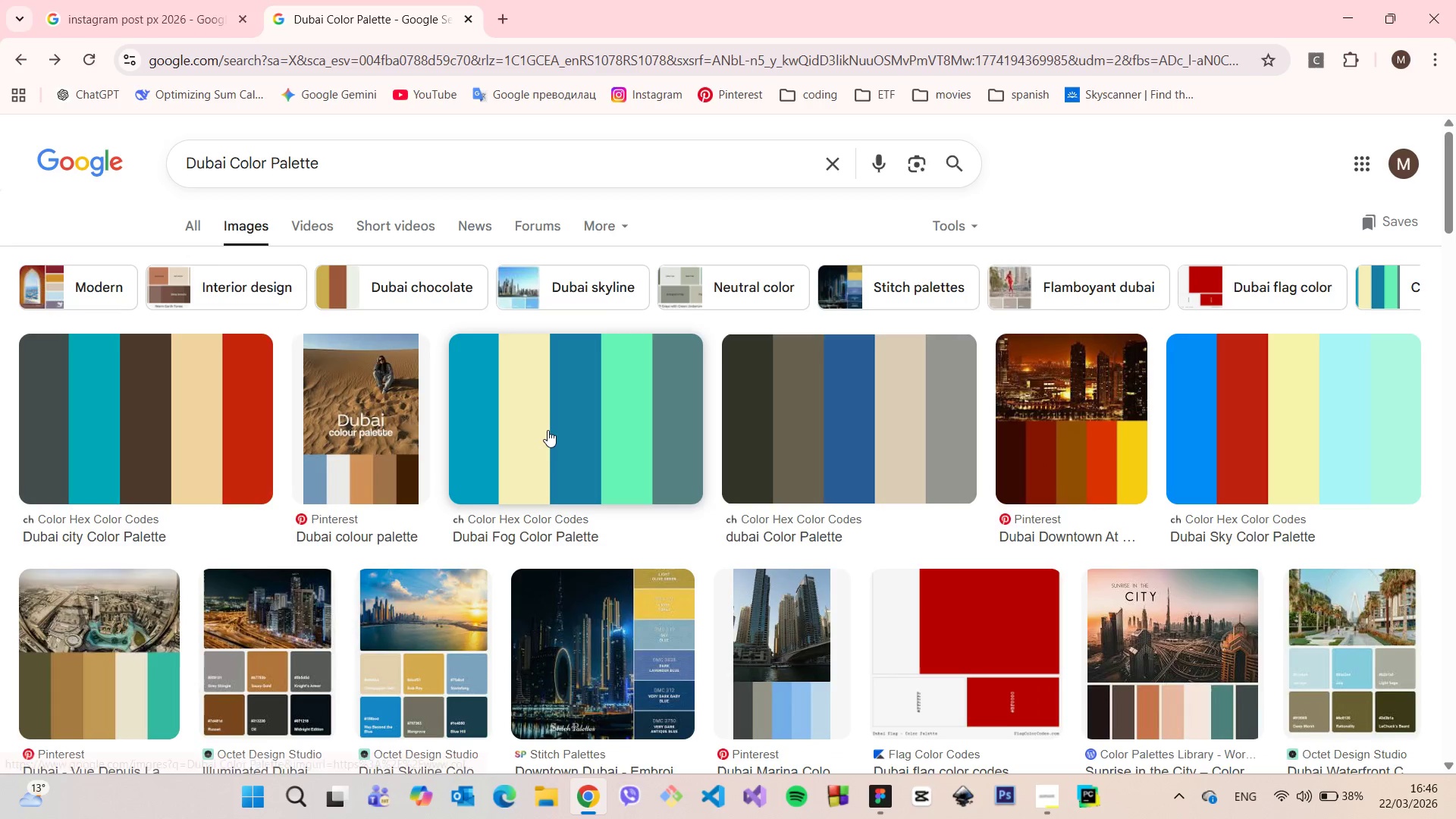 
scroll: coordinate [548, 430], scroll_direction: down, amount: 2.0
 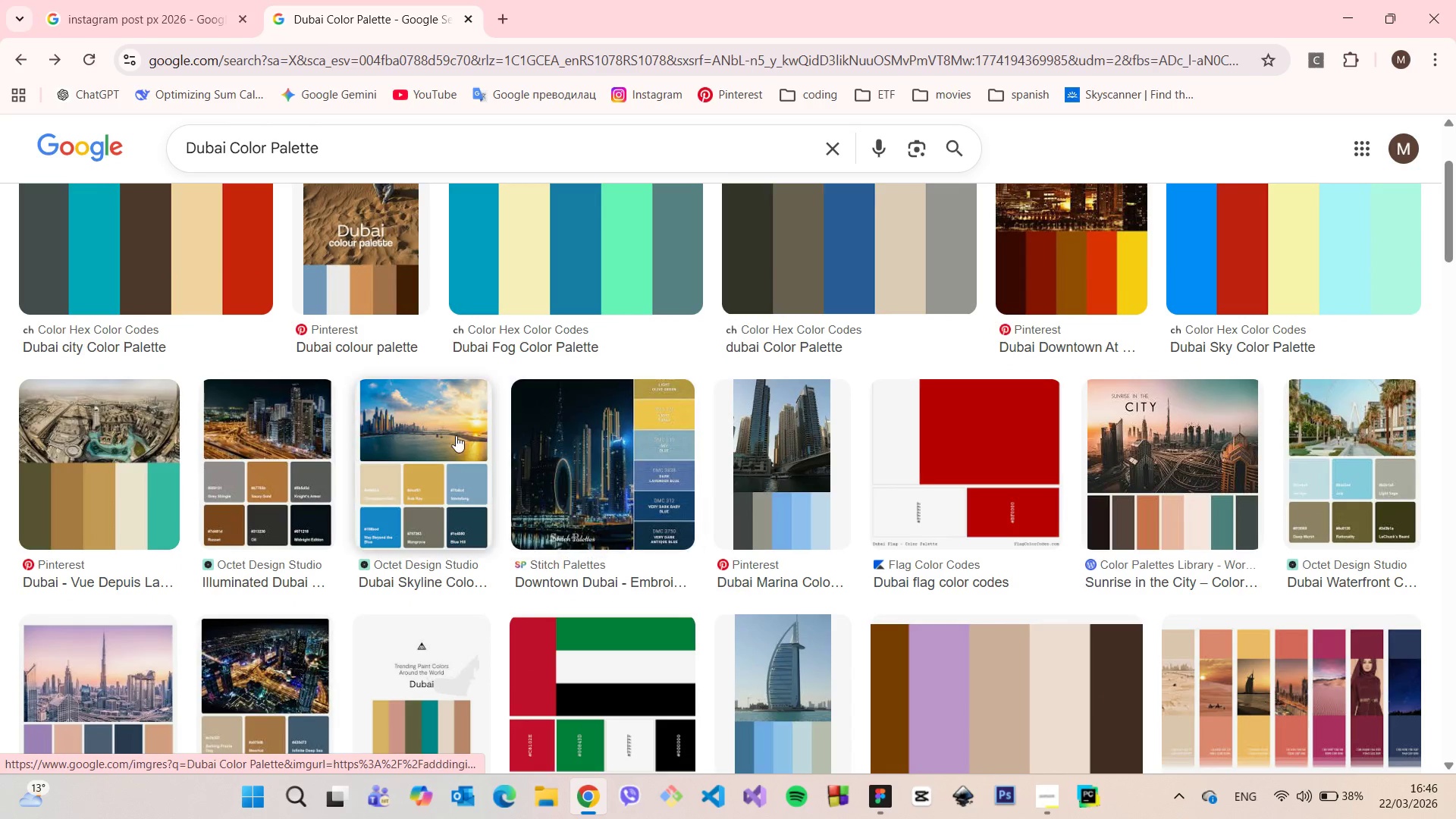 
left_click([453, 435])
 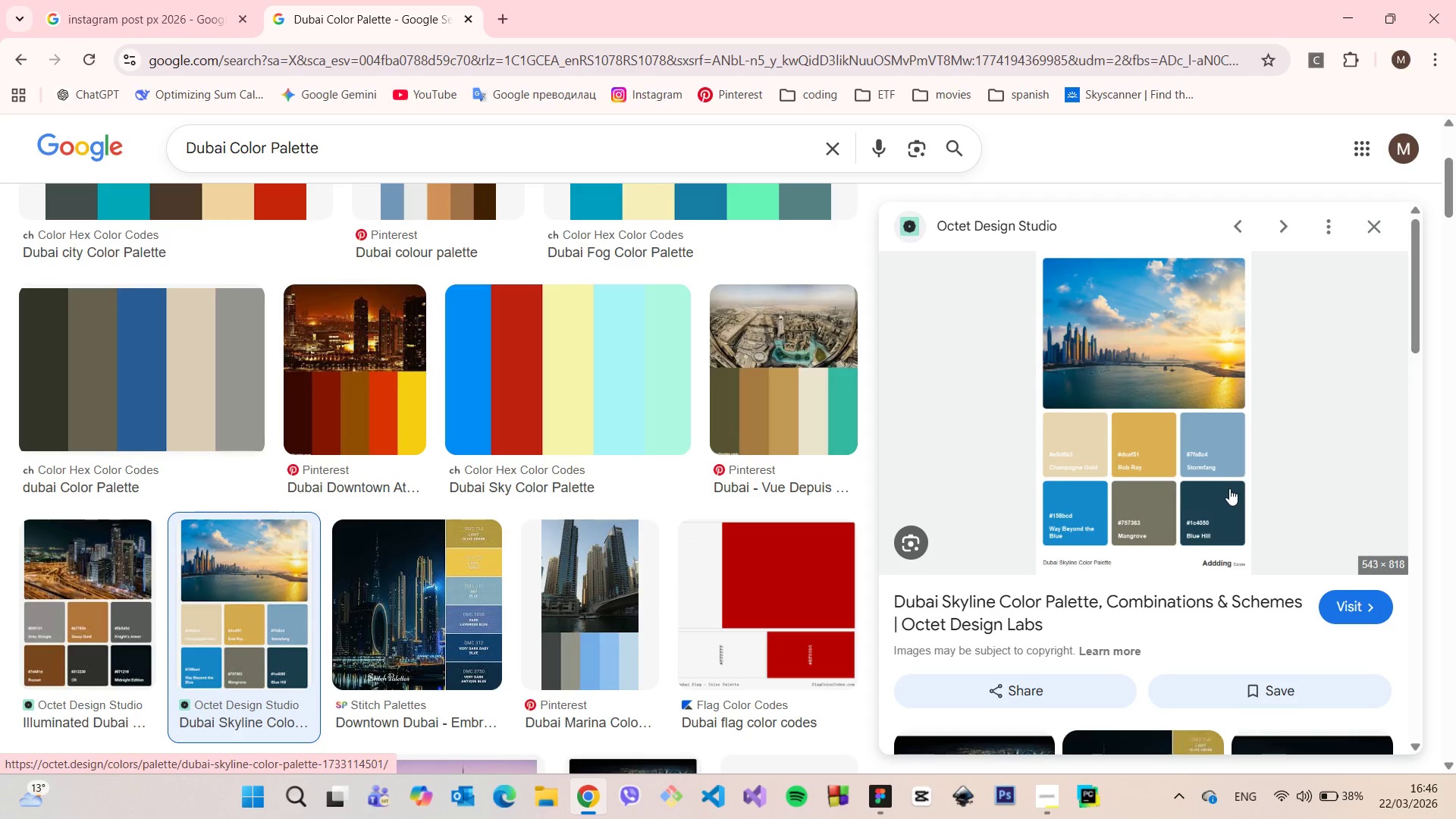 
wait(5.67)
 